 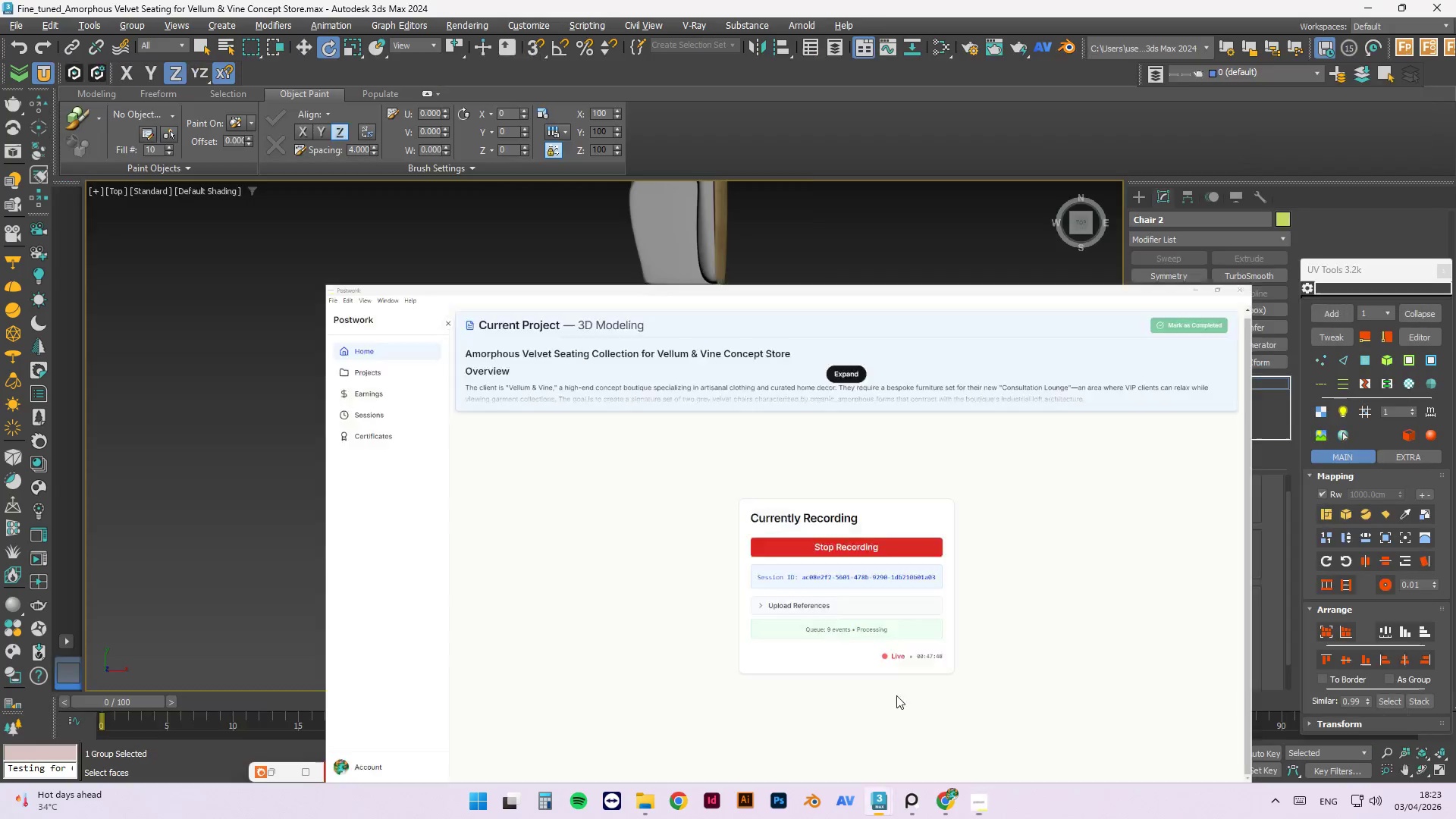 
scroll: coordinate [541, 315], scroll_direction: down, amount: 1.0
 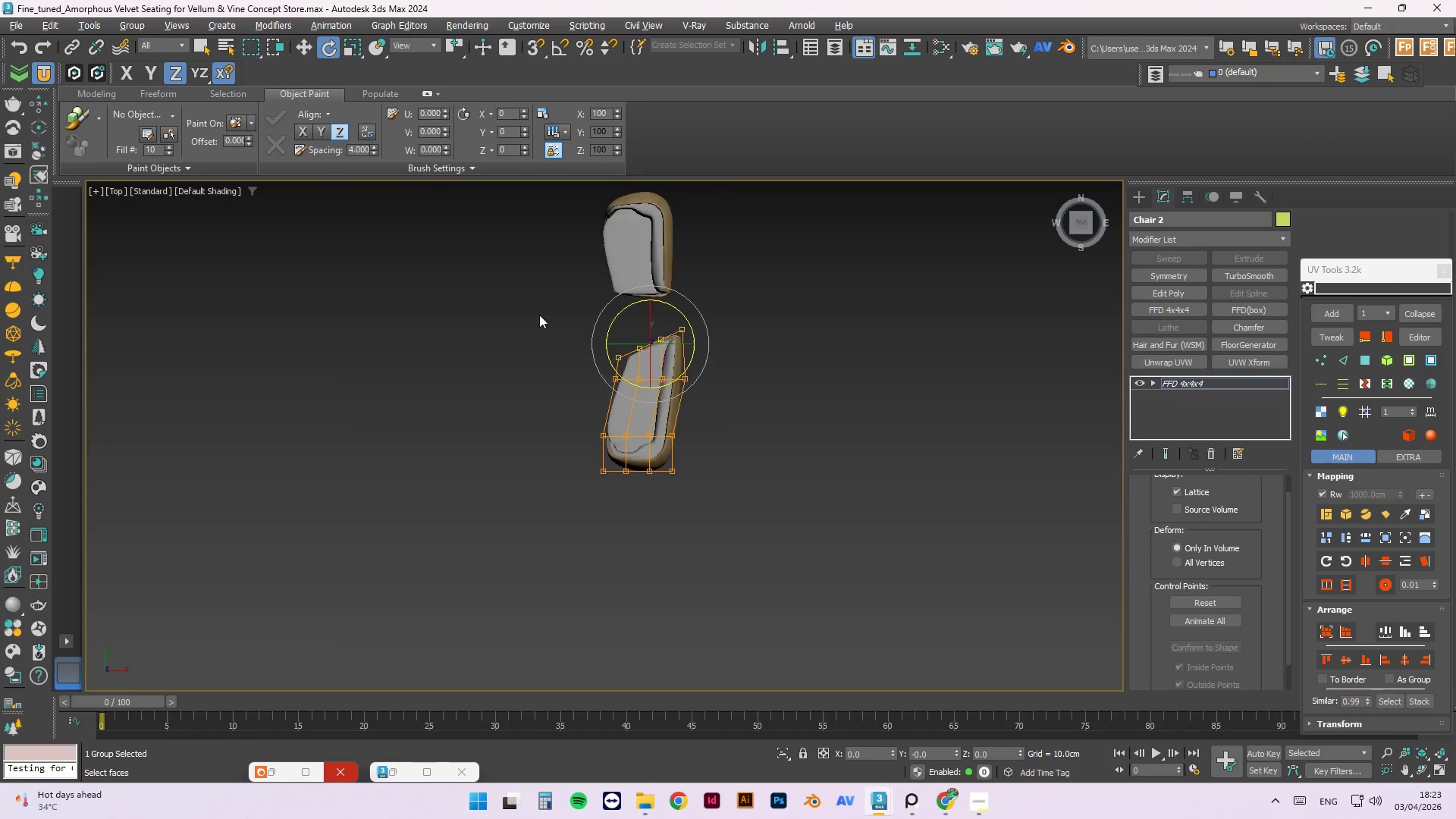 
hold_key(key=AltLeft, duration=1.52)
 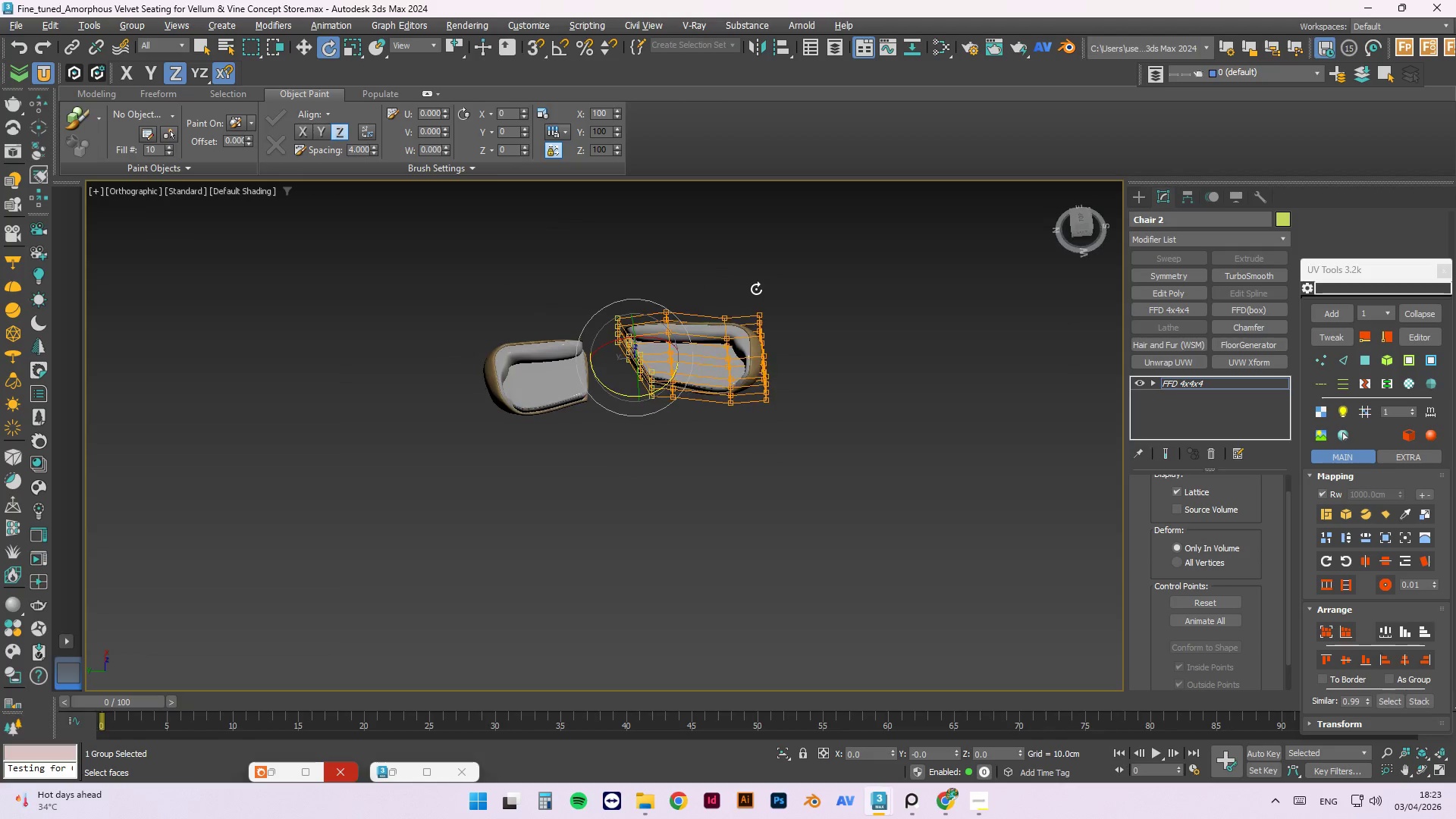 
hold_key(key=AltLeft, duration=1.52)
 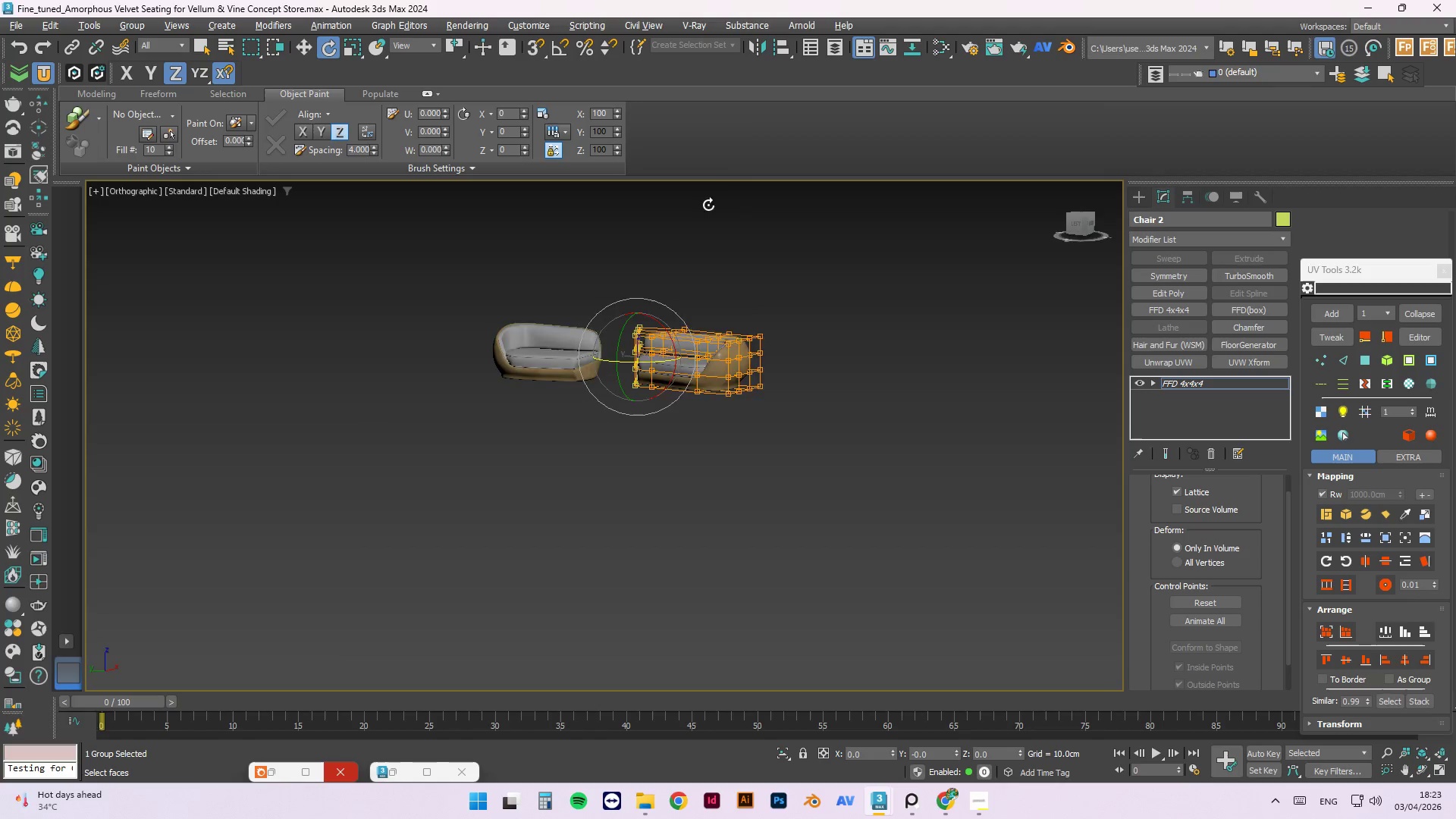 
hold_key(key=AltLeft, duration=1.5)
 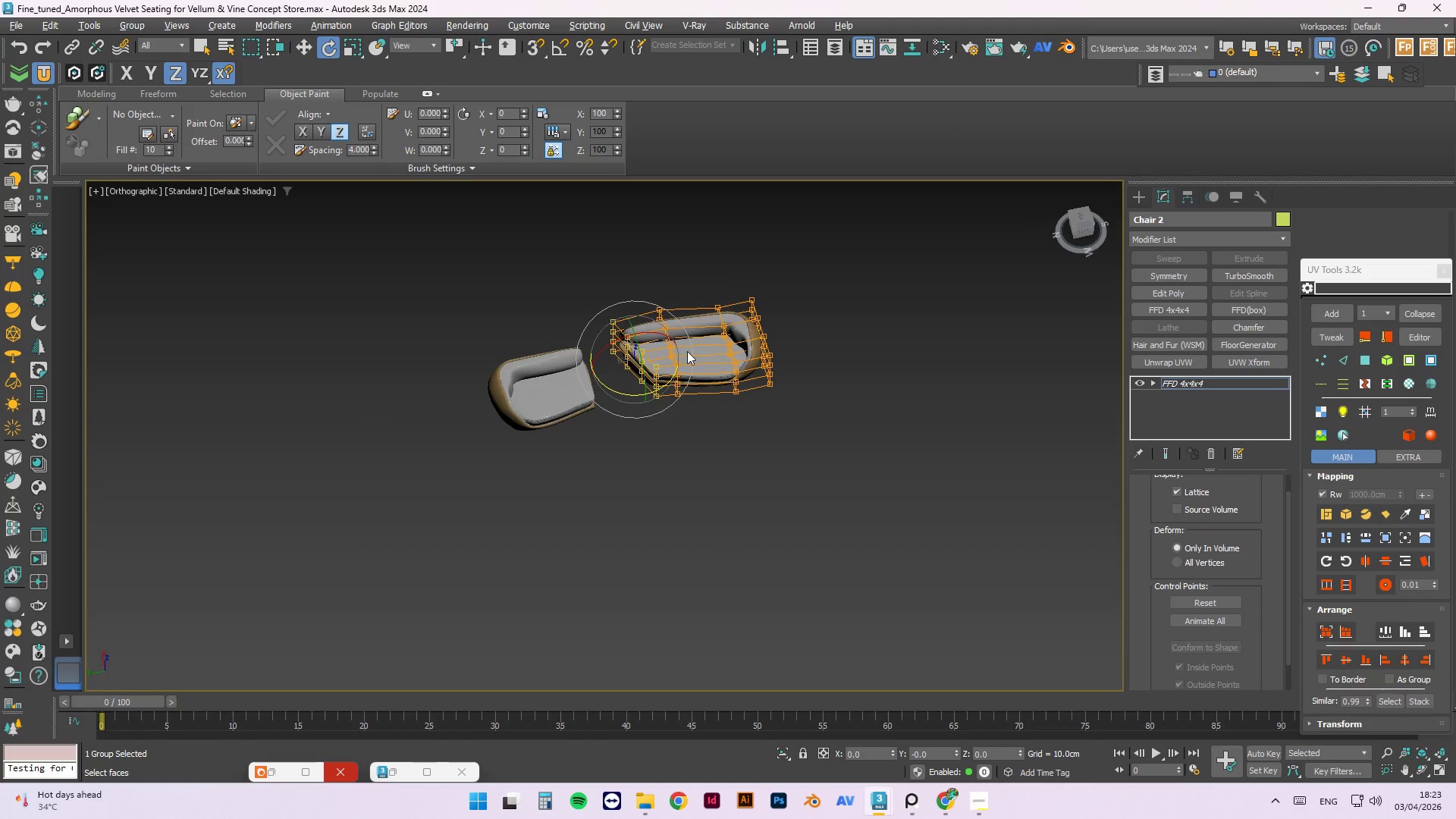 
hold_key(key=AltLeft, duration=0.42)
 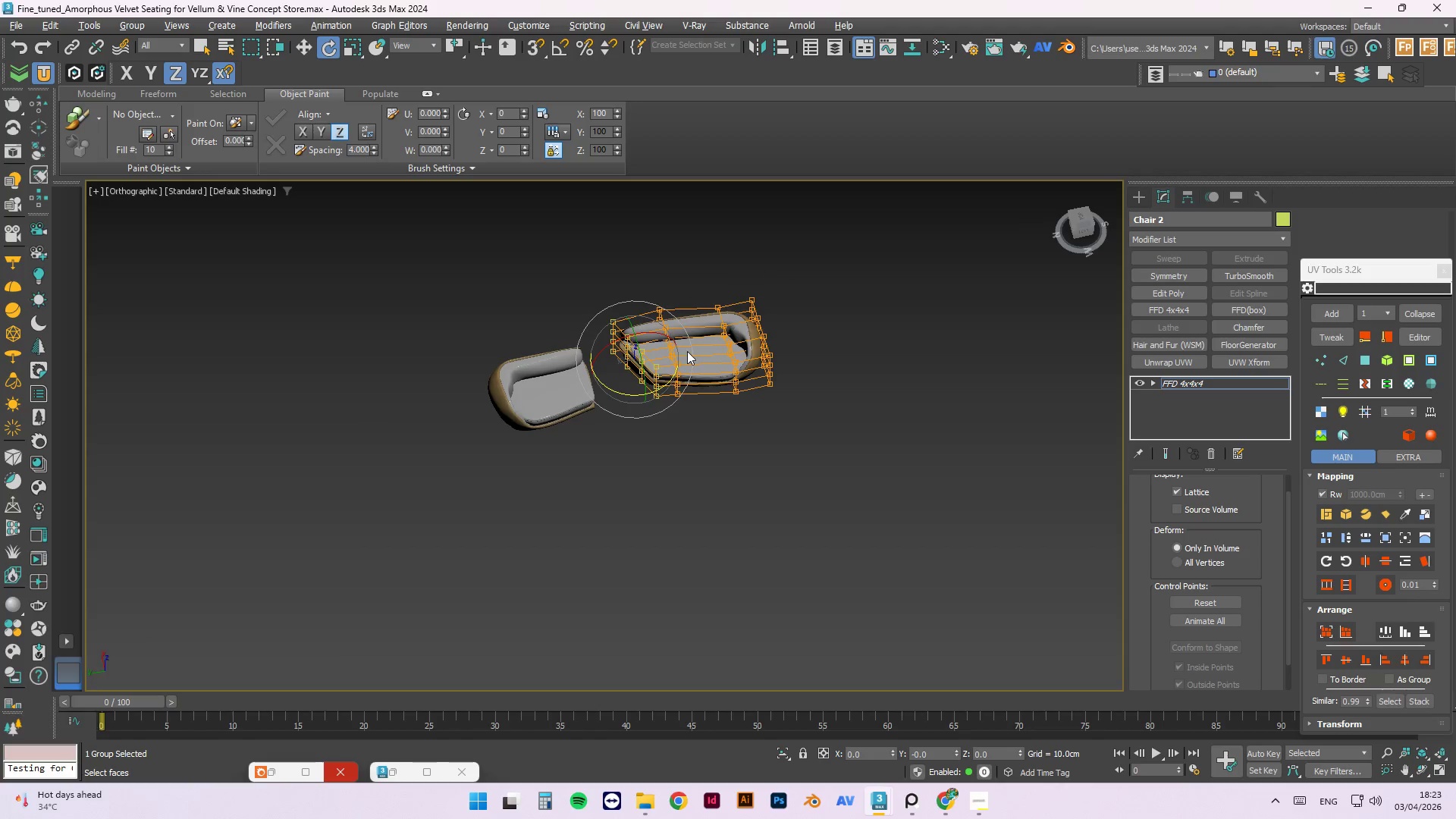 
scroll: coordinate [684, 352], scroll_direction: up, amount: 3.0
 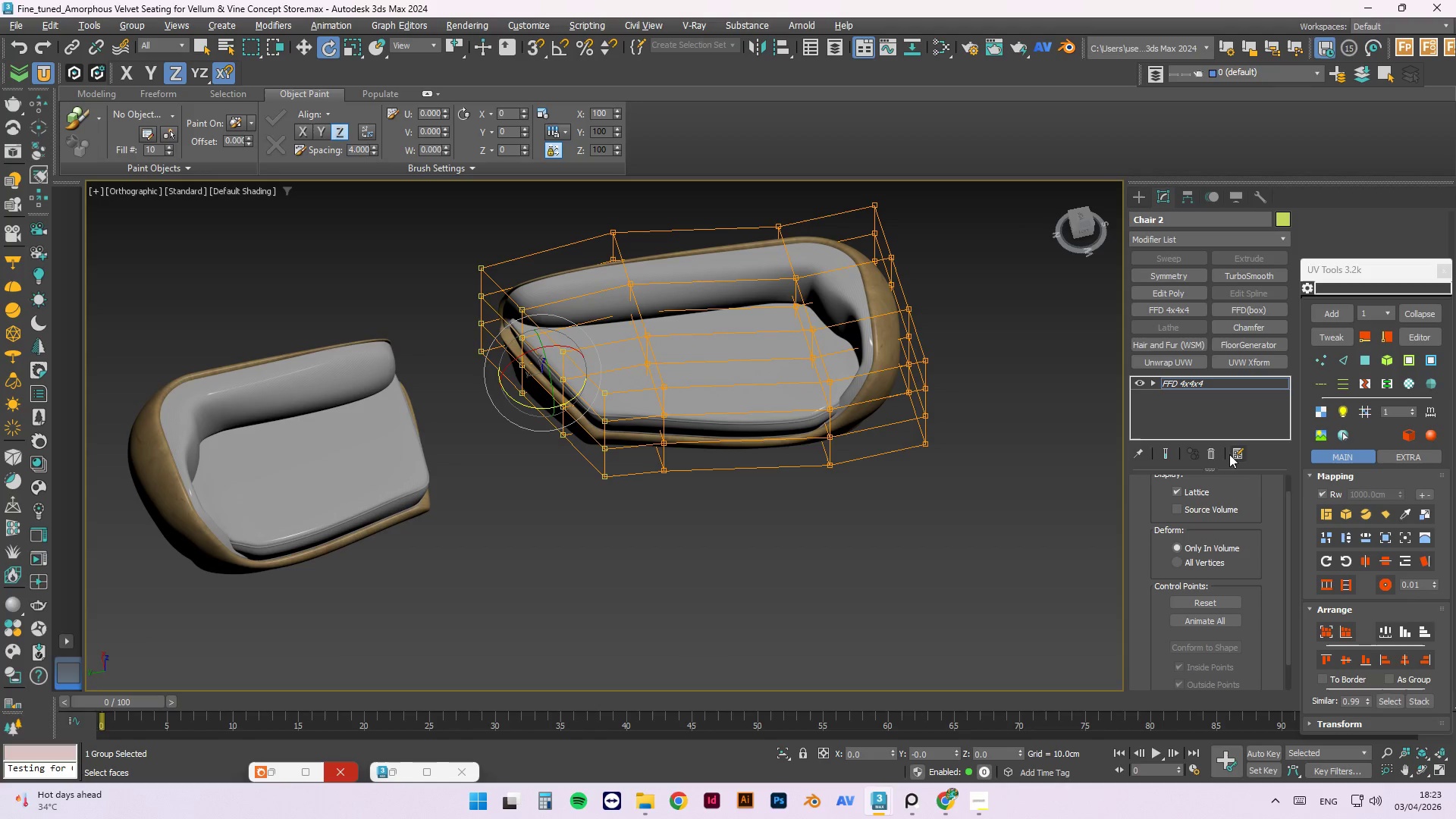 
left_click([1213, 454])
 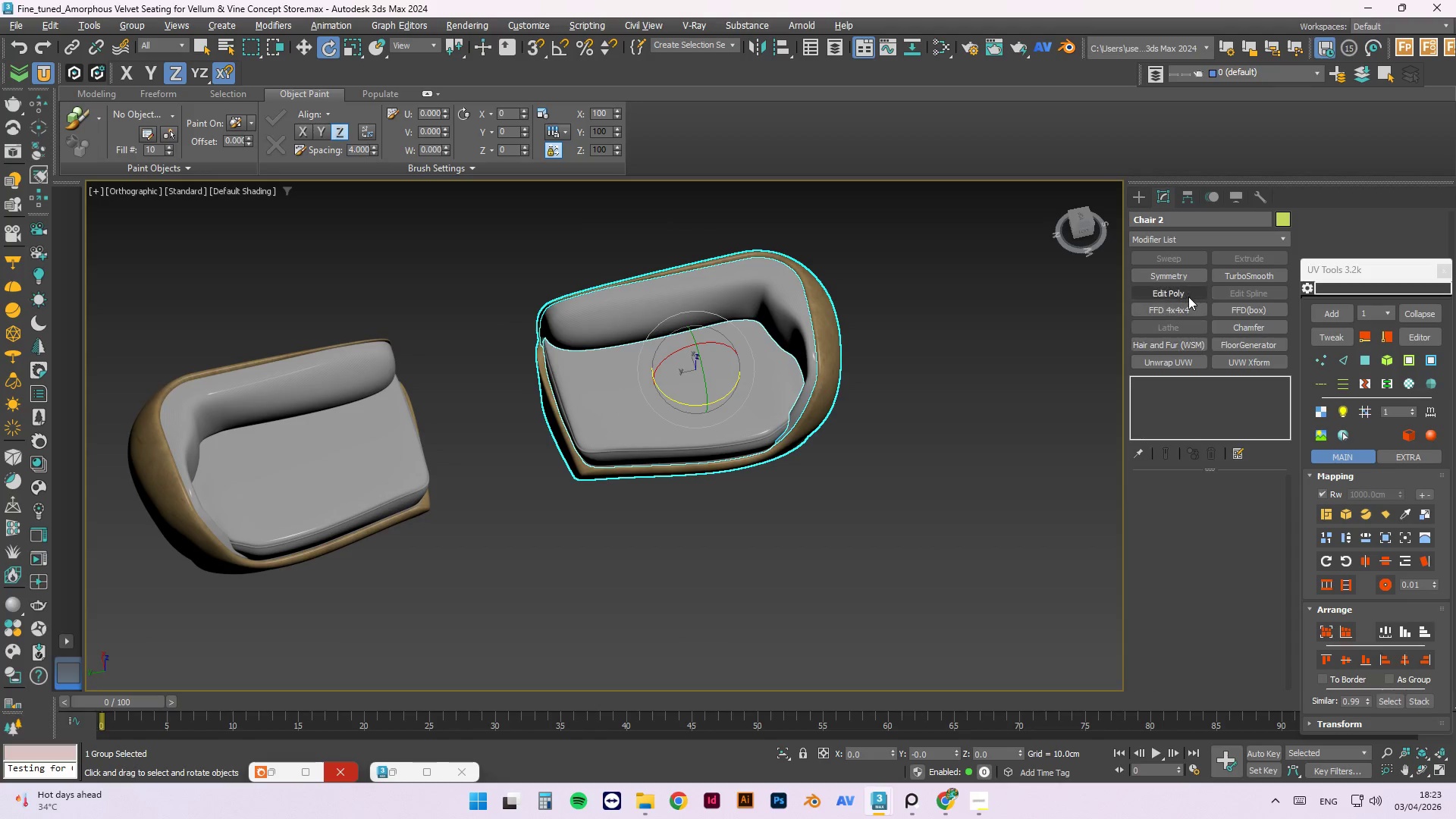 
left_click([1191, 308])
 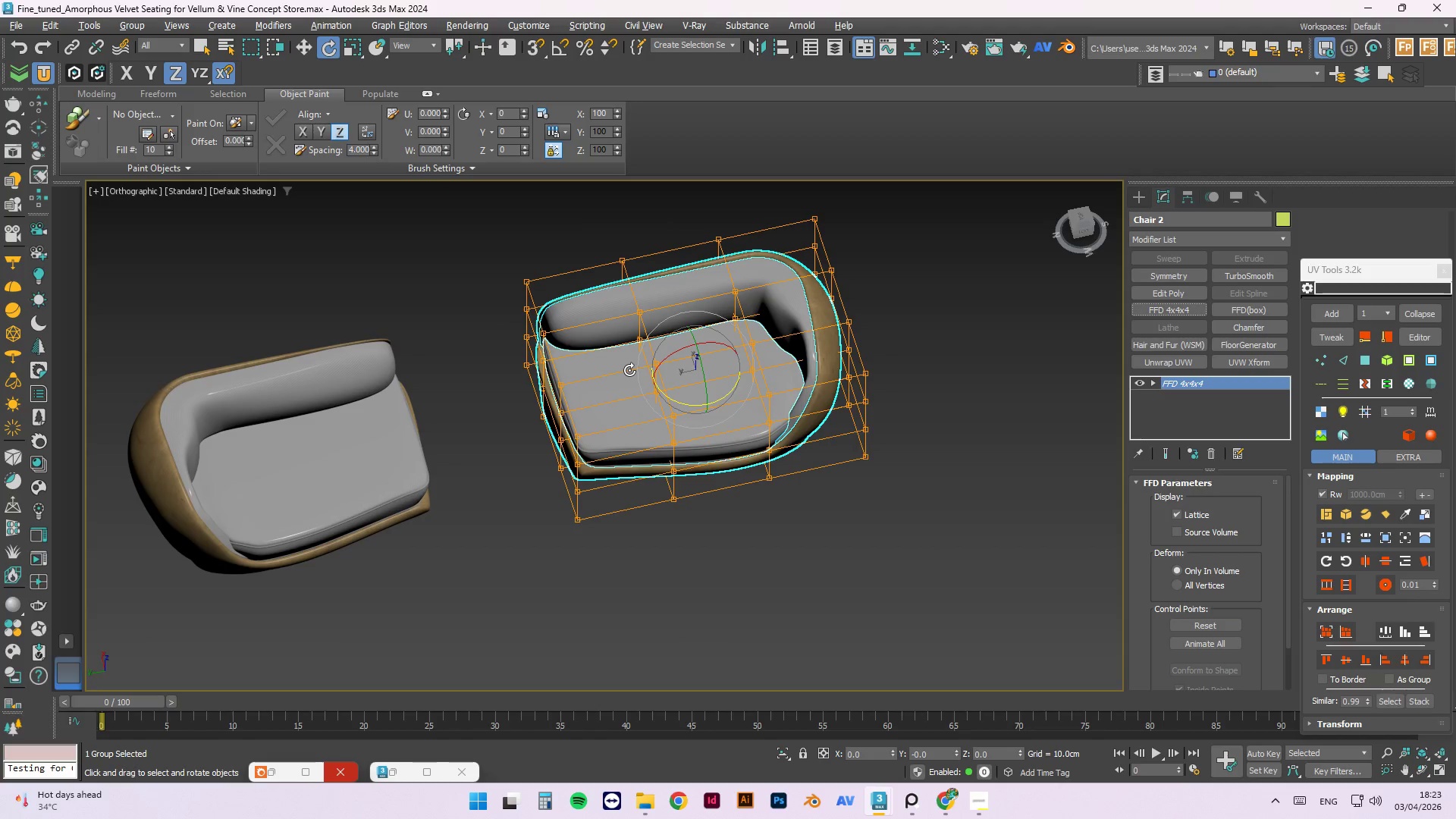 
key(T)
 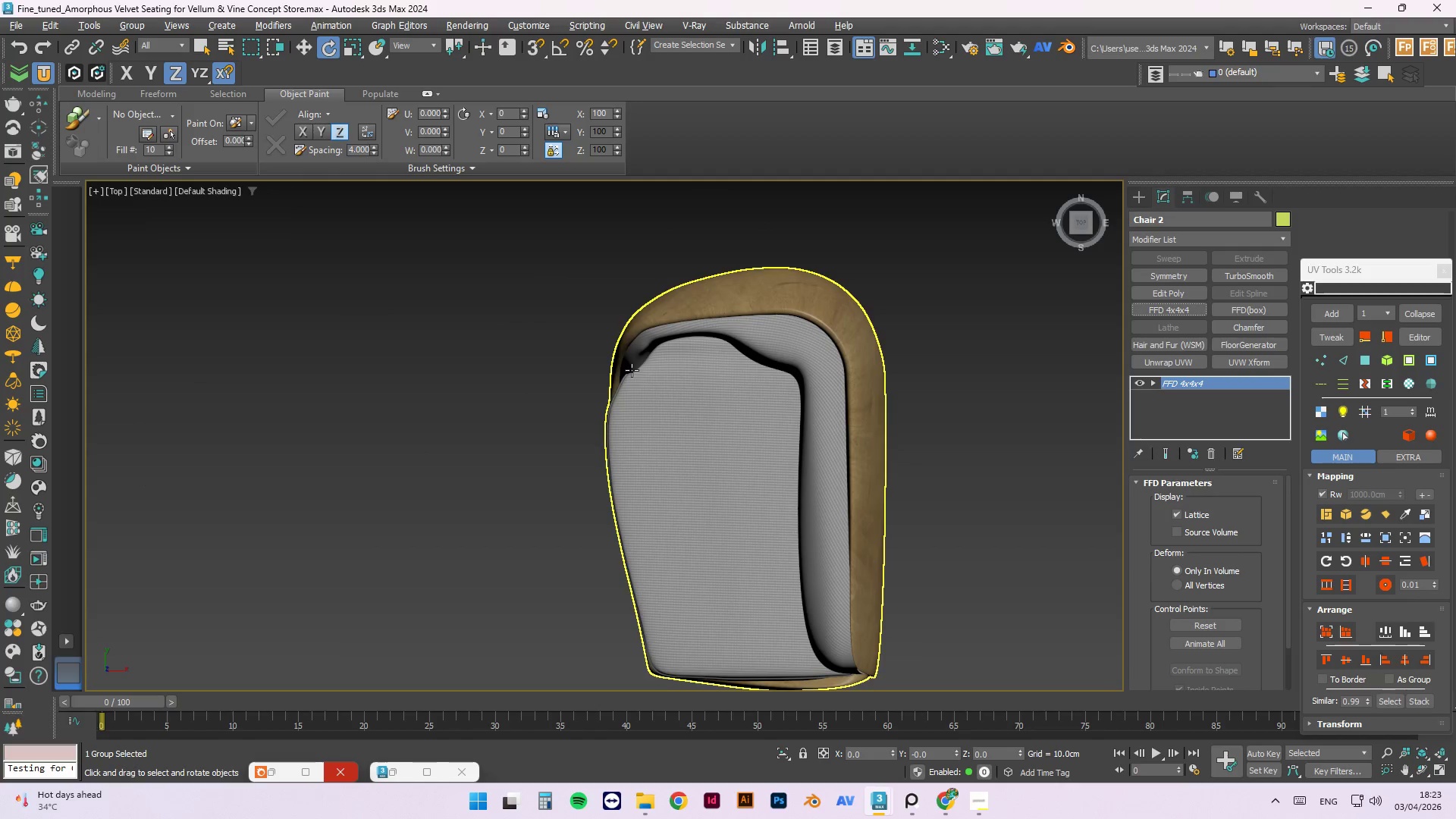 
scroll: coordinate [592, 312], scroll_direction: down, amount: 3.0
 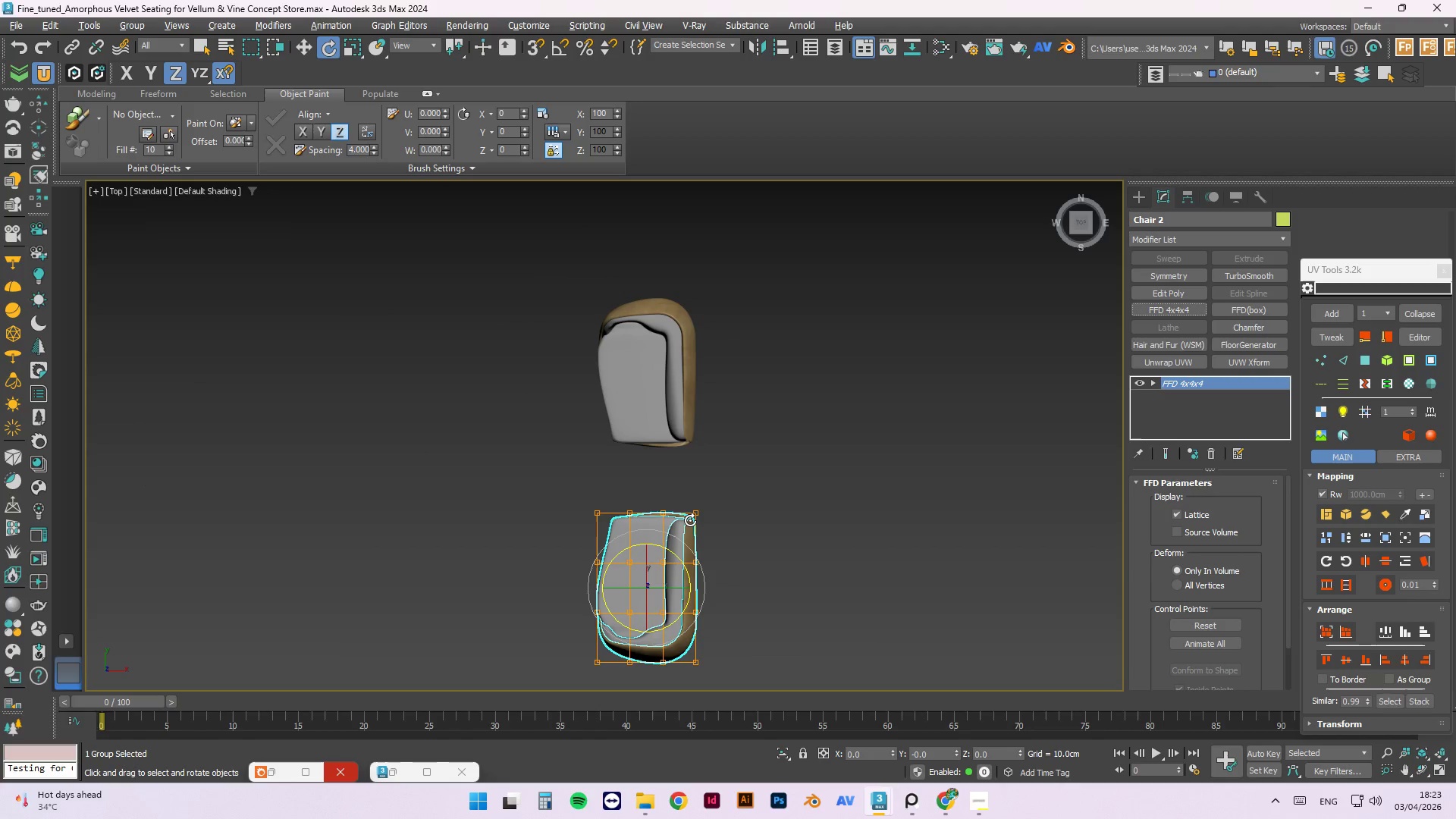 
key(1)
 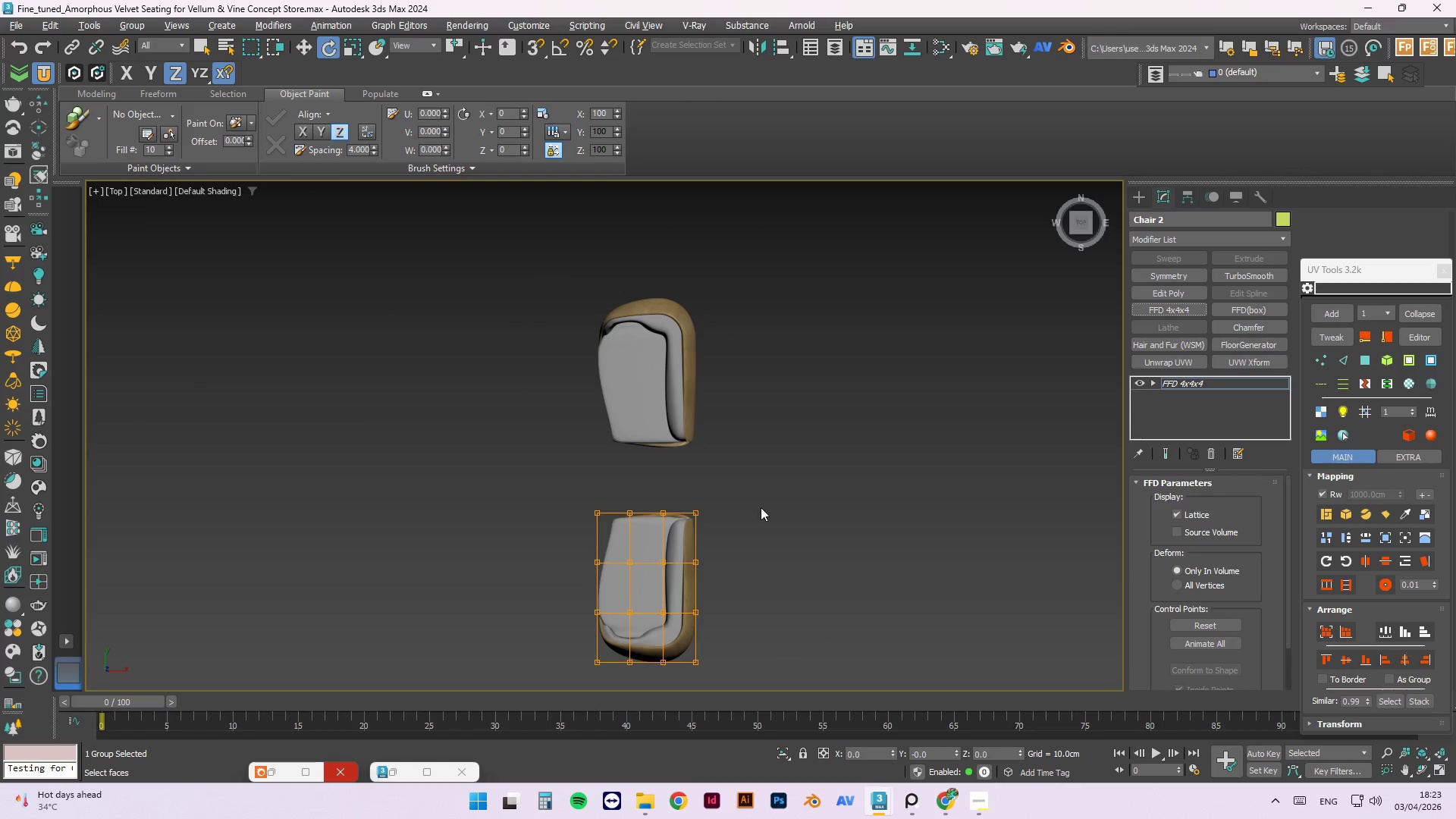 
left_click_drag(start_coordinate=[749, 467], to_coordinate=[525, 534])
 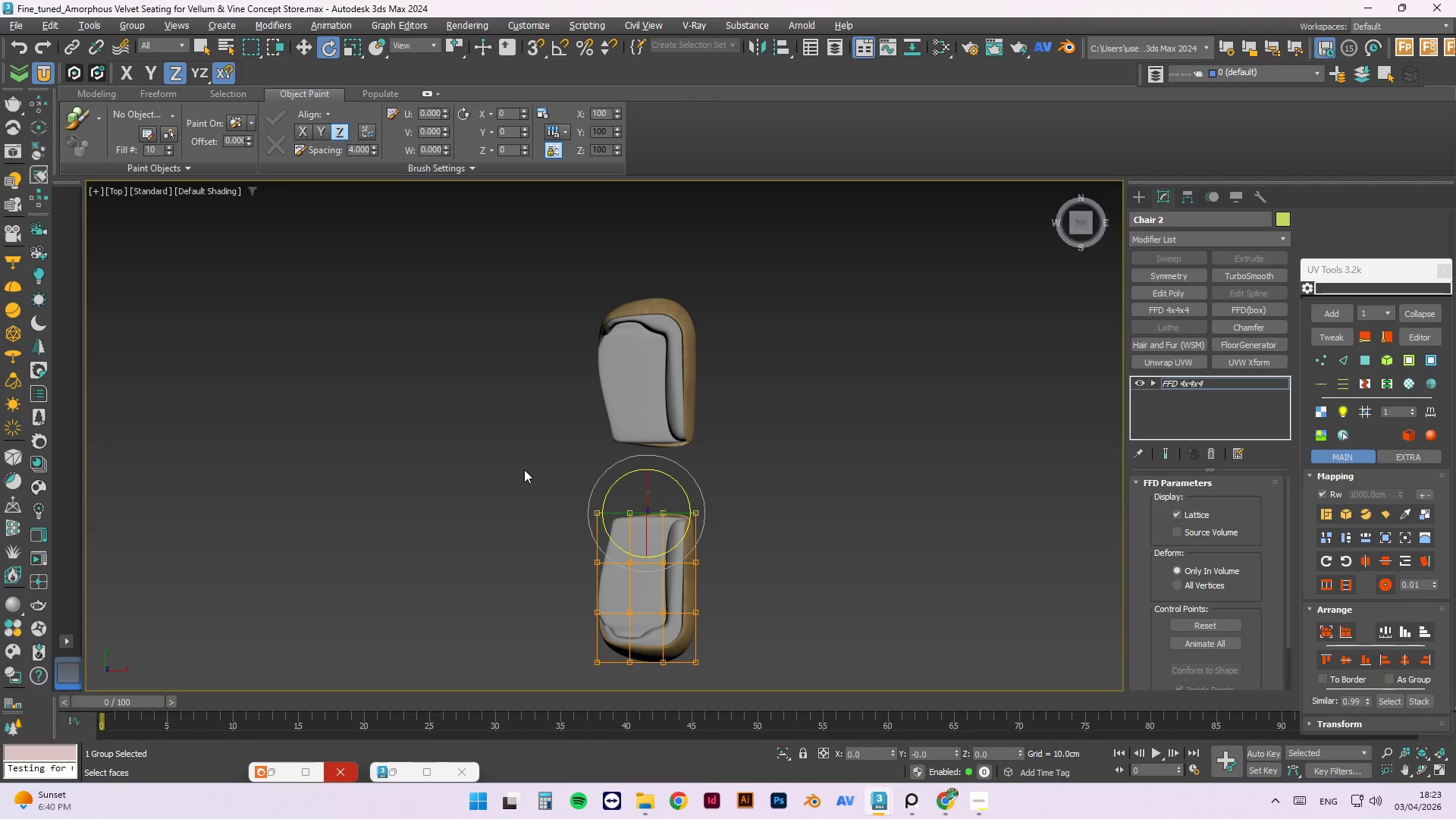 
wait(8.33)
 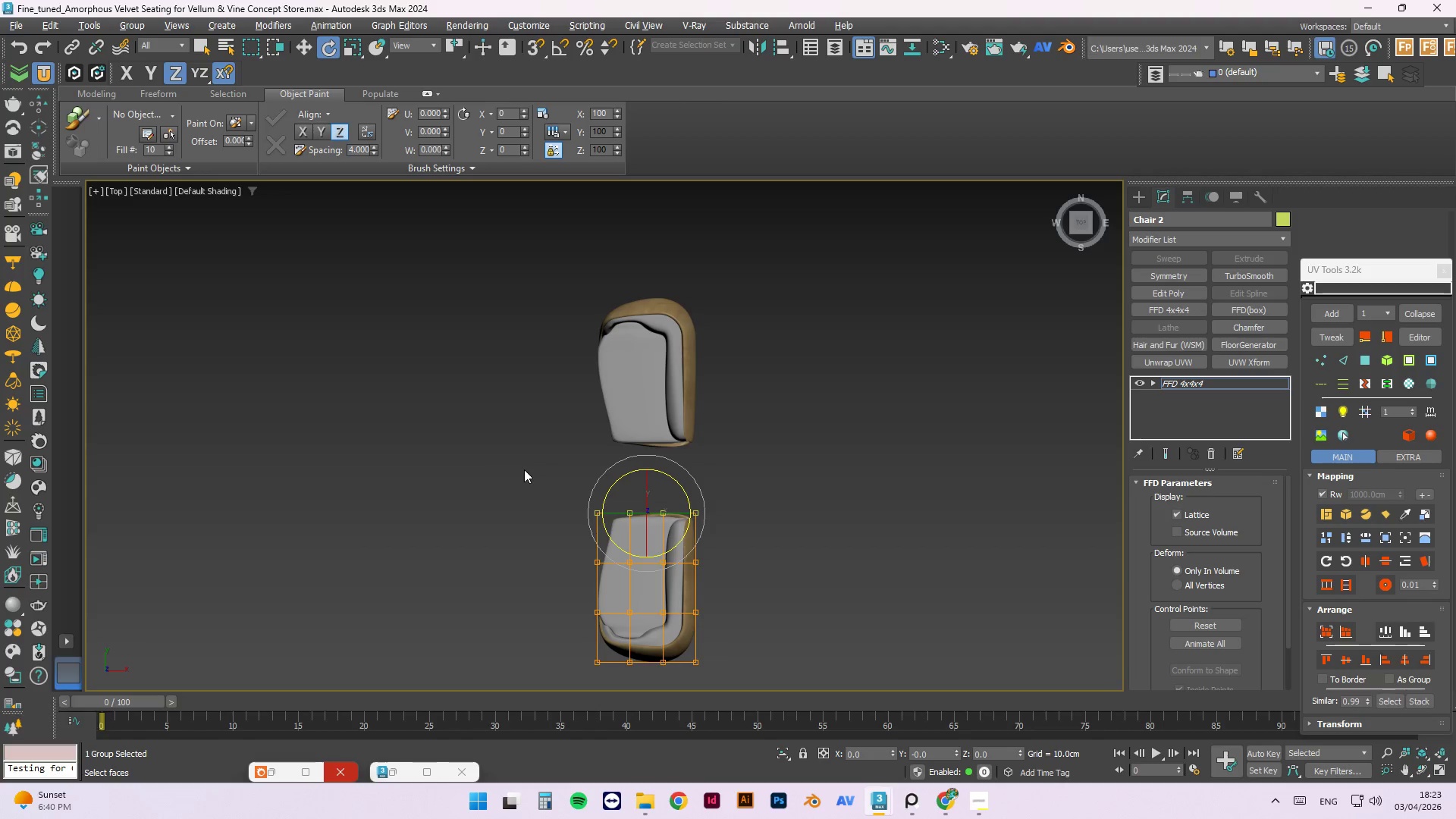 
scroll: coordinate [654, 486], scroll_direction: up, amount: 2.0
 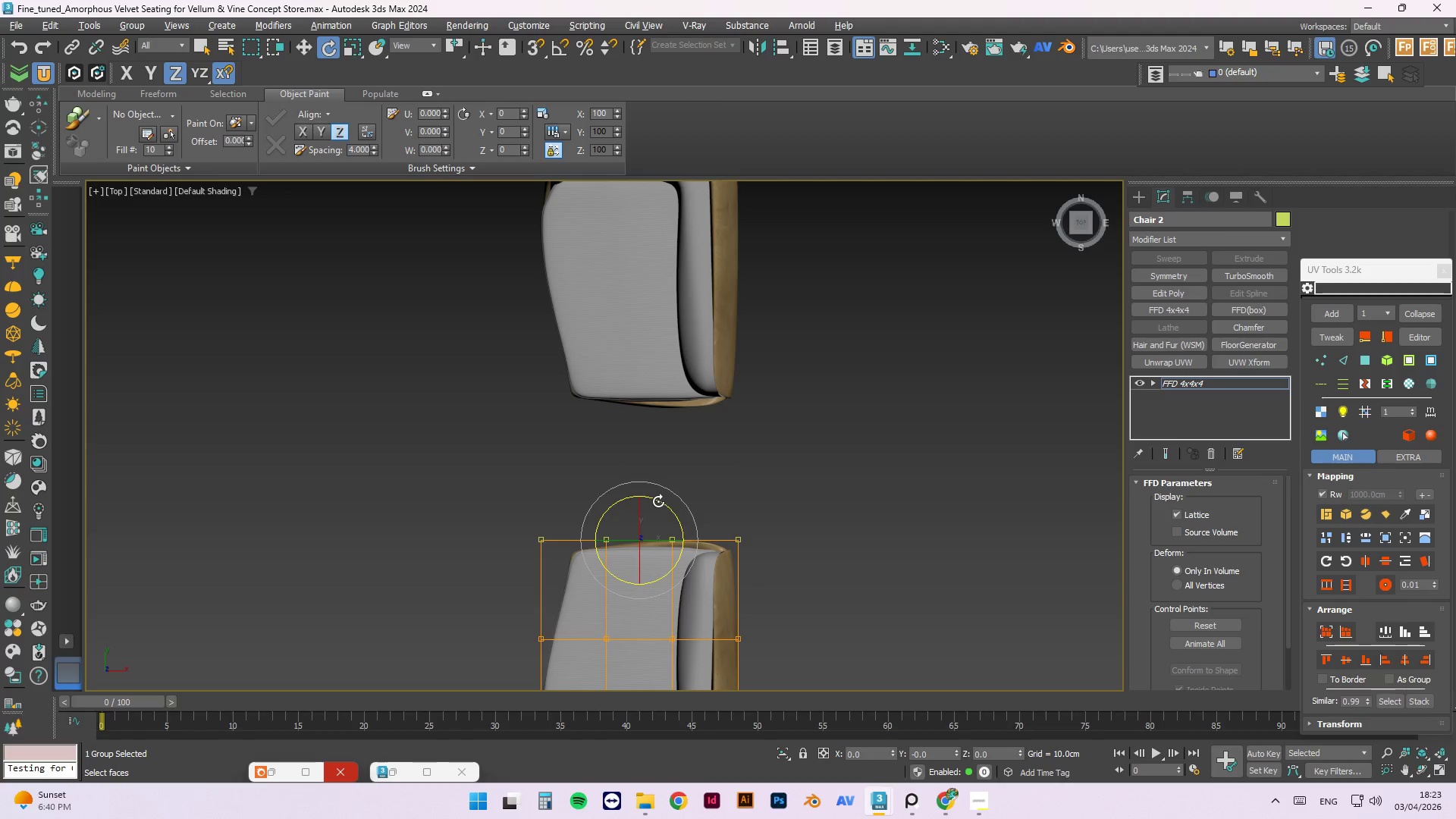 
left_click_drag(start_coordinate=[658, 504], to_coordinate=[637, 489])
 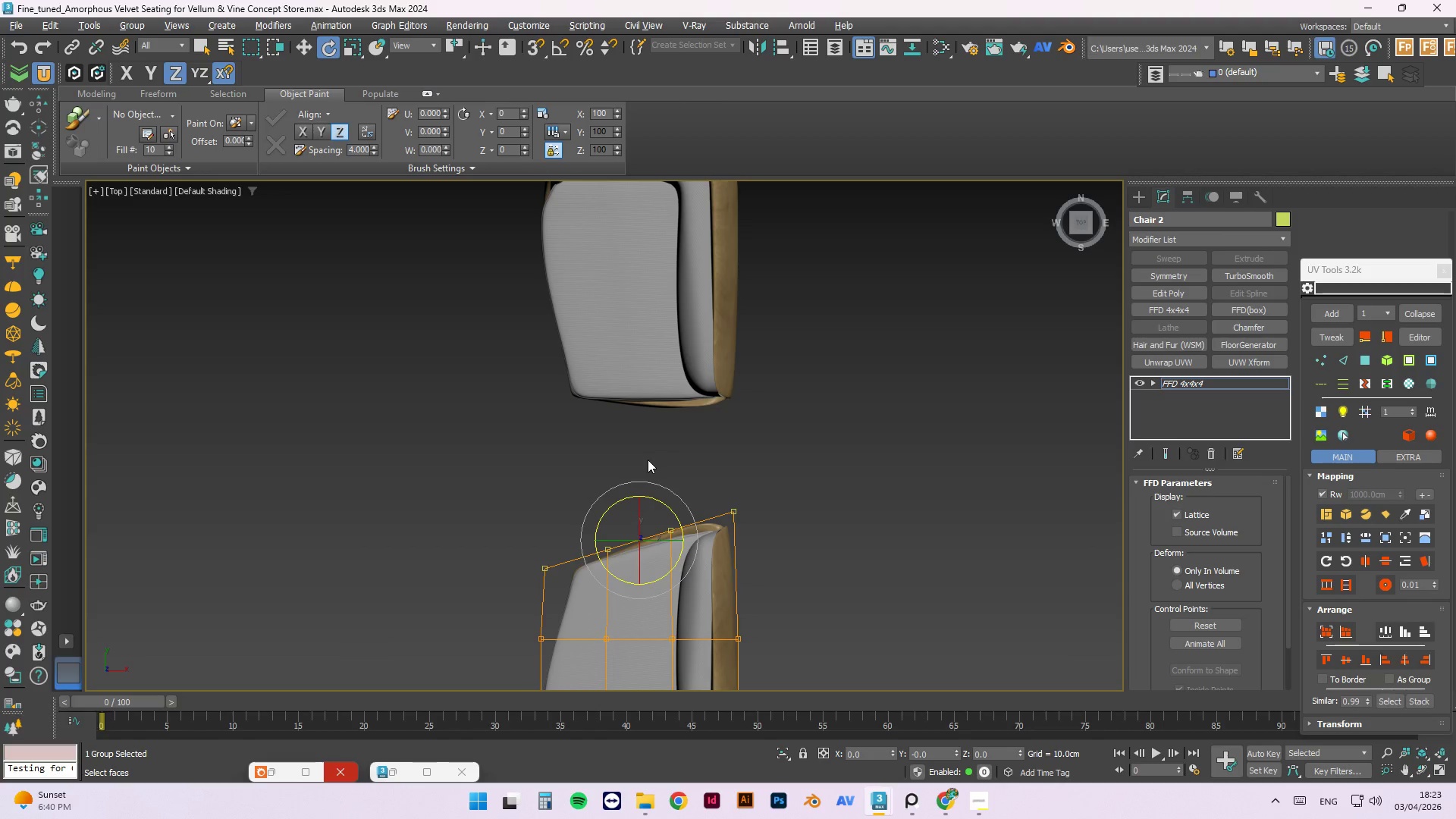 
key(W)
 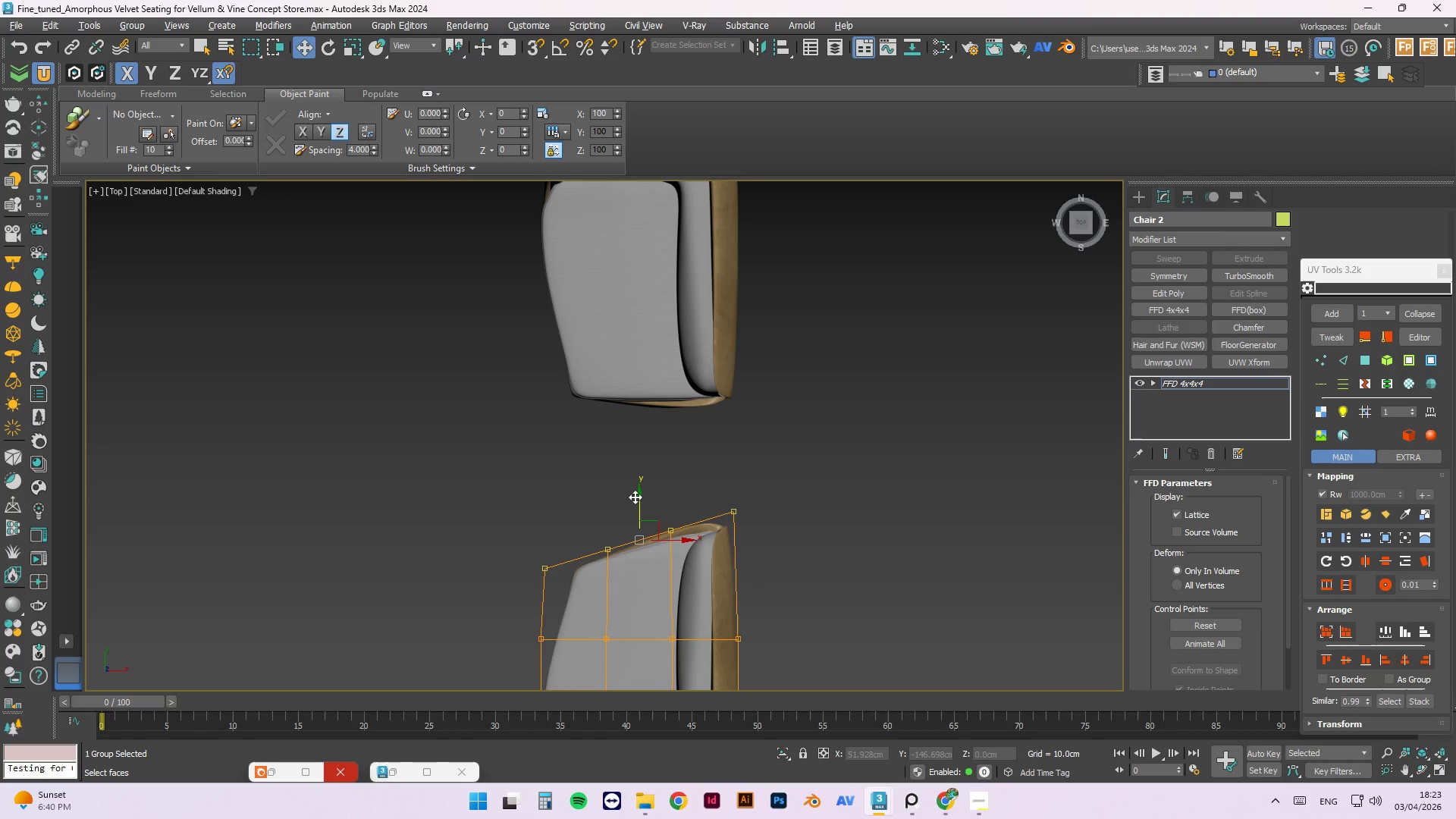 
left_click_drag(start_coordinate=[635, 497], to_coordinate=[632, 460])
 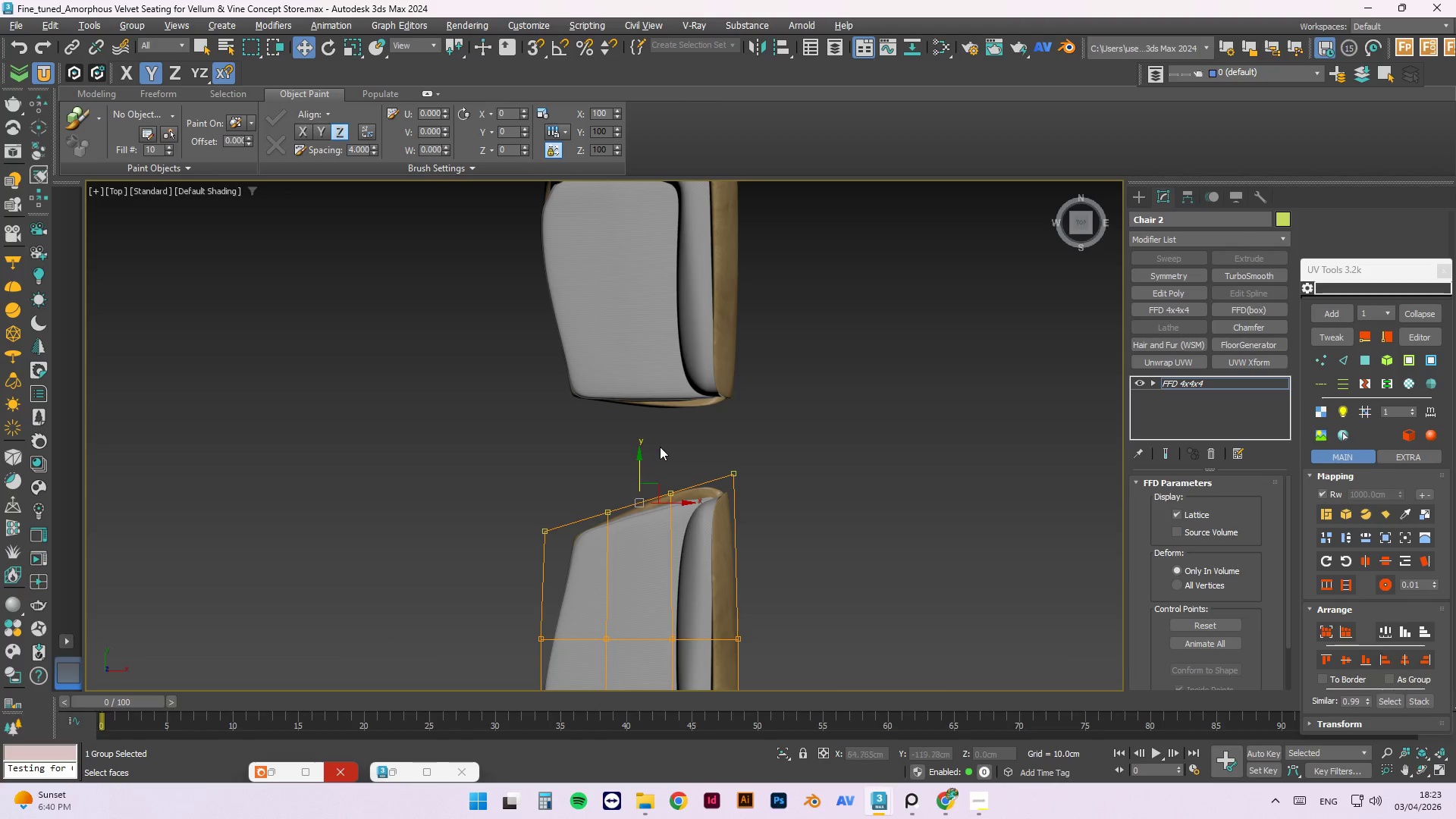 
hold_key(key=AltLeft, duration=1.5)
 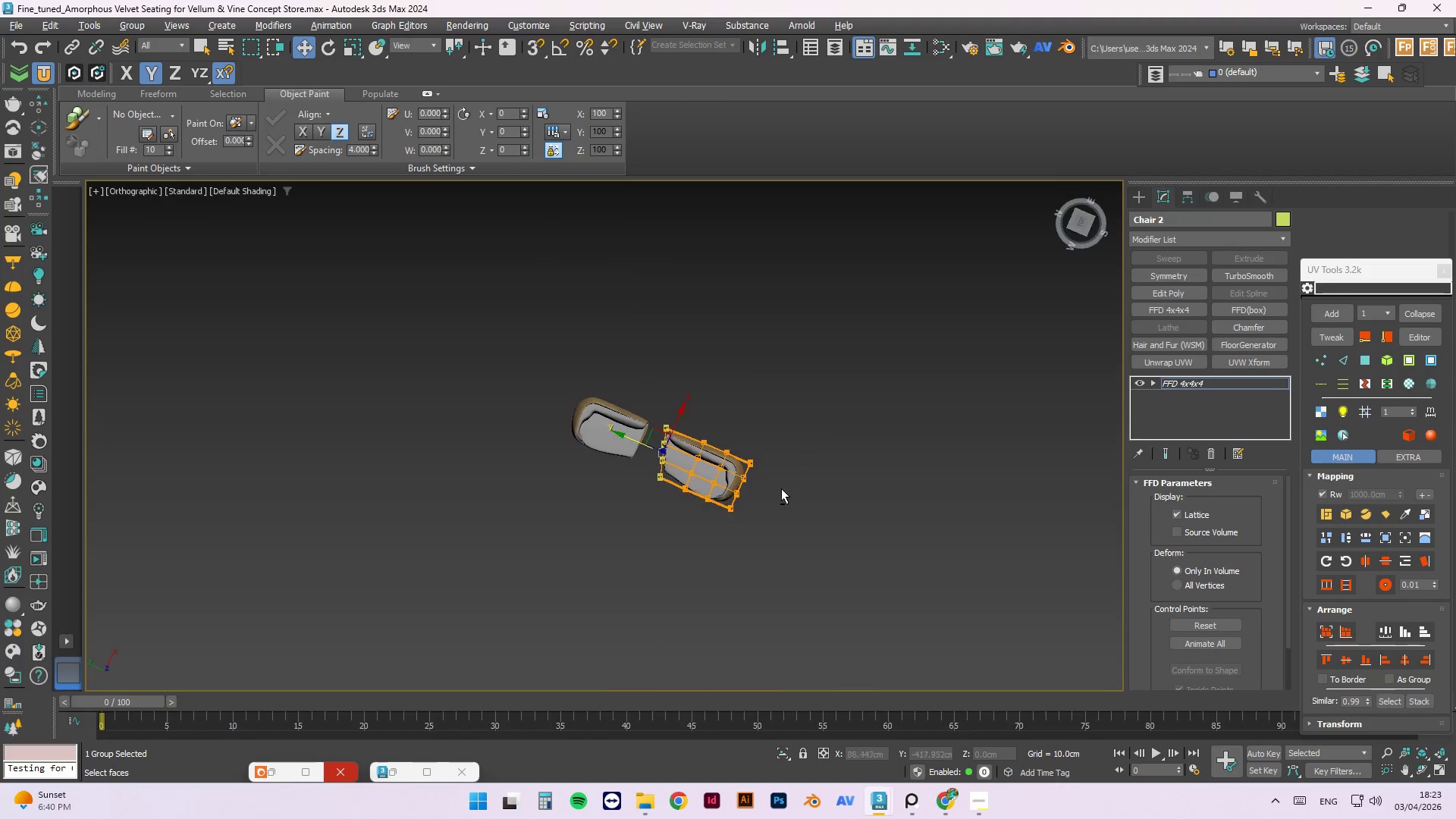 
scroll: coordinate [683, 428], scroll_direction: down, amount: 4.0
 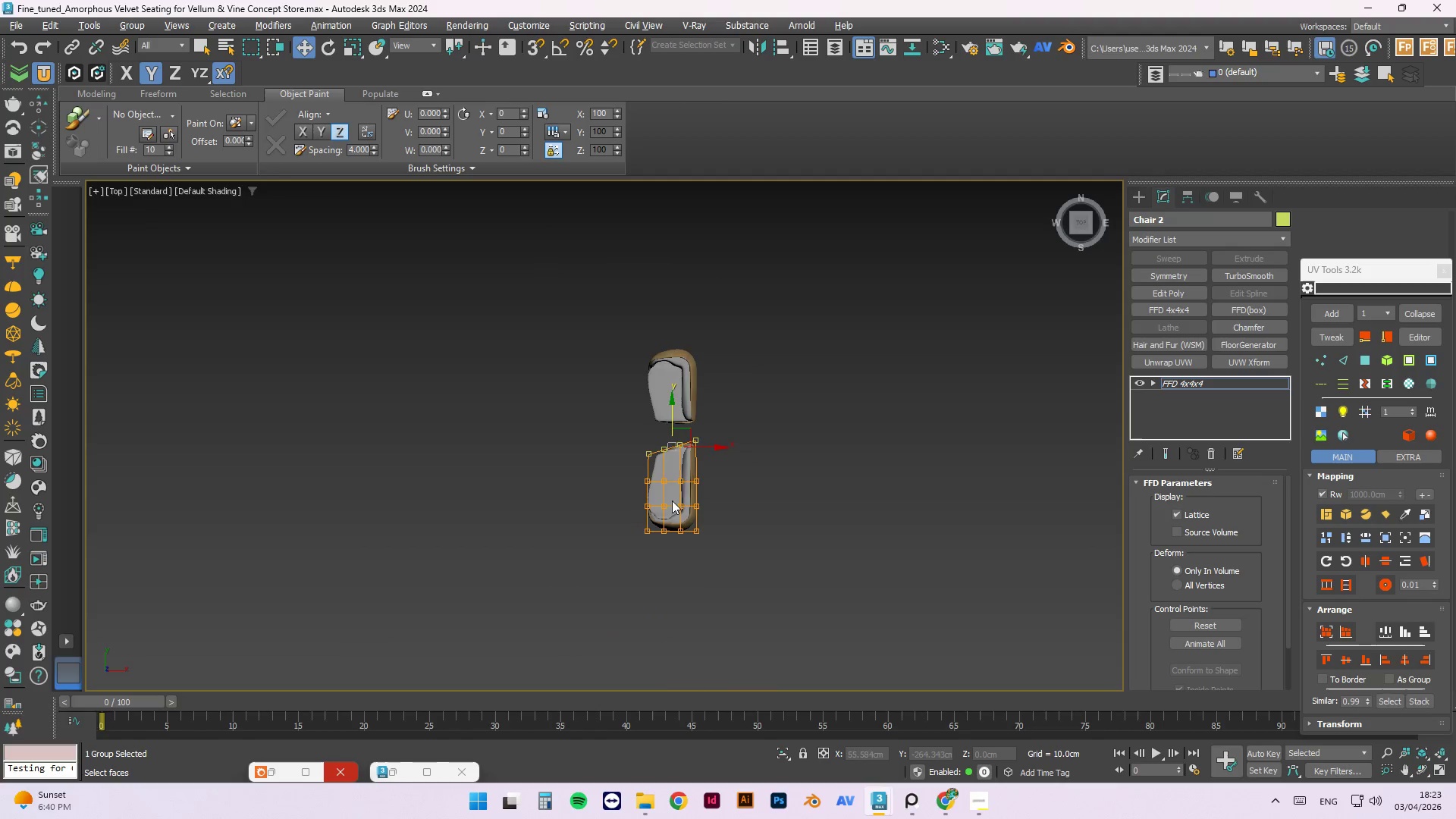 
hold_key(key=AltLeft, duration=1.25)
 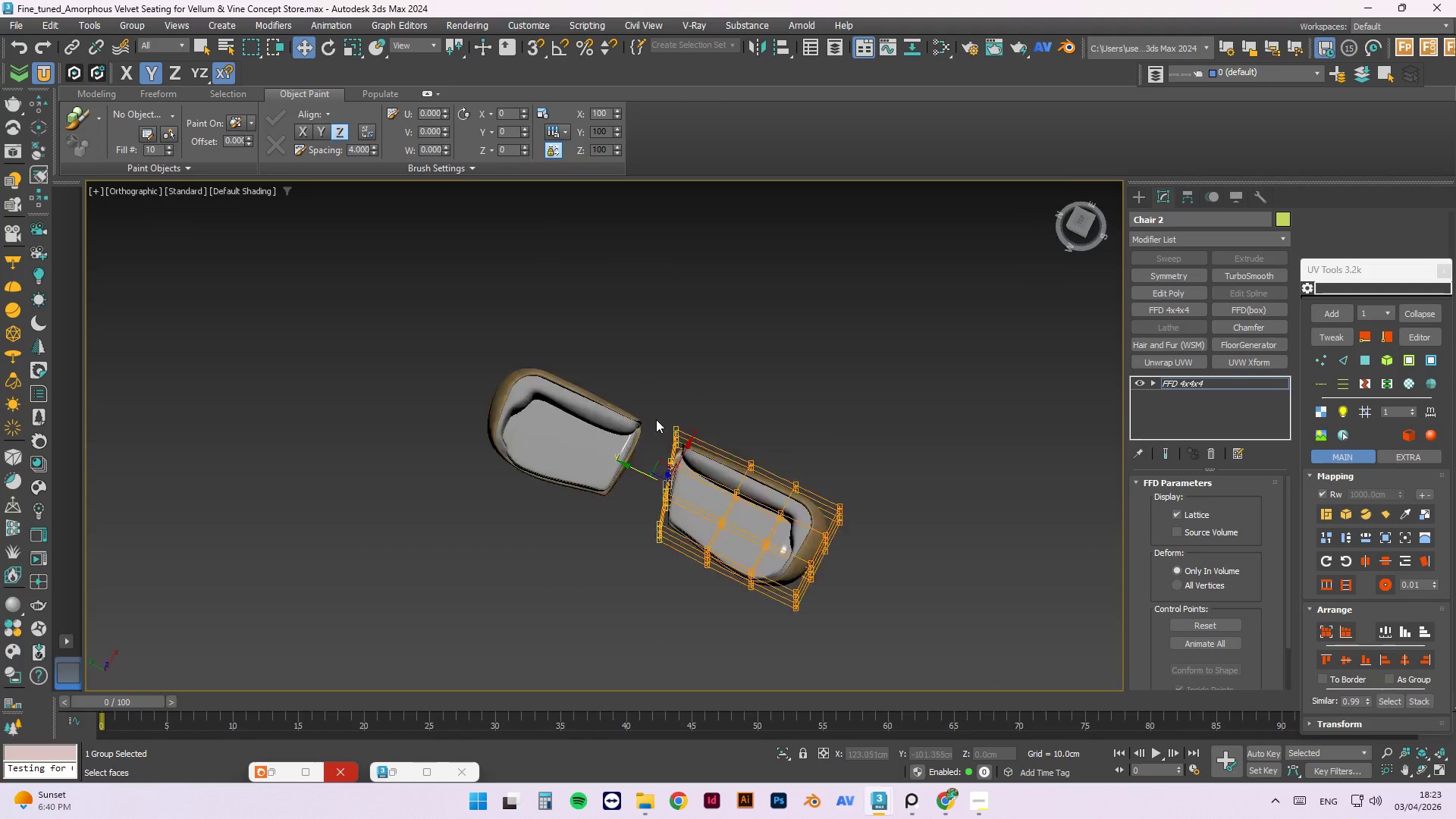 
scroll: coordinate [656, 419], scroll_direction: up, amount: 4.0
 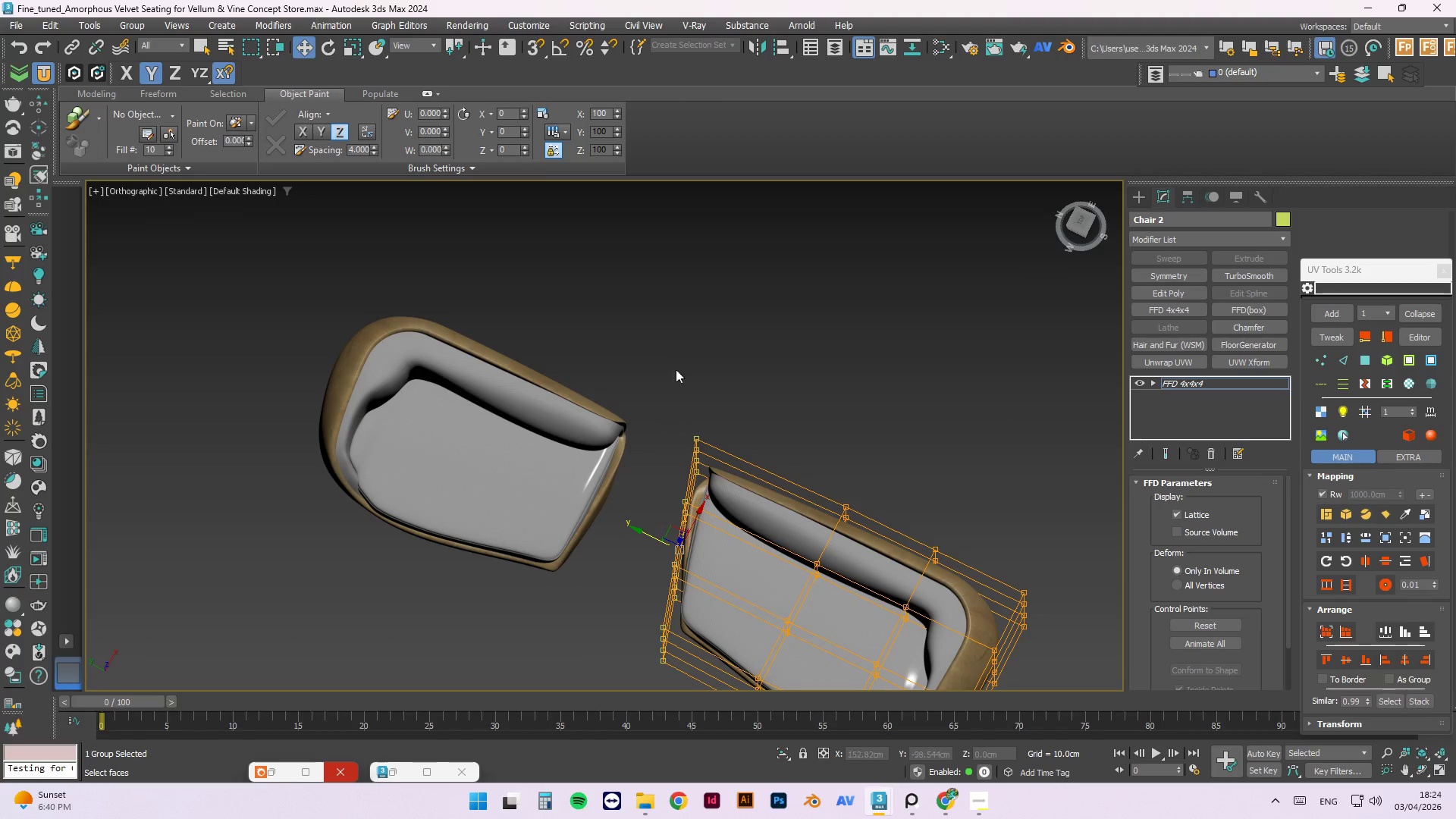 
left_click([685, 300])
 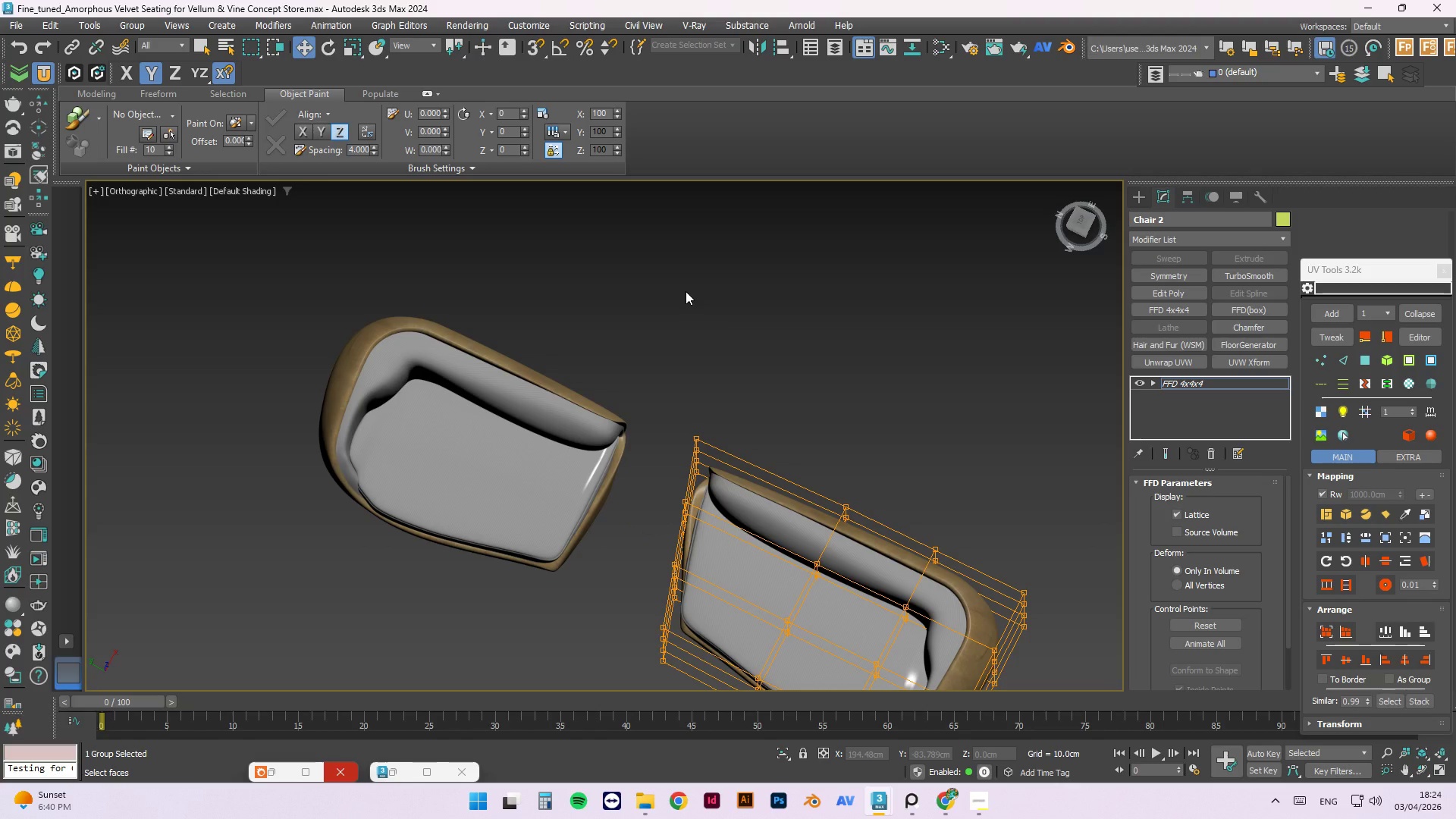 
wait(13.72)
 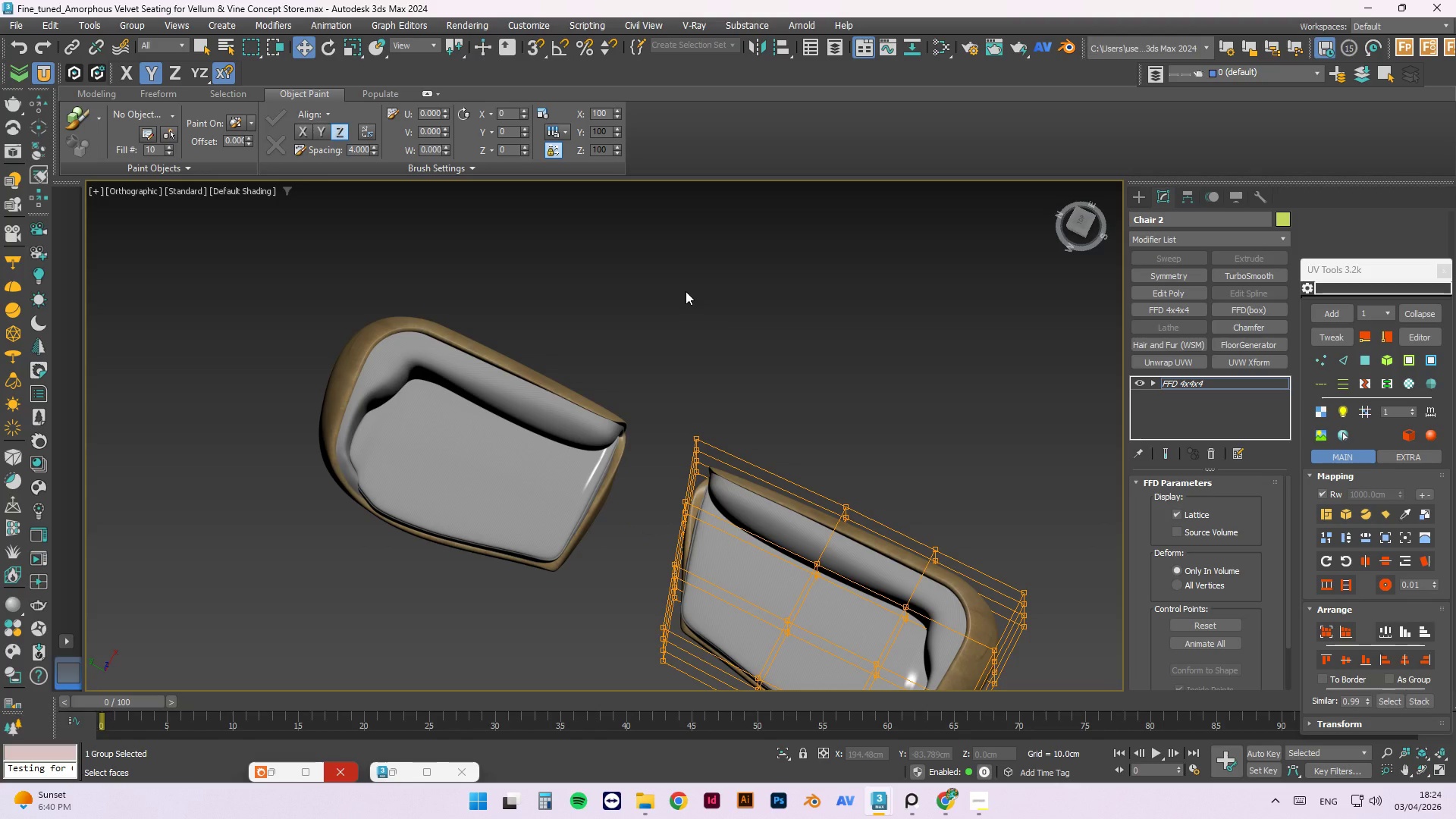 
scroll: coordinate [618, 328], scroll_direction: down, amount: 1.0
 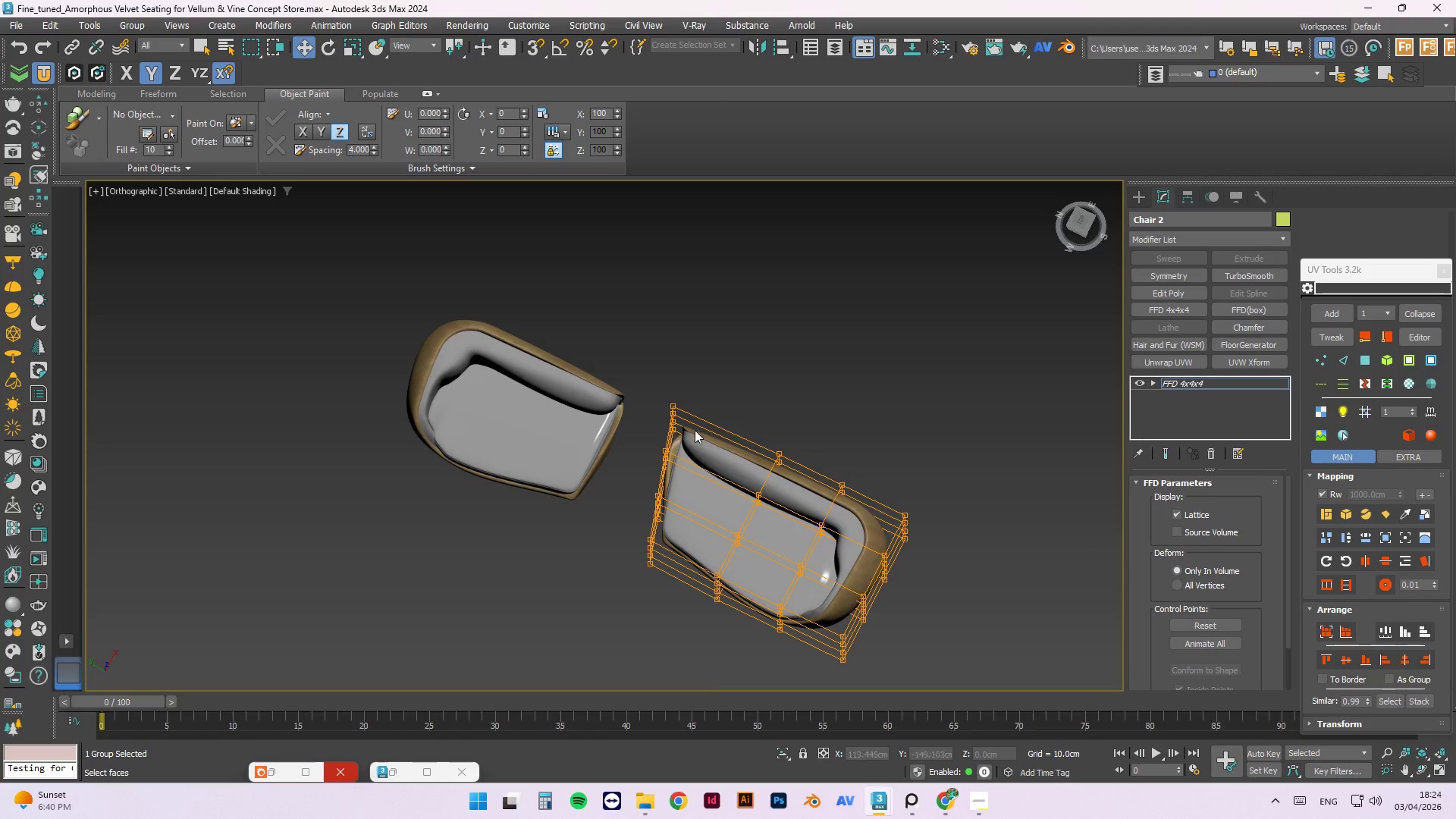 
left_click([666, 325])
 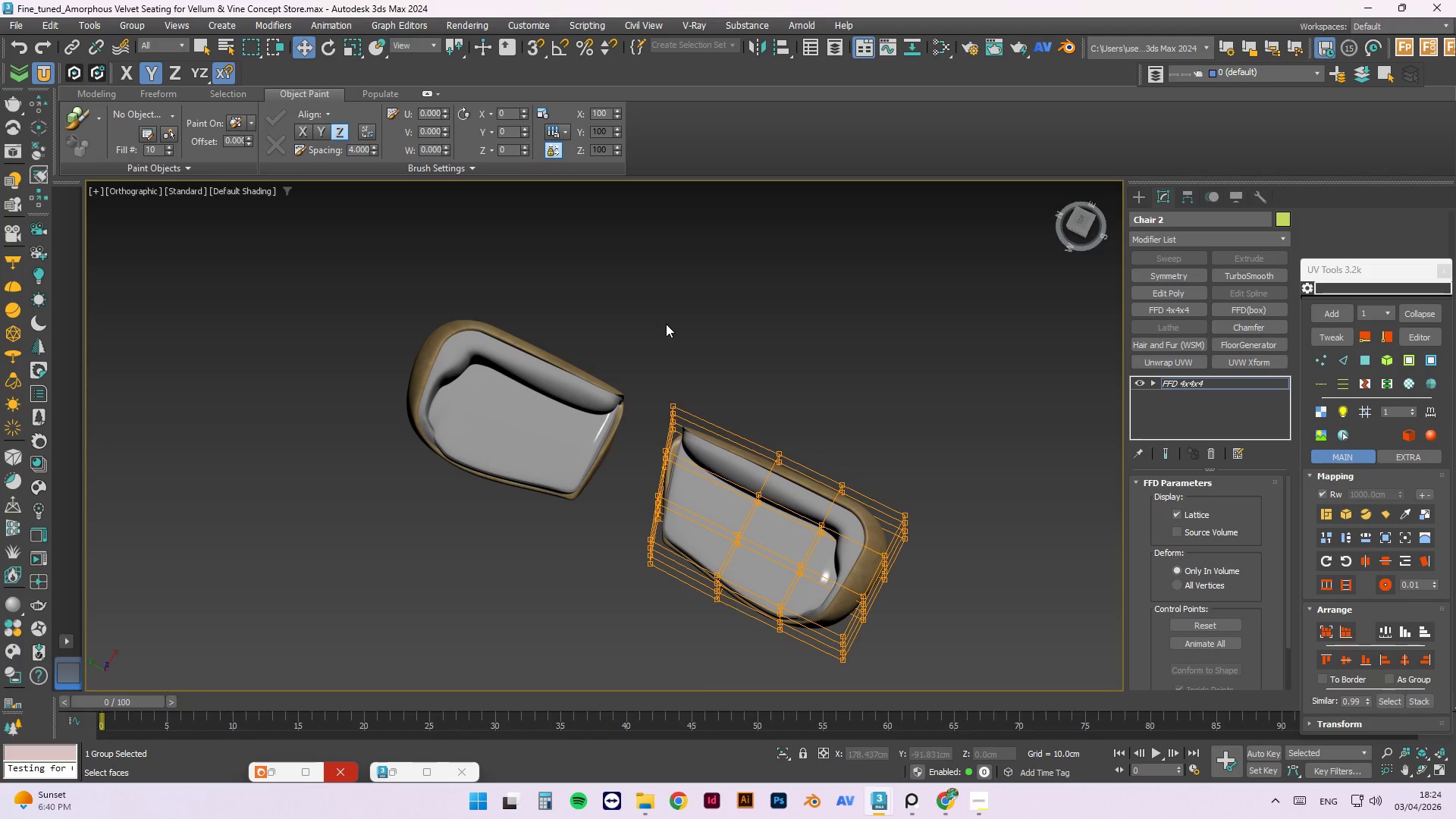 
key(T)
 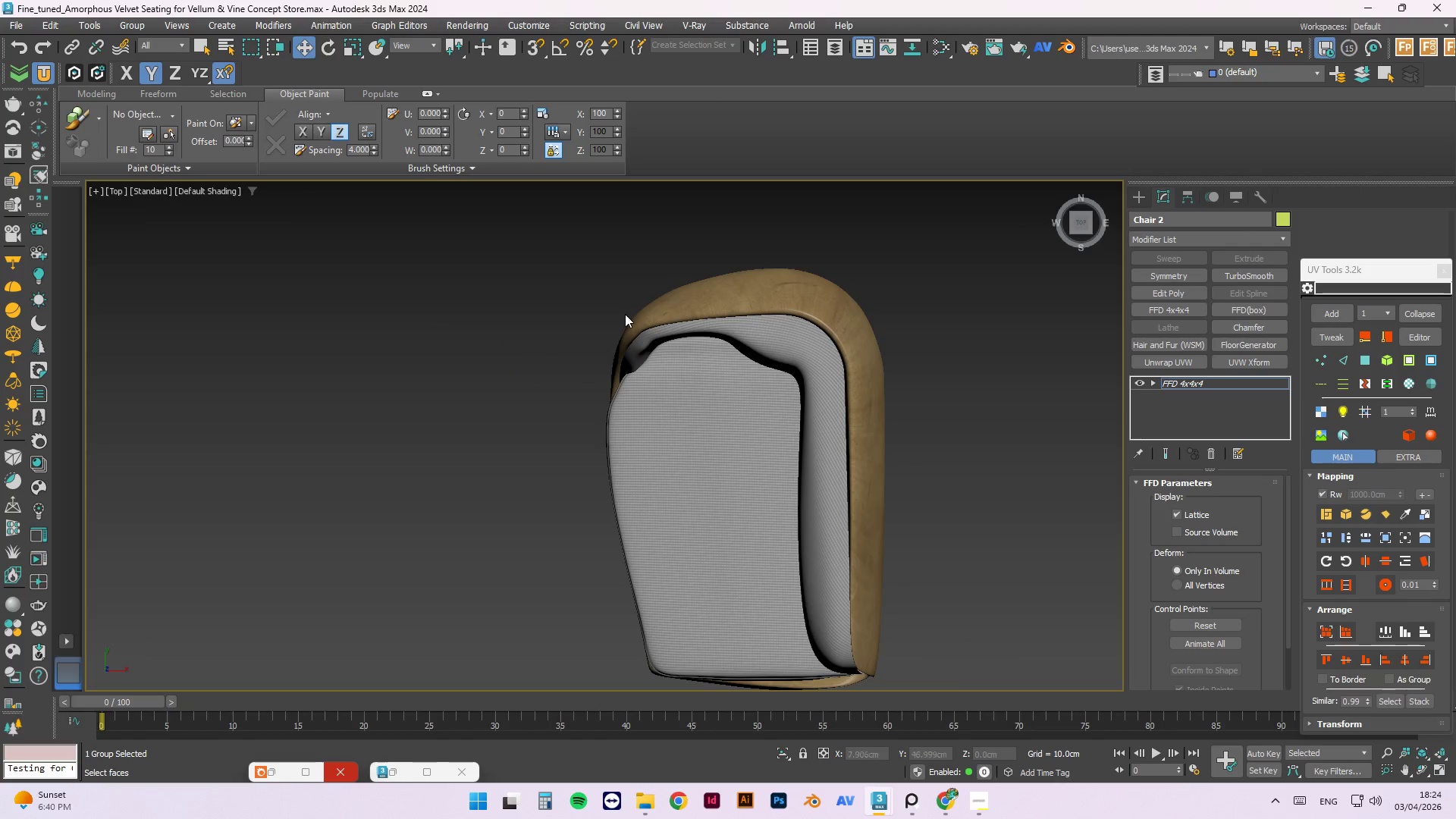 
left_click([793, 322])
 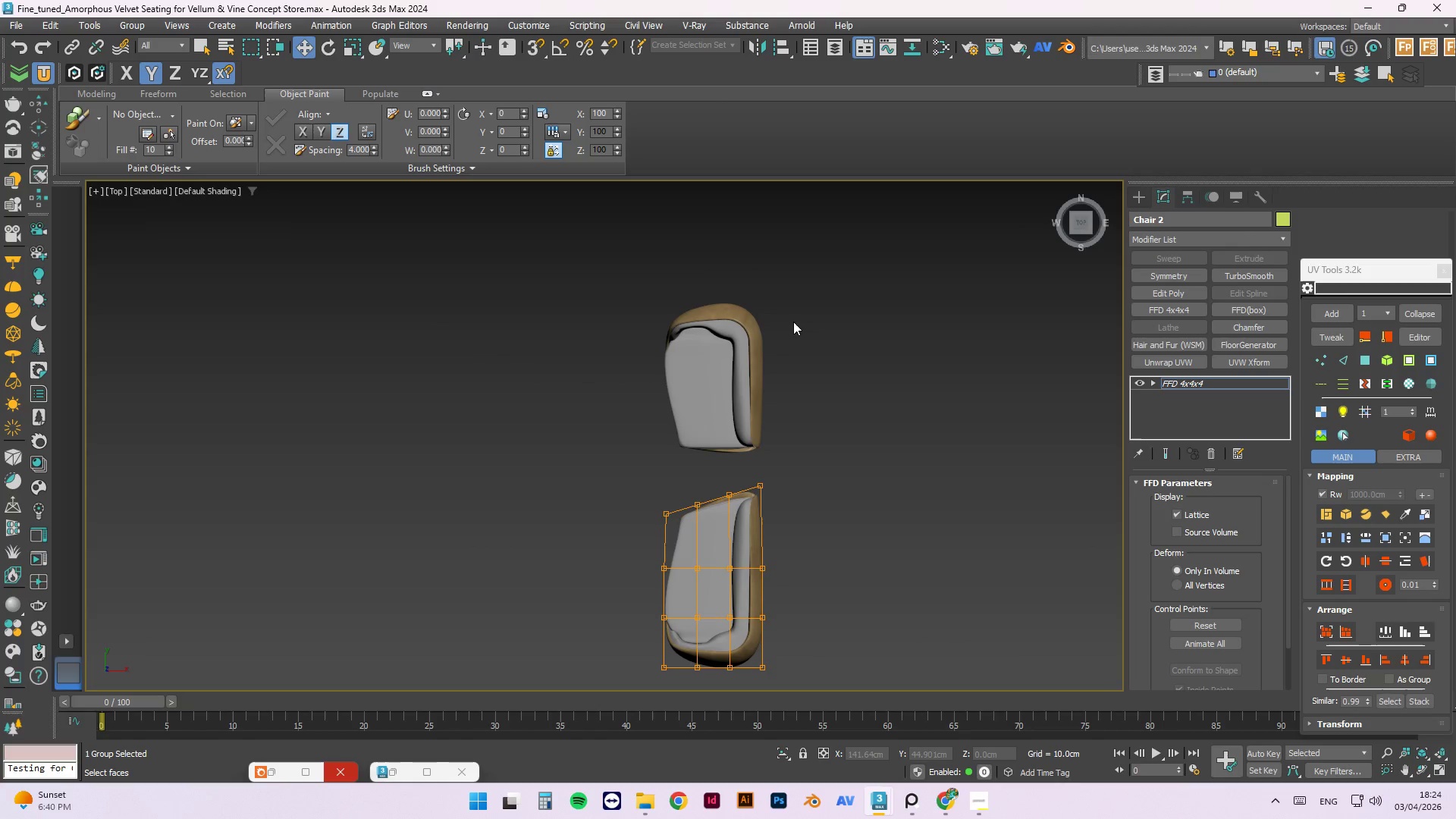 
scroll: coordinate [725, 357], scroll_direction: down, amount: 3.0
 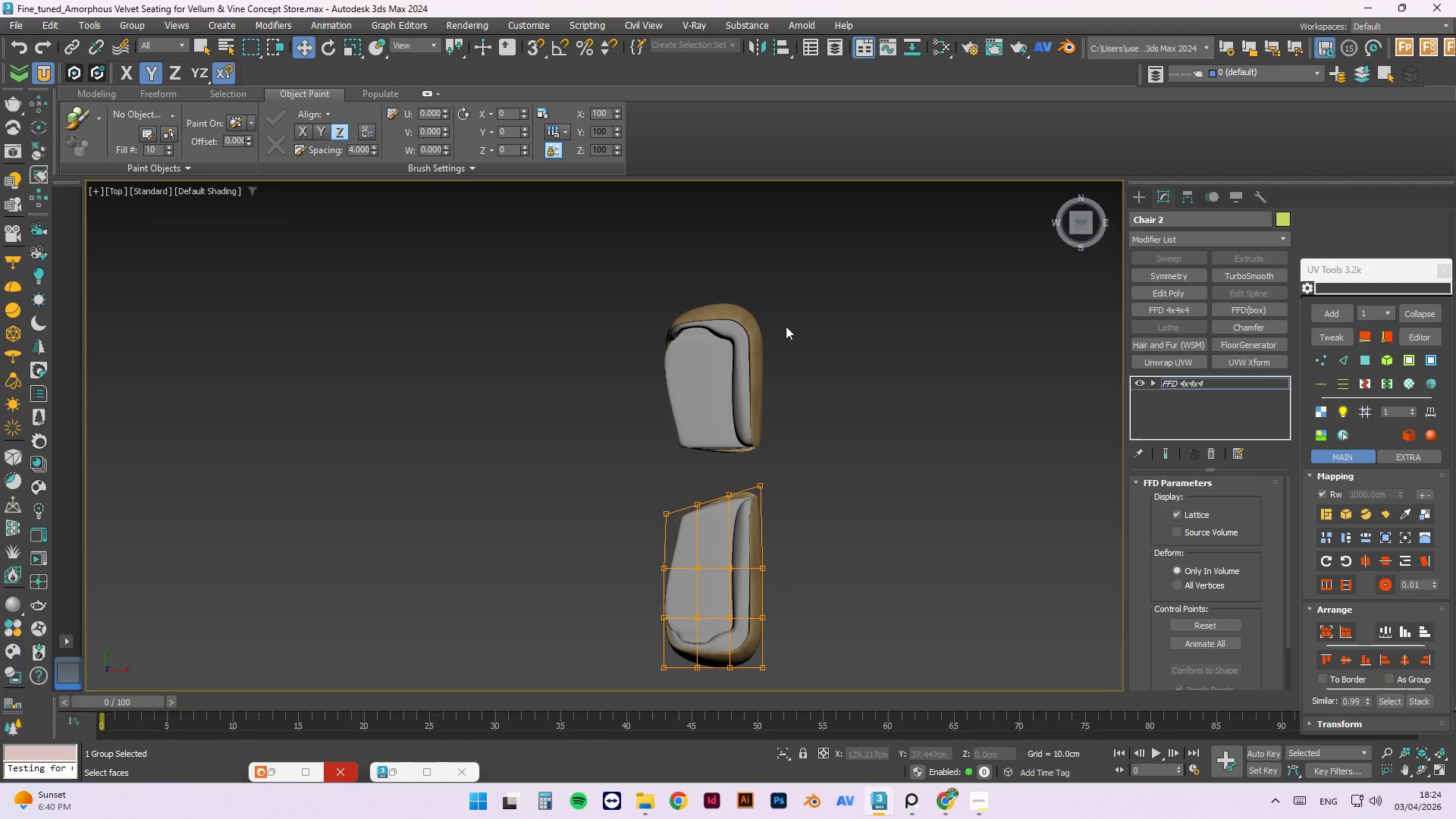 
right_click([793, 321])
 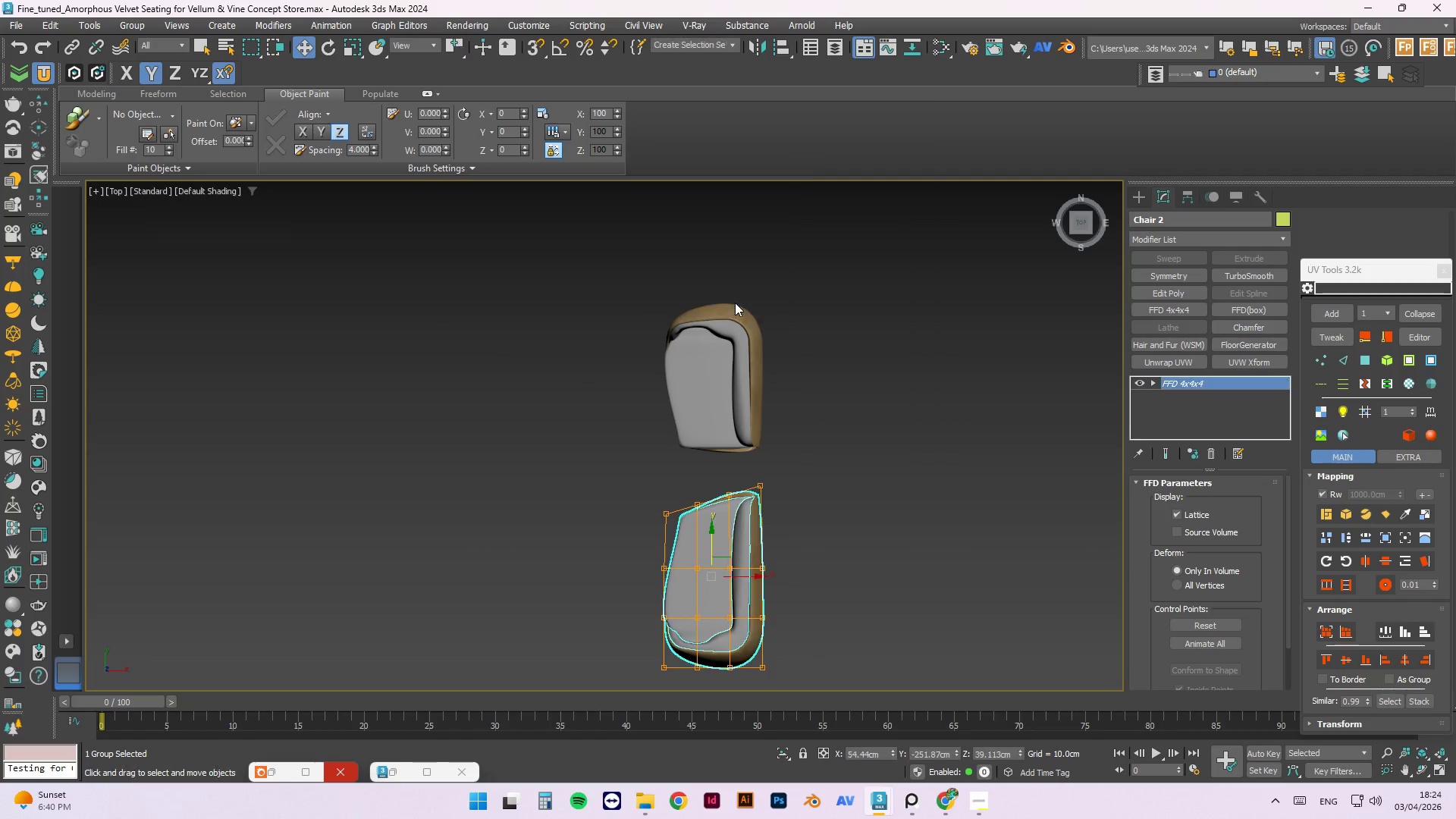 
double_click([737, 346])
 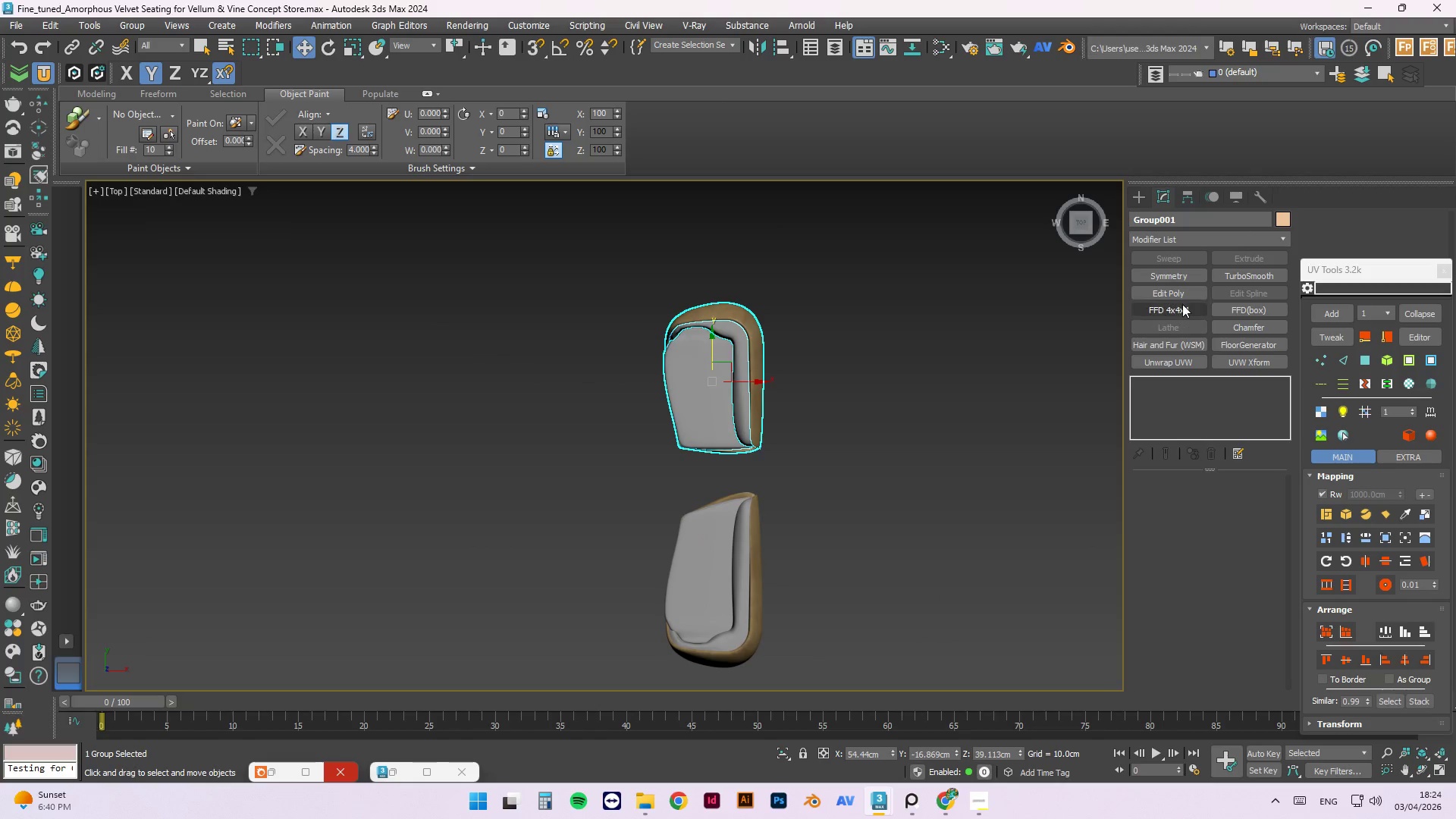 
left_click([1182, 306])
 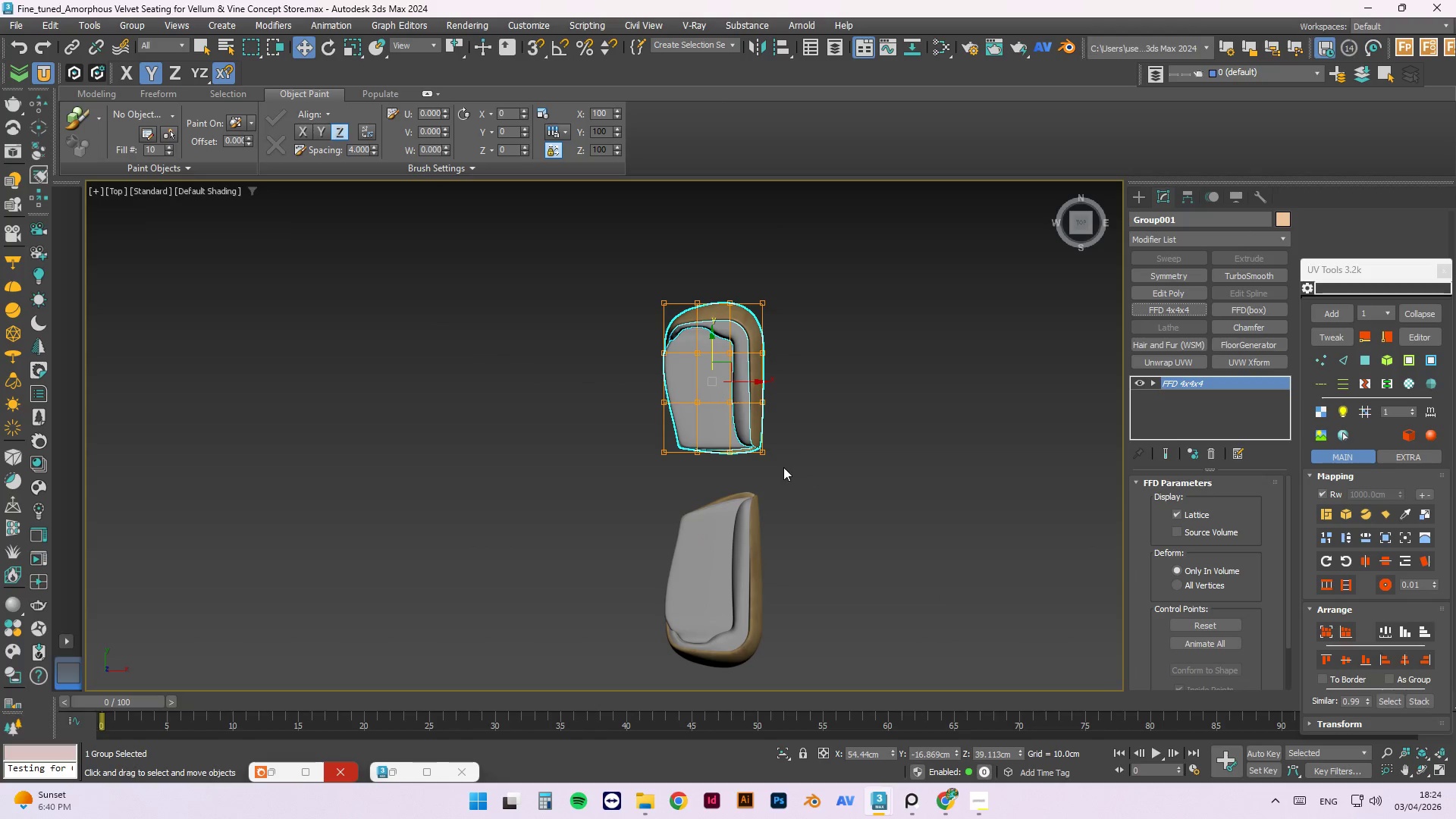 
scroll: coordinate [694, 438], scroll_direction: down, amount: 2.0
 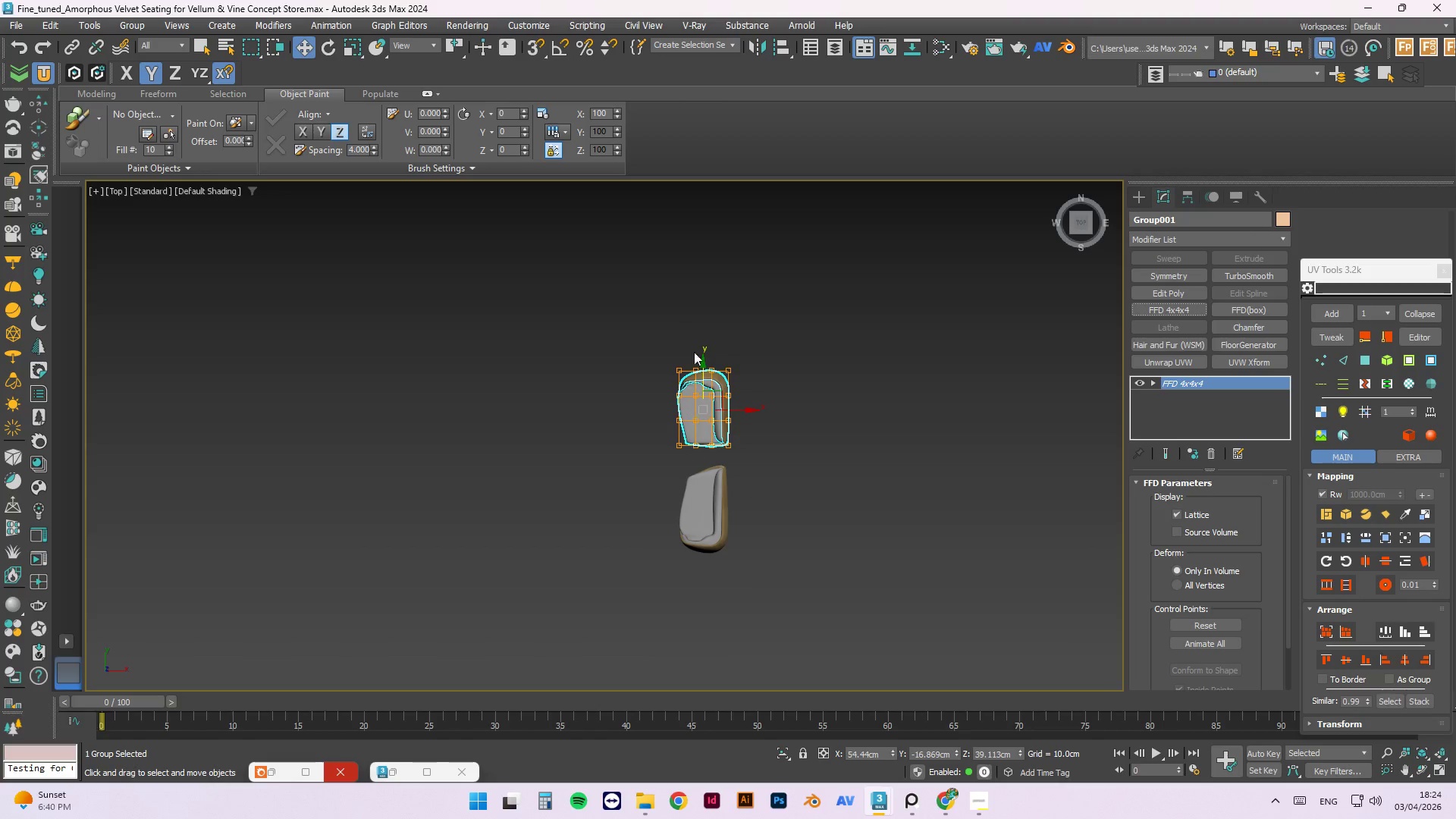 
scroll: coordinate [691, 353], scroll_direction: up, amount: 3.0
 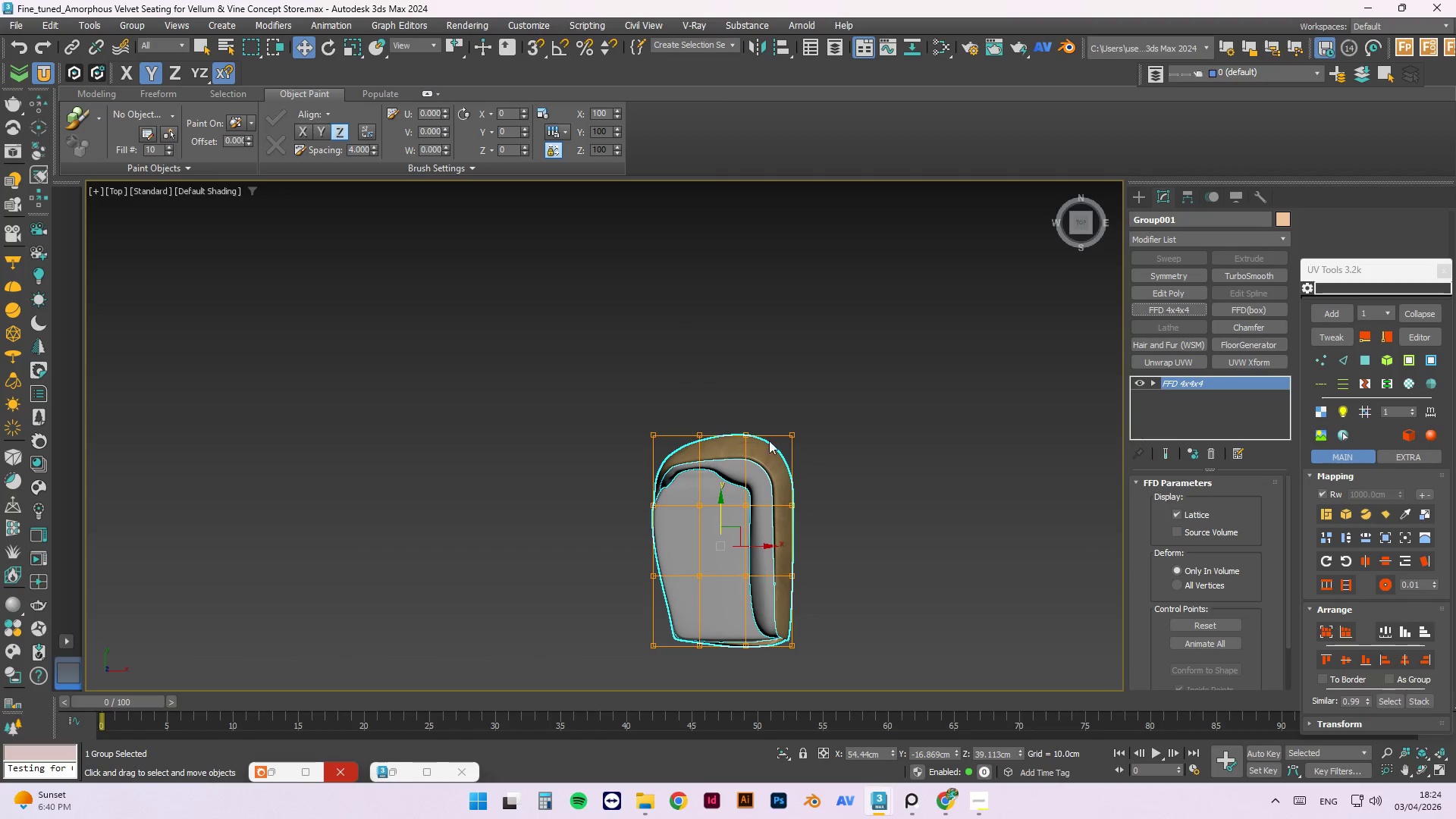 
scroll: coordinate [708, 340], scroll_direction: down, amount: 1.0
 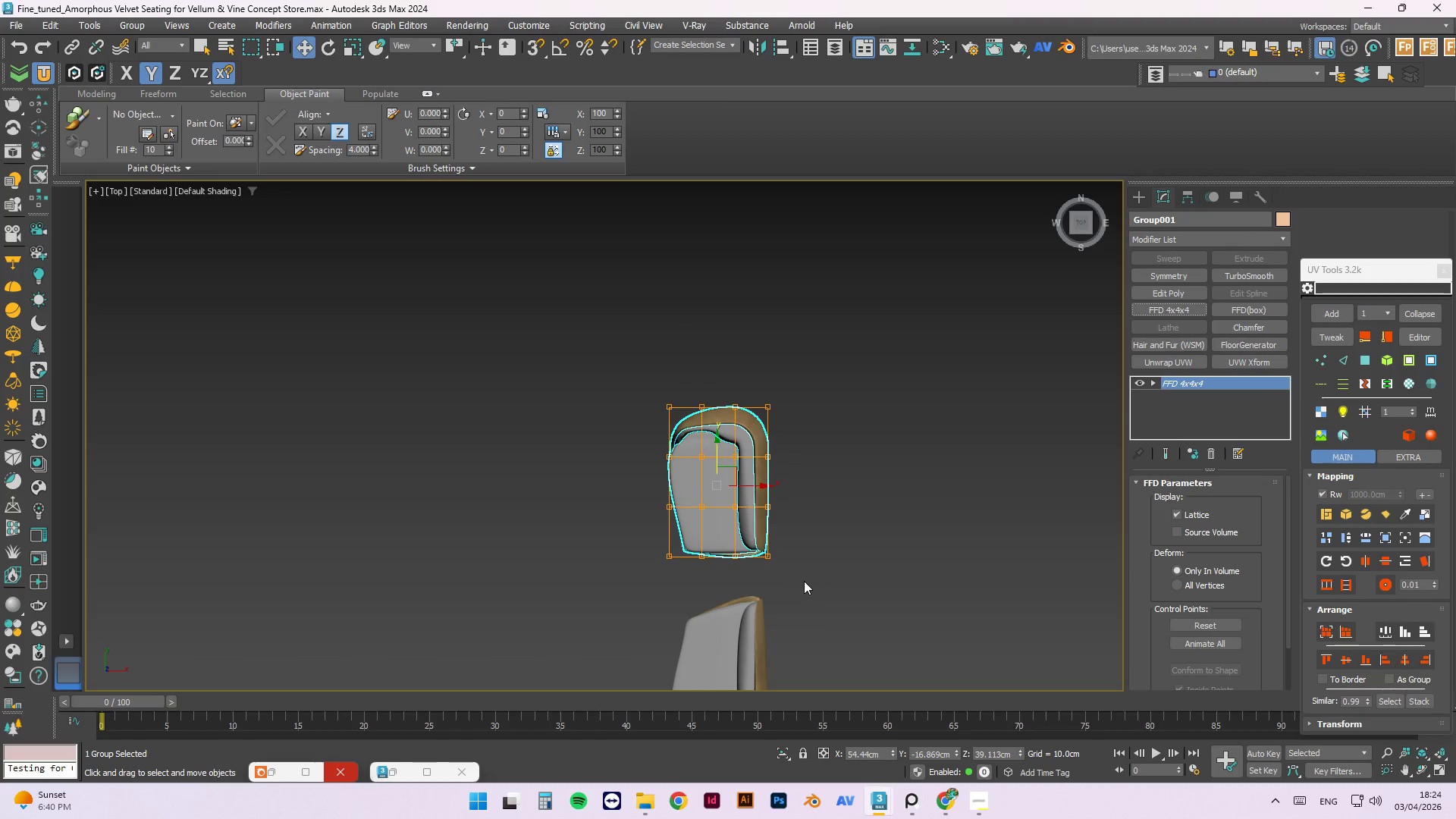 
key(1)
 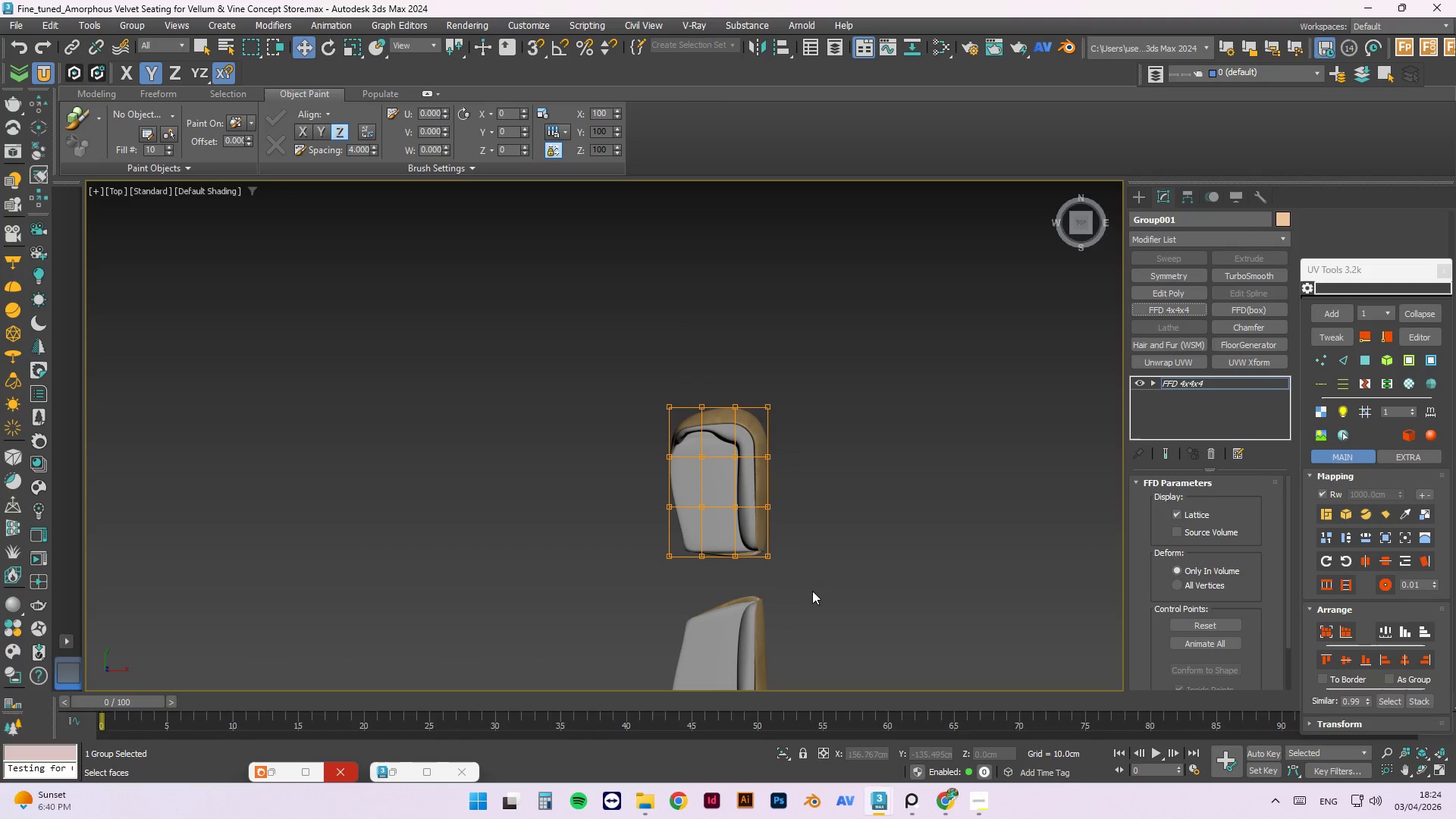 
left_click_drag(start_coordinate=[809, 586], to_coordinate=[605, 544])
 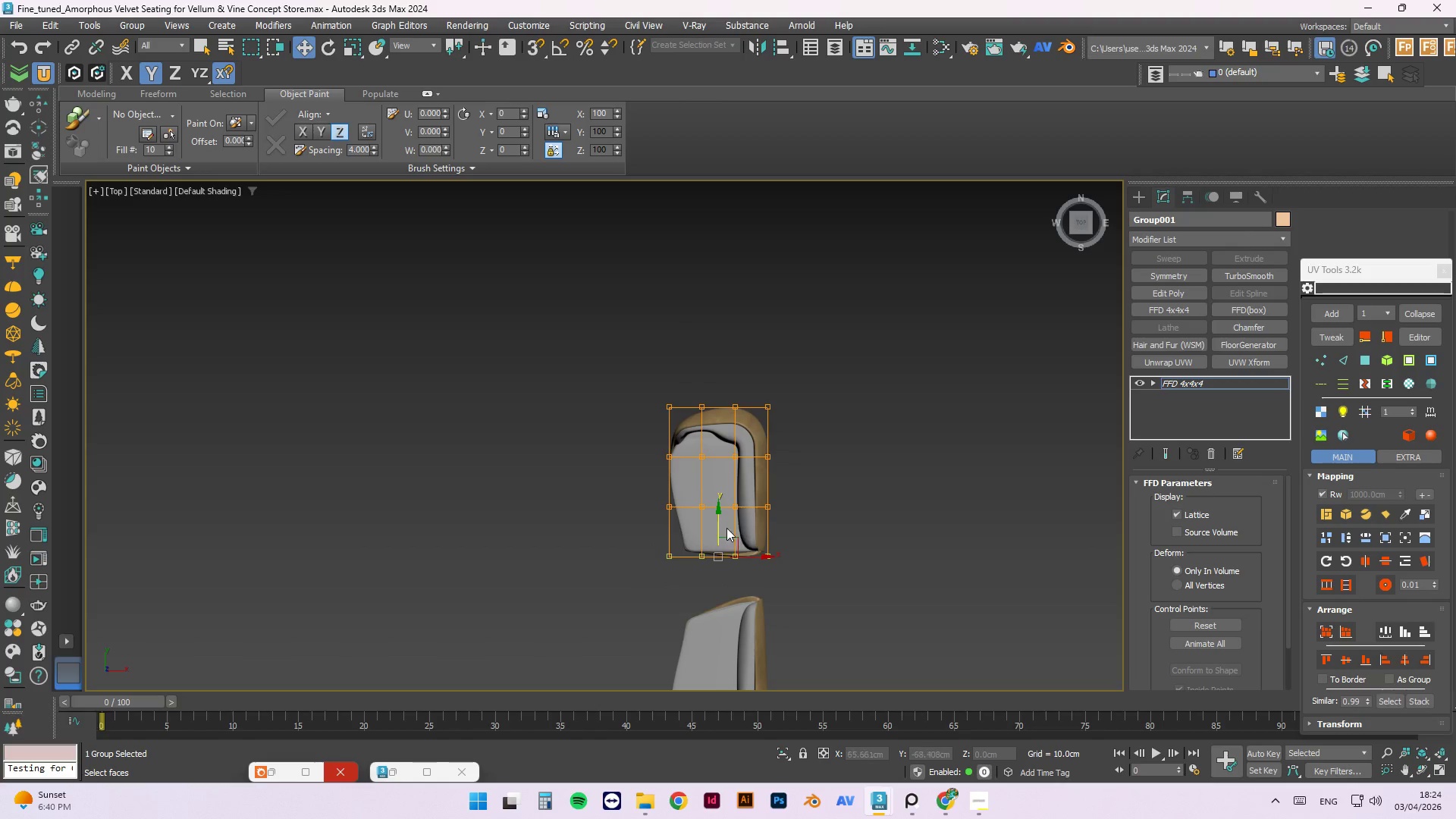 
hold_key(key=AltLeft, duration=0.97)
 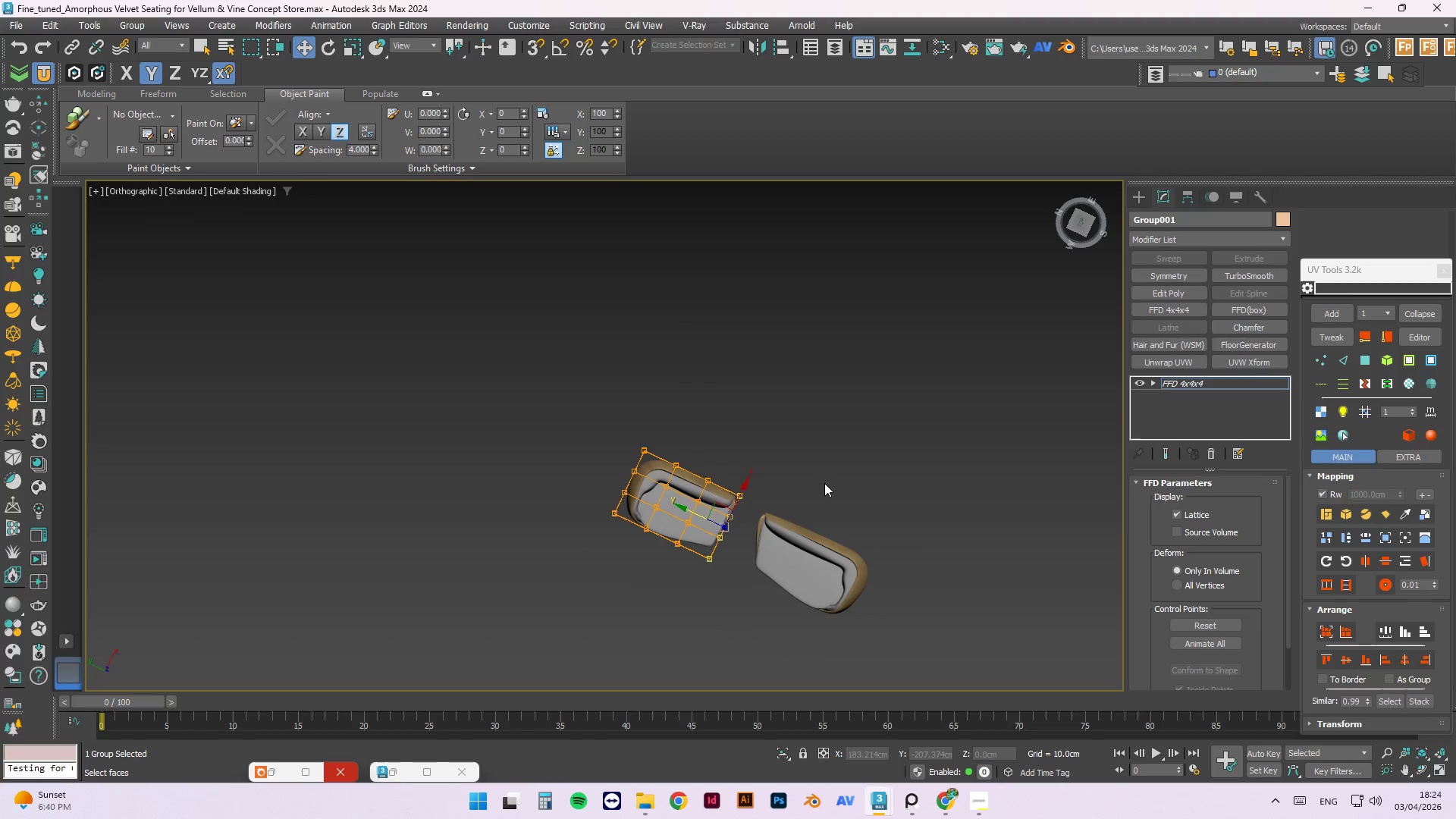 
scroll: coordinate [701, 482], scroll_direction: down, amount: 1.0
 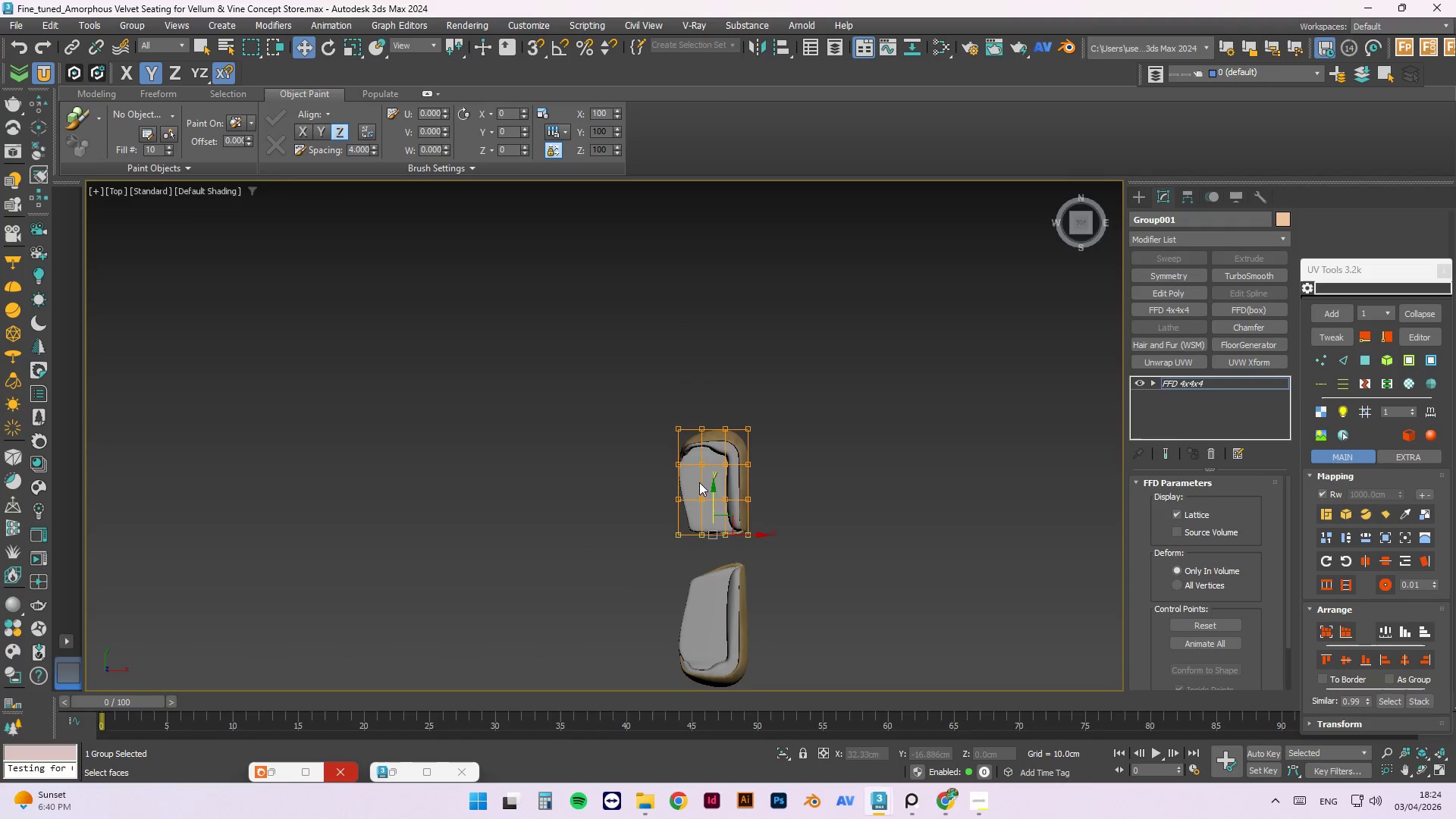 
key(T)
 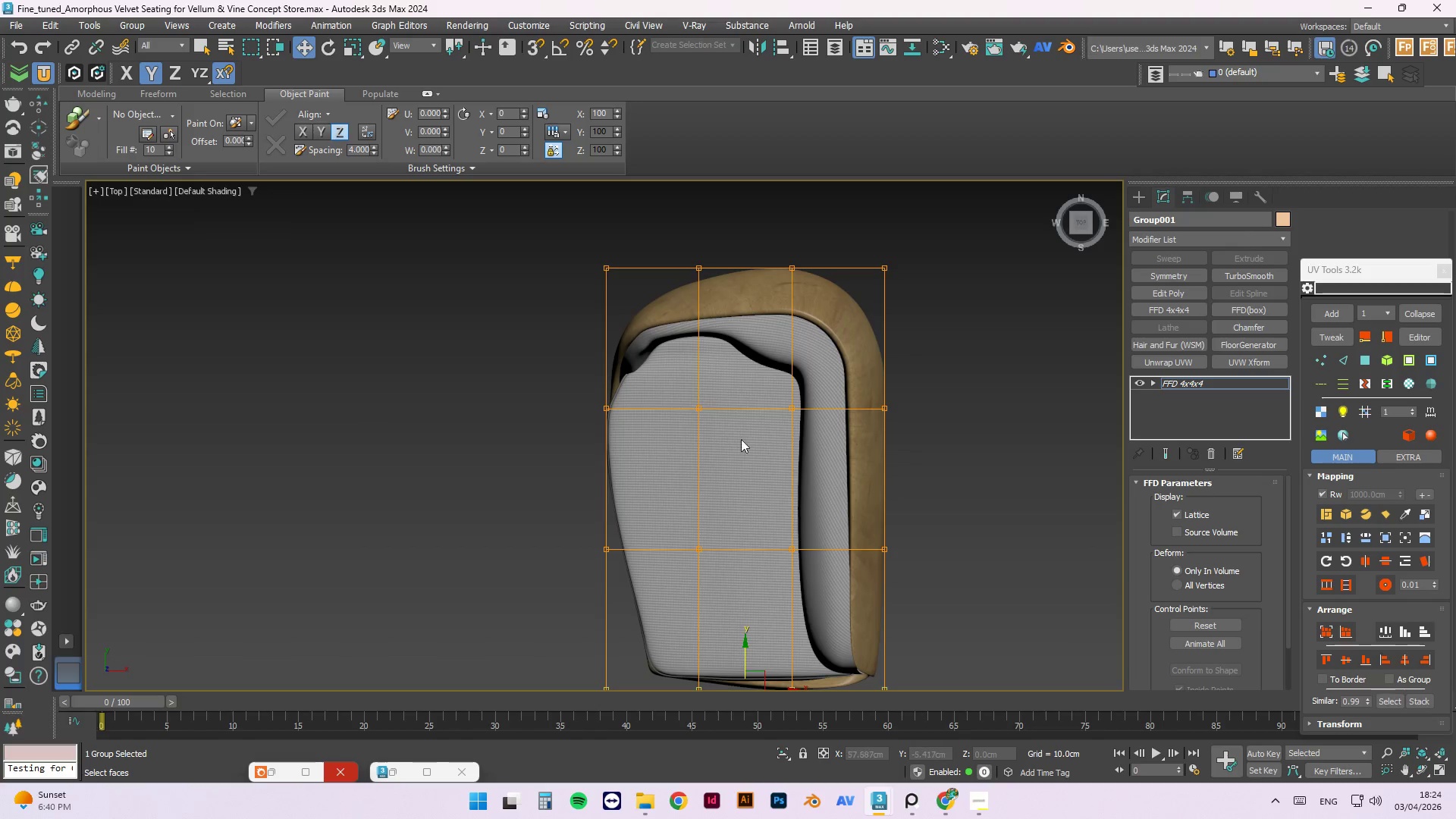 
scroll: coordinate [717, 348], scroll_direction: down, amount: 4.0
 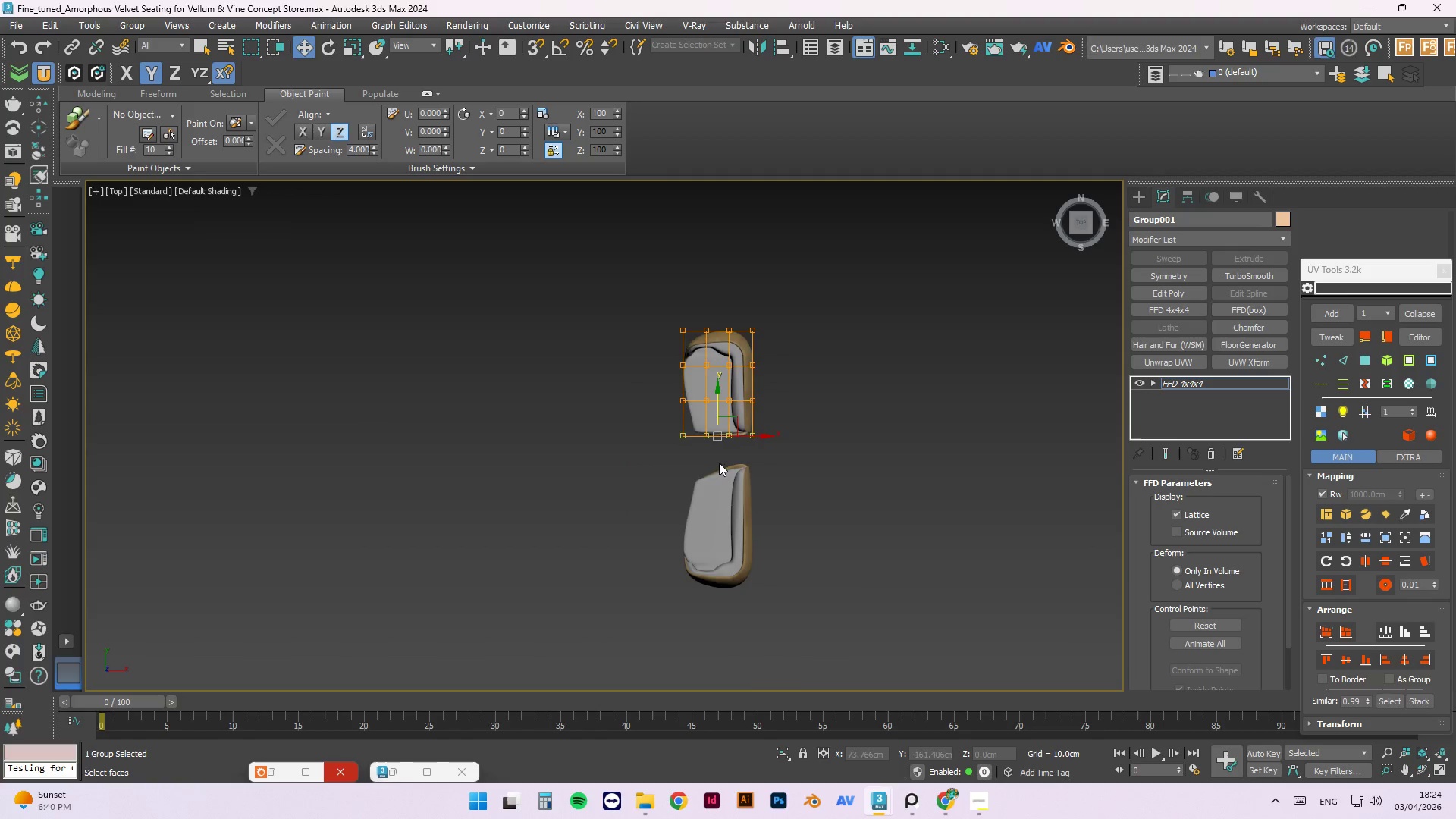 
scroll: coordinate [700, 436], scroll_direction: up, amount: 3.0
 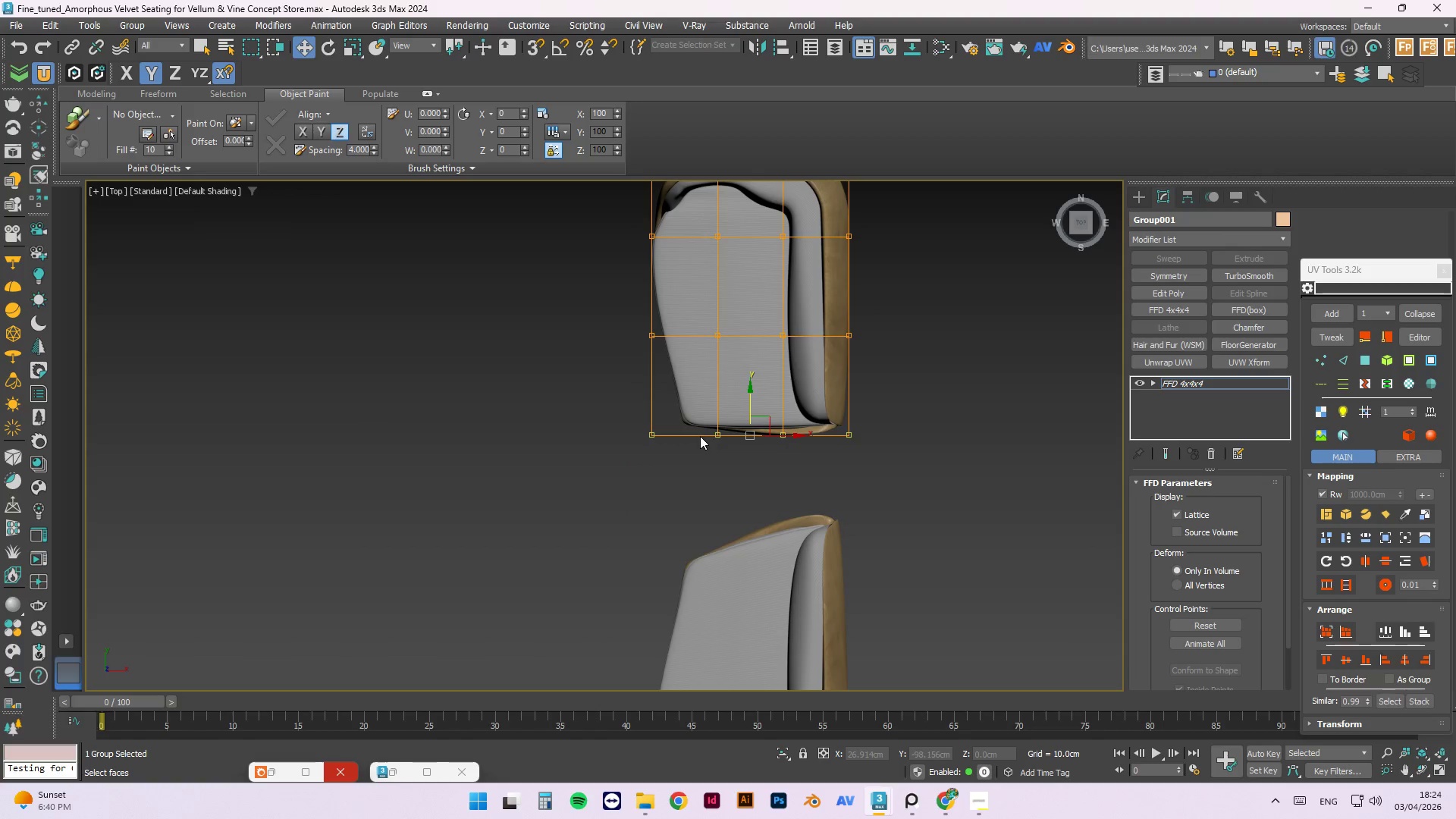 
key(E)
 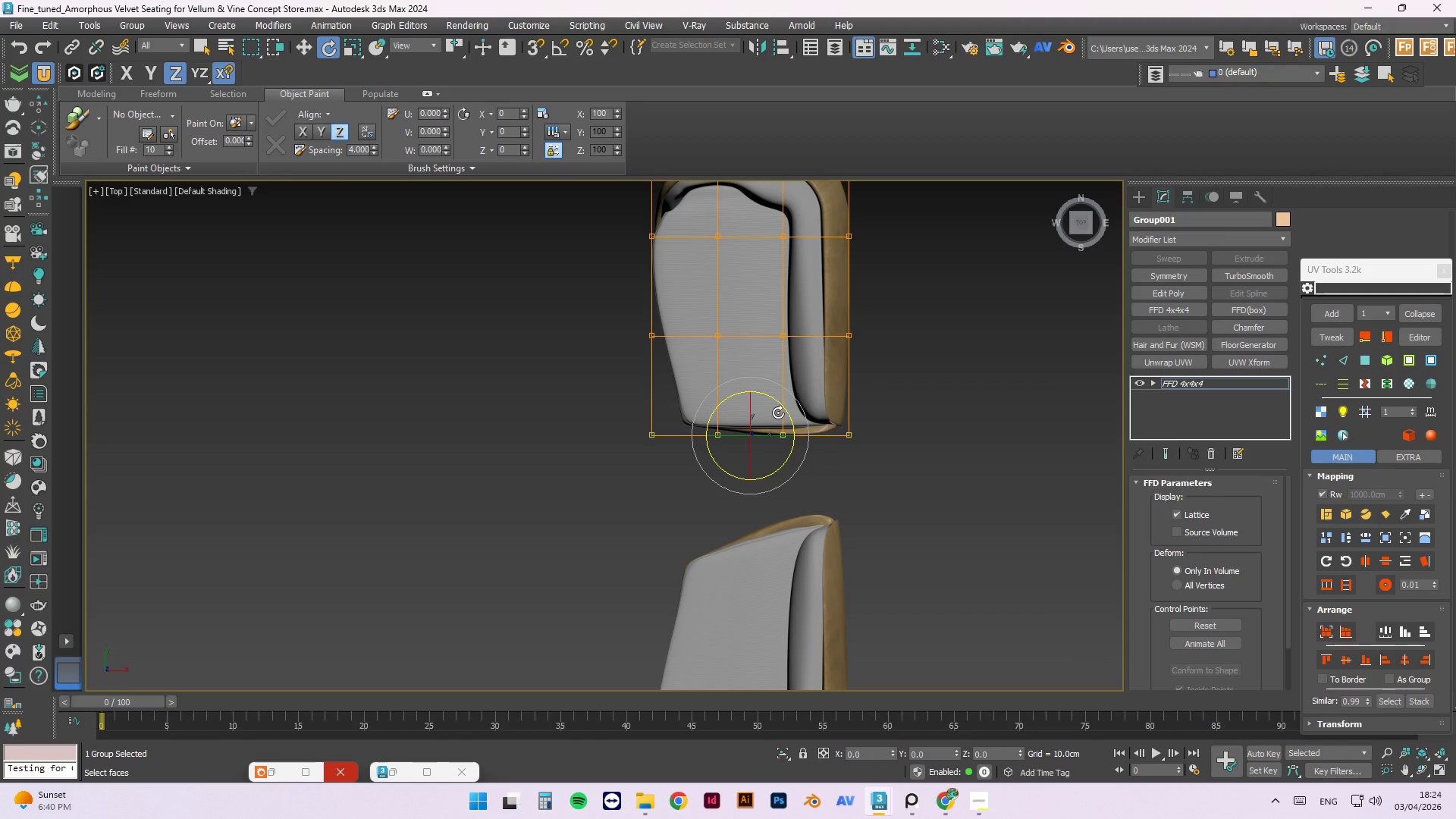 
left_click_drag(start_coordinate=[778, 408], to_coordinate=[782, 452])
 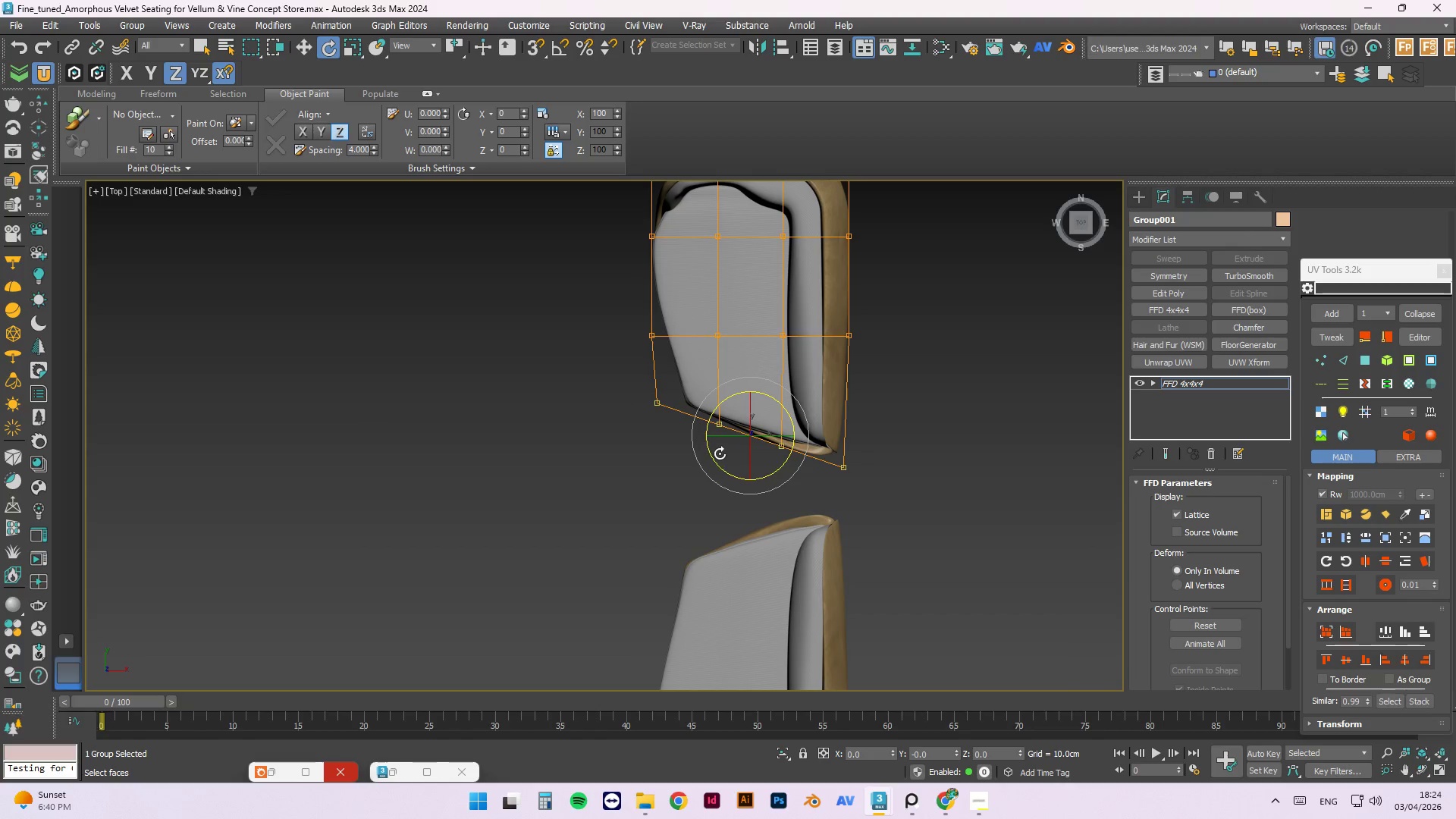 
hold_key(key=AltLeft, duration=1.5)
 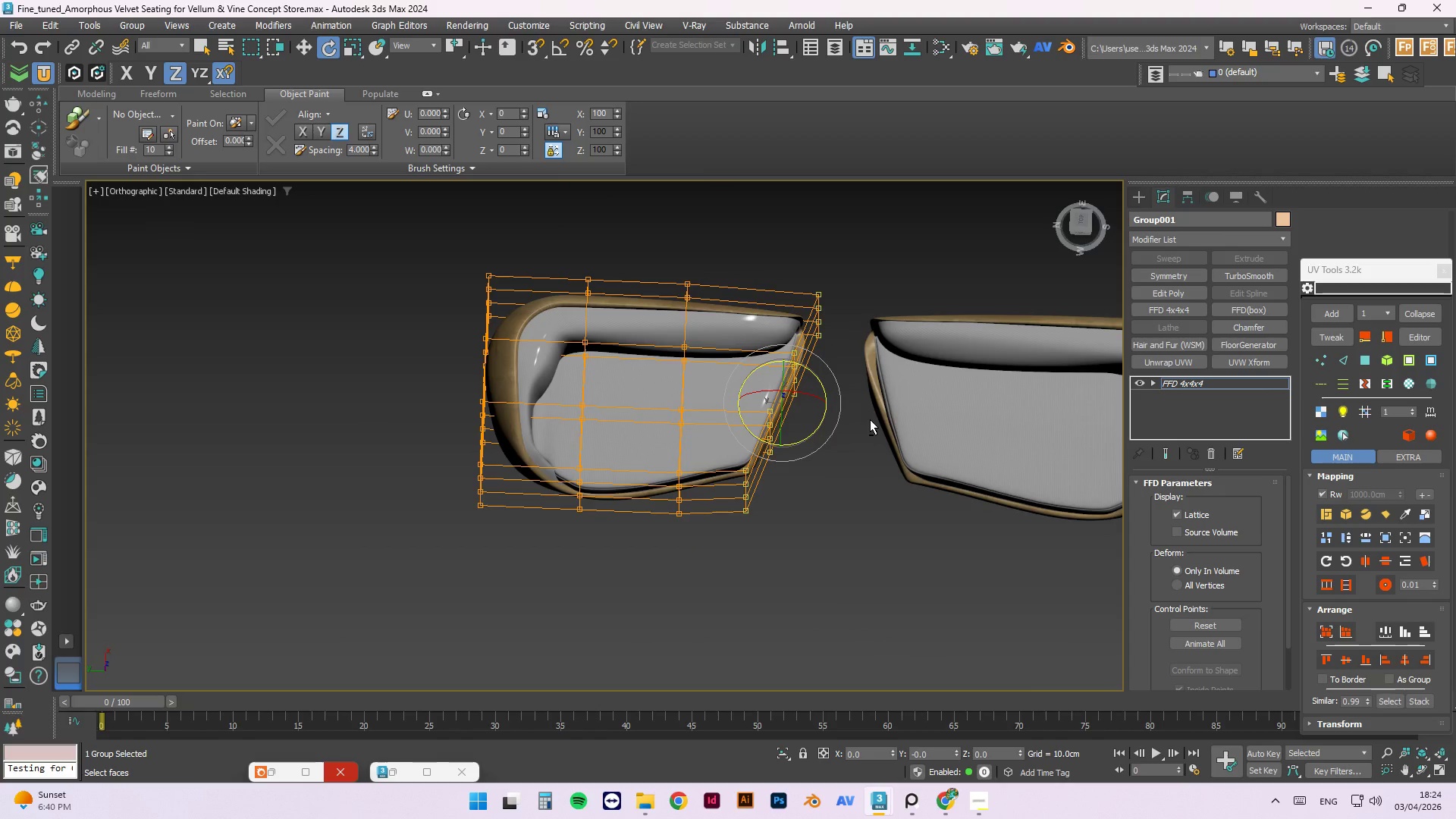 
hold_key(key=AltLeft, duration=10.25)
 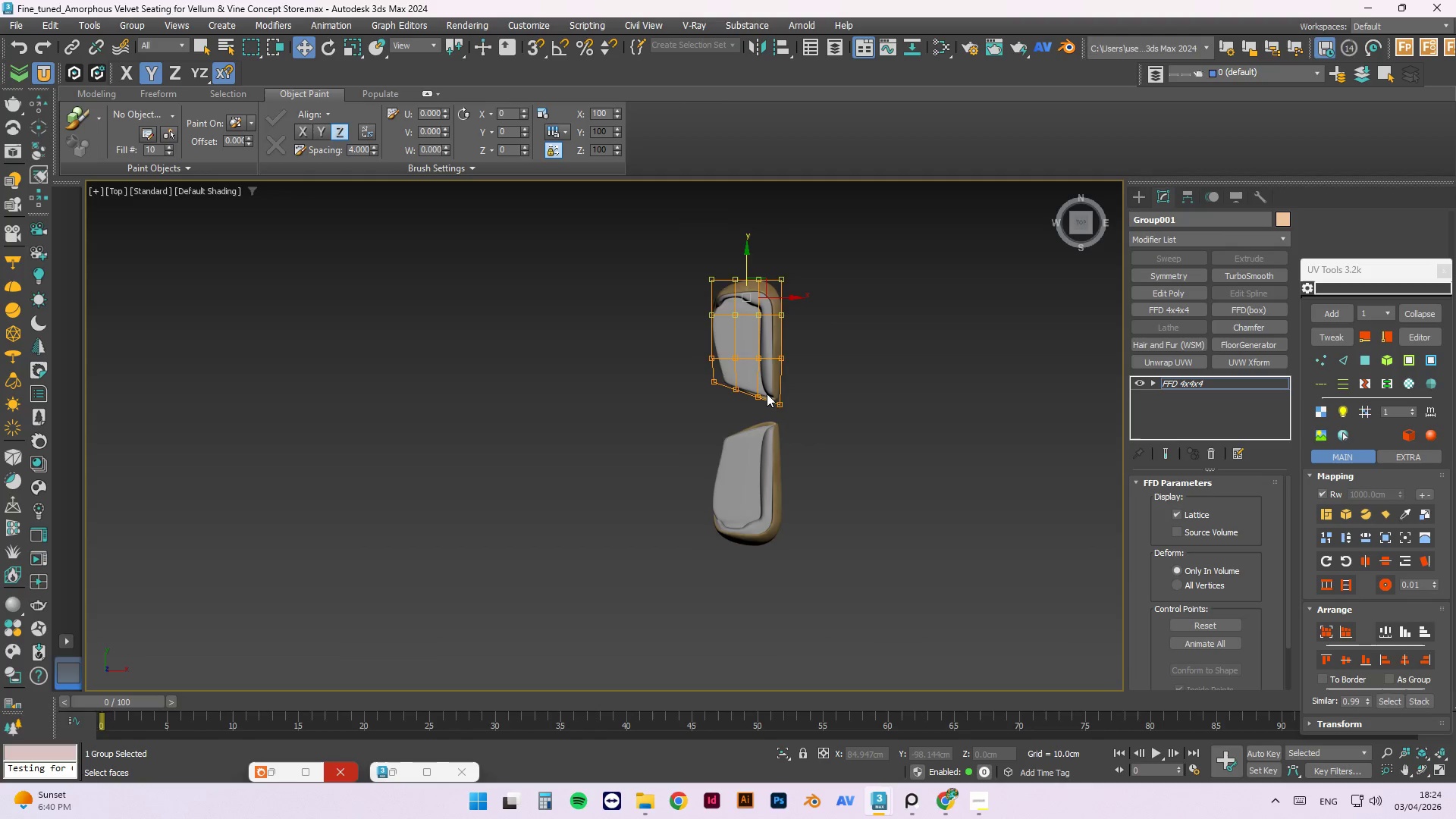 
key(T)
 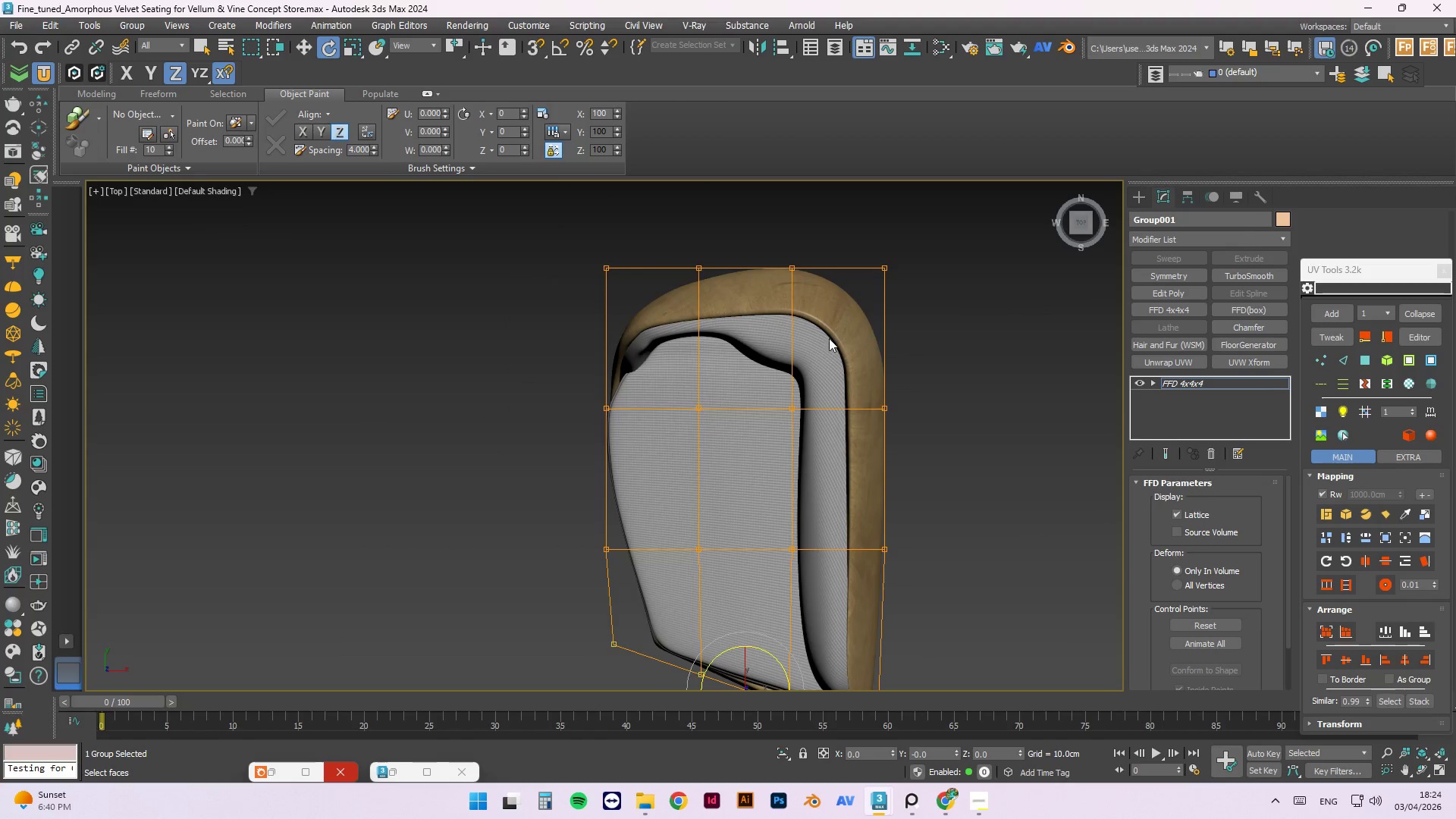 
scroll: coordinate [764, 275], scroll_direction: down, amount: 4.0
 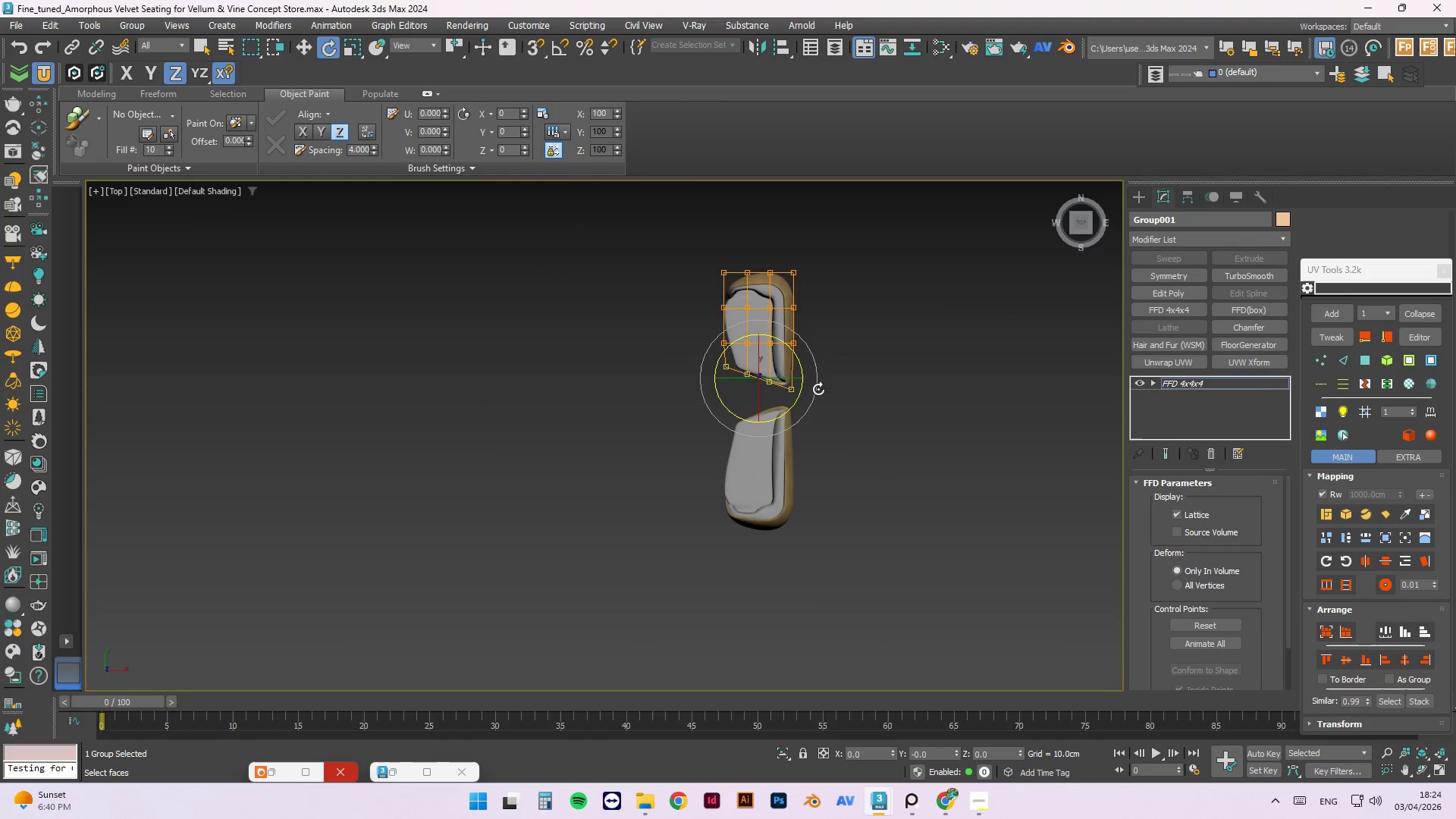 
scroll: coordinate [784, 381], scroll_direction: up, amount: 1.0
 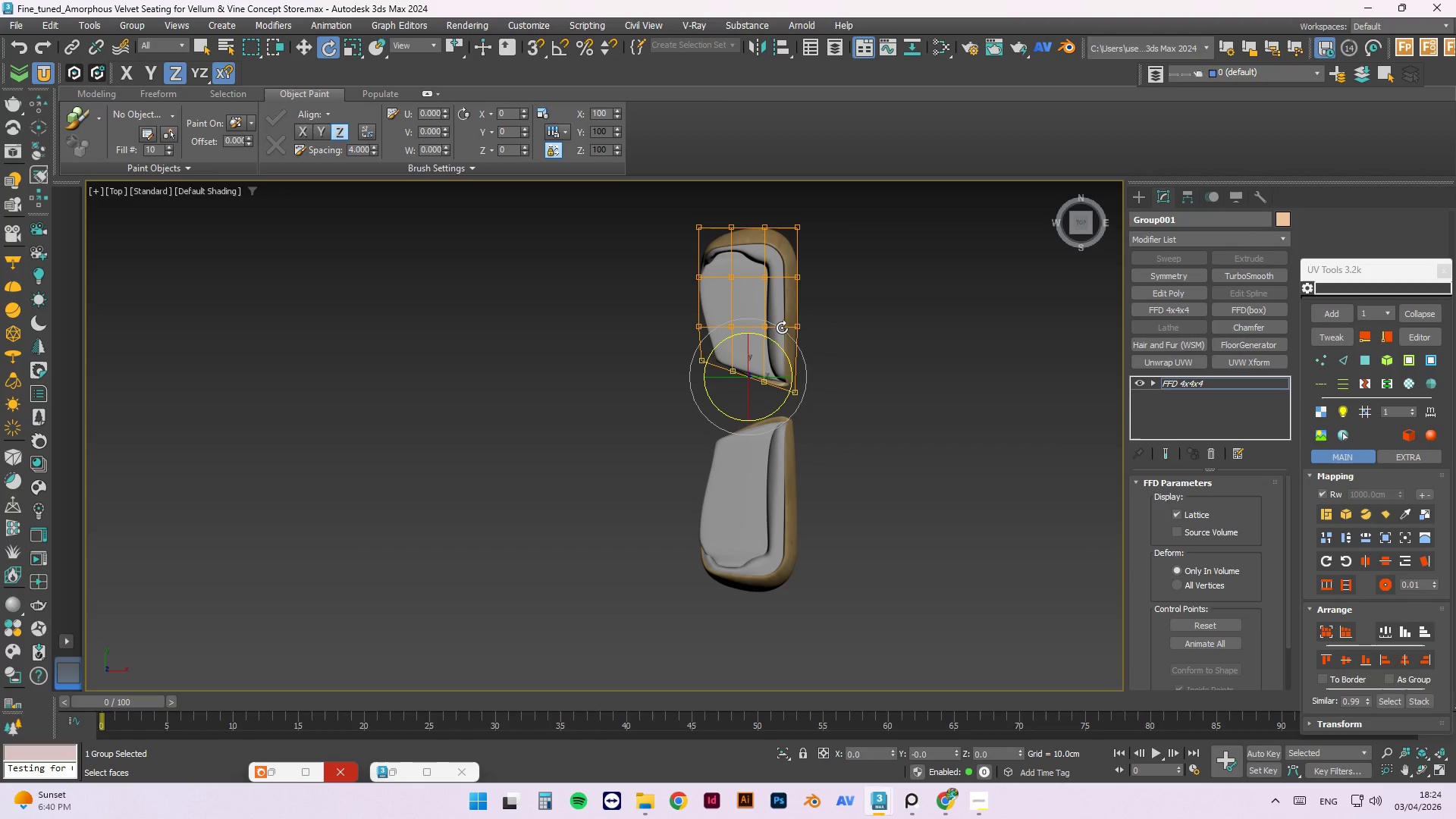 
left_click_drag(start_coordinate=[828, 211], to_coordinate=[665, 302])
 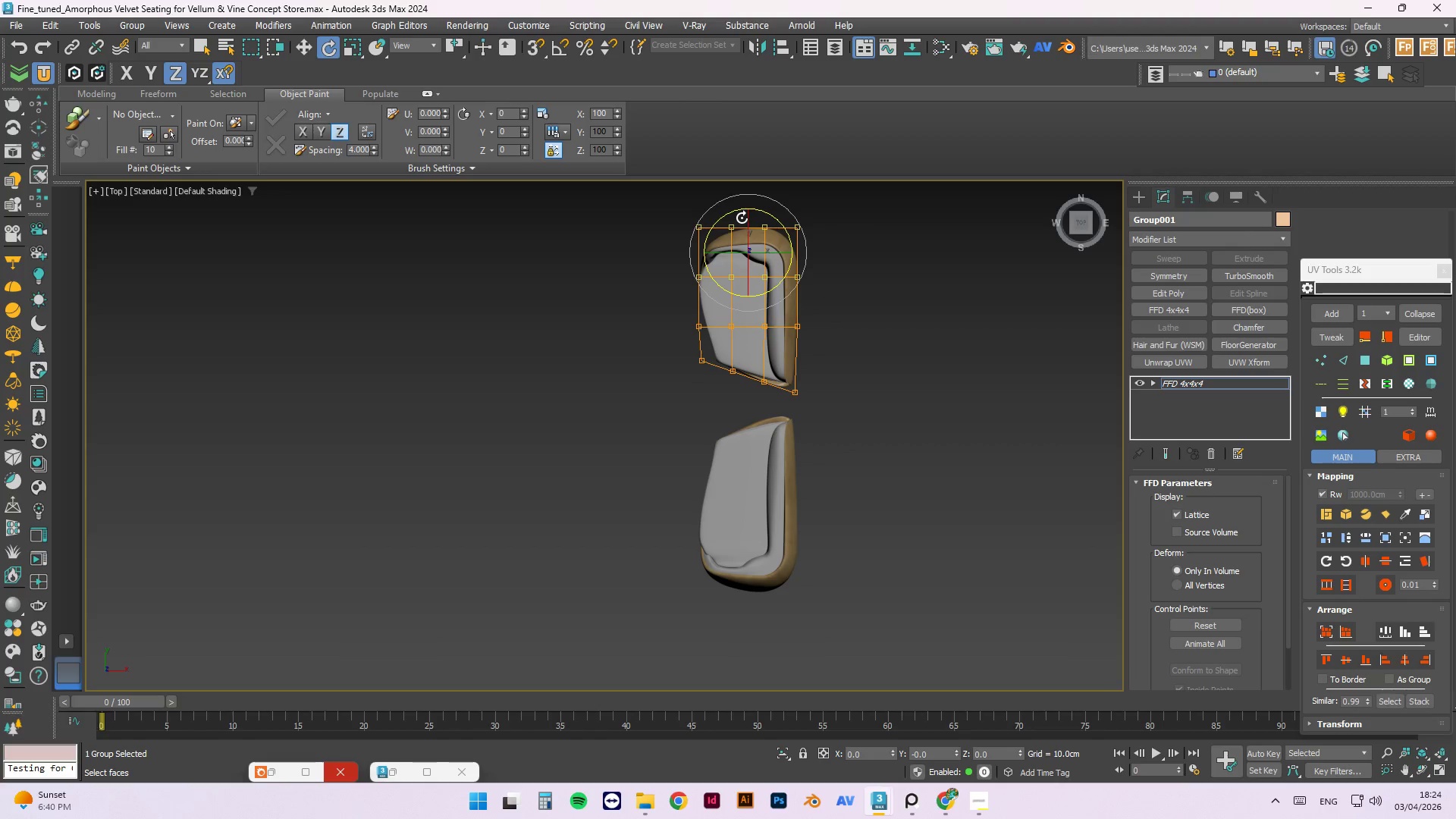 
scroll: coordinate [744, 434], scroll_direction: down, amount: 1.0
 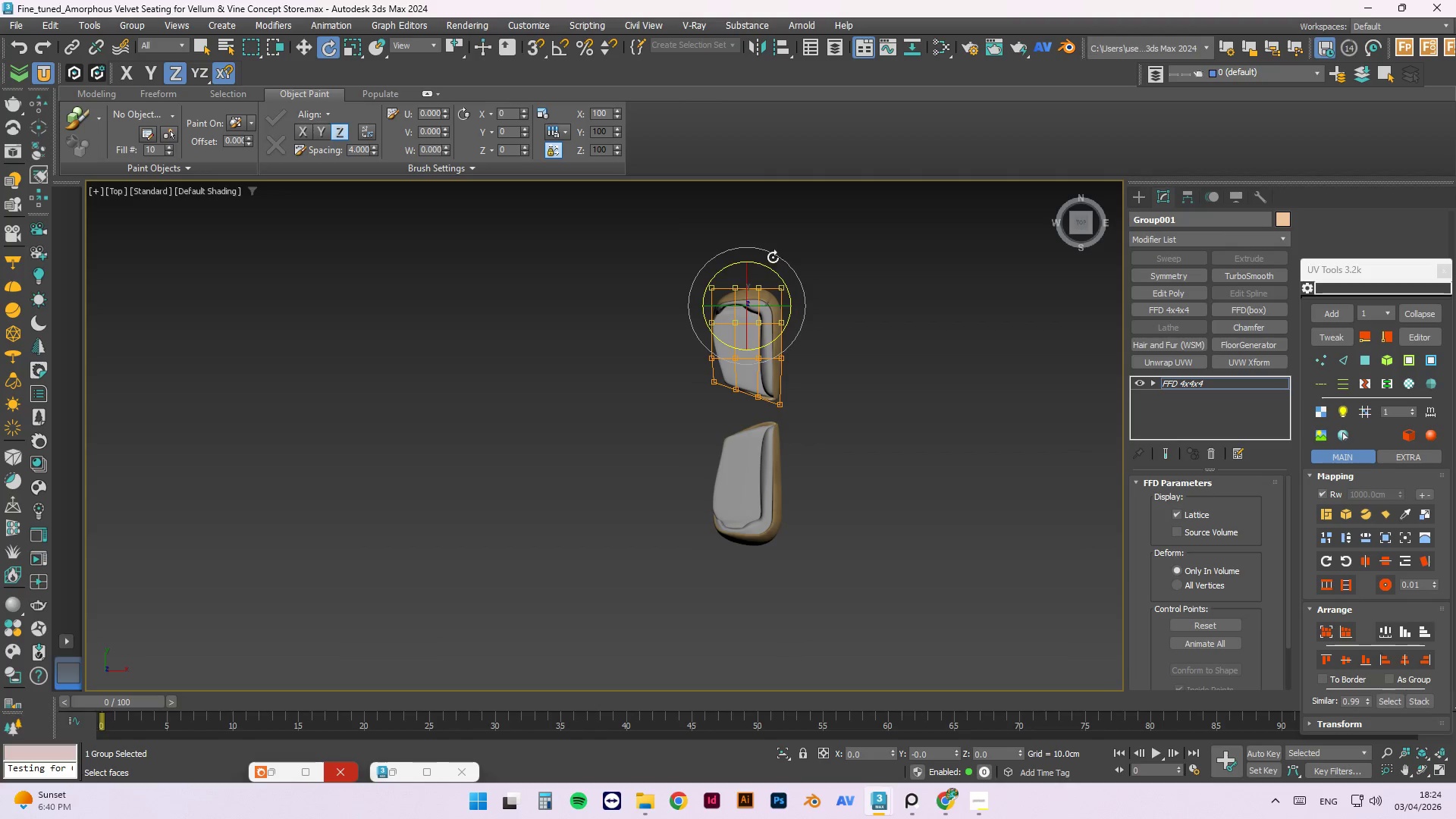 
key(W)
 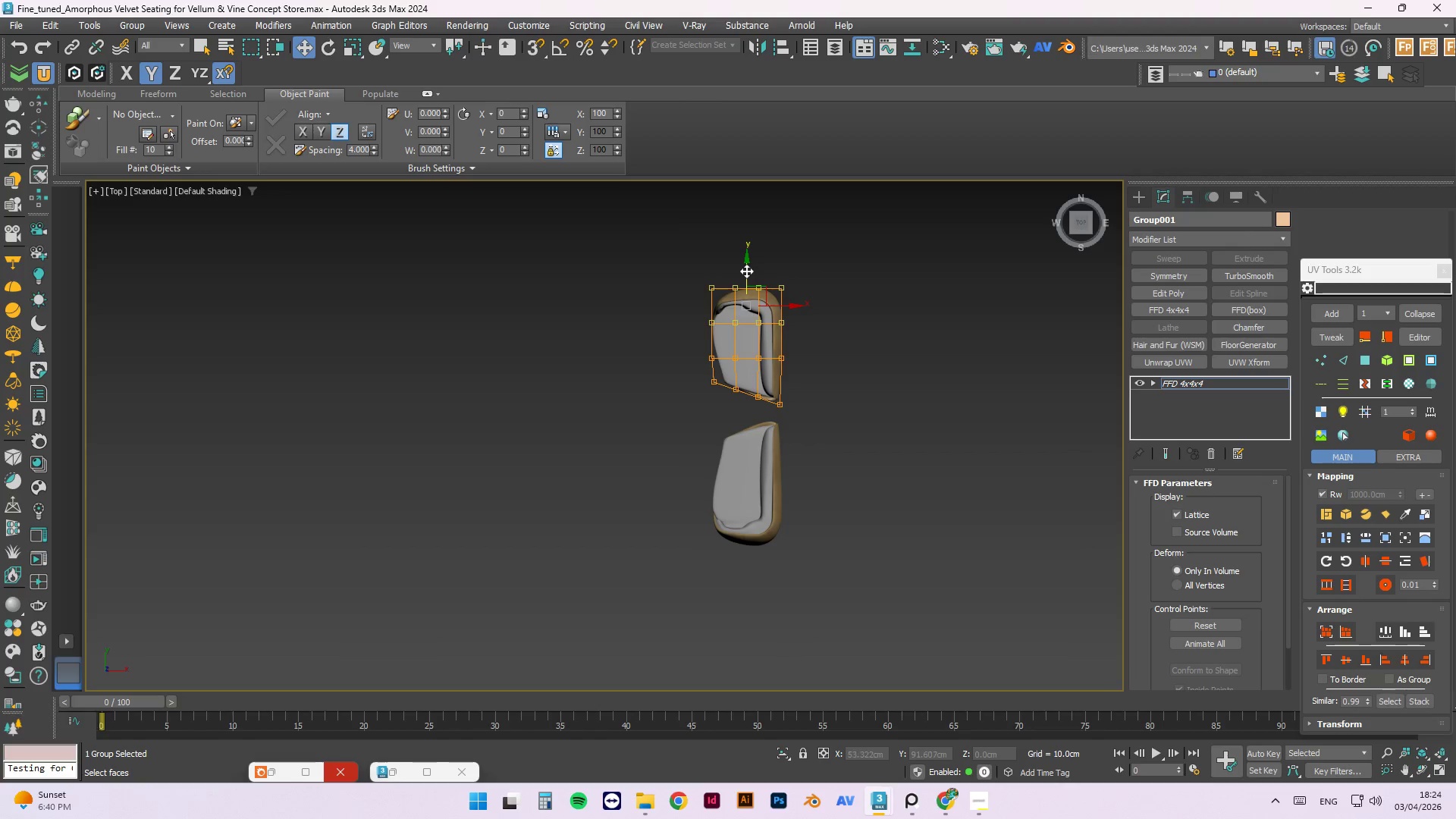 
left_click_drag(start_coordinate=[746, 271], to_coordinate=[746, 262])
 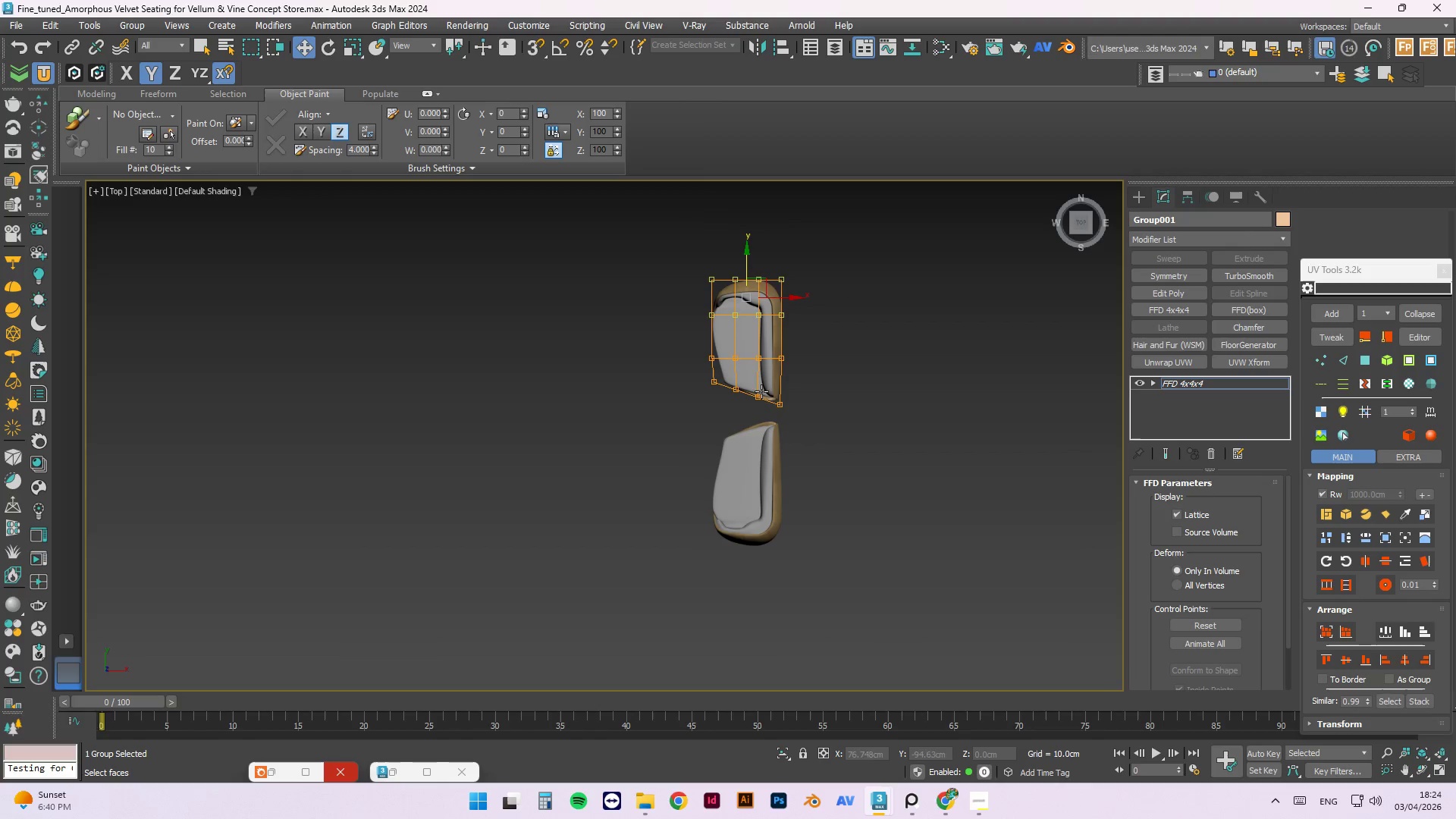 
left_click([873, 454])
 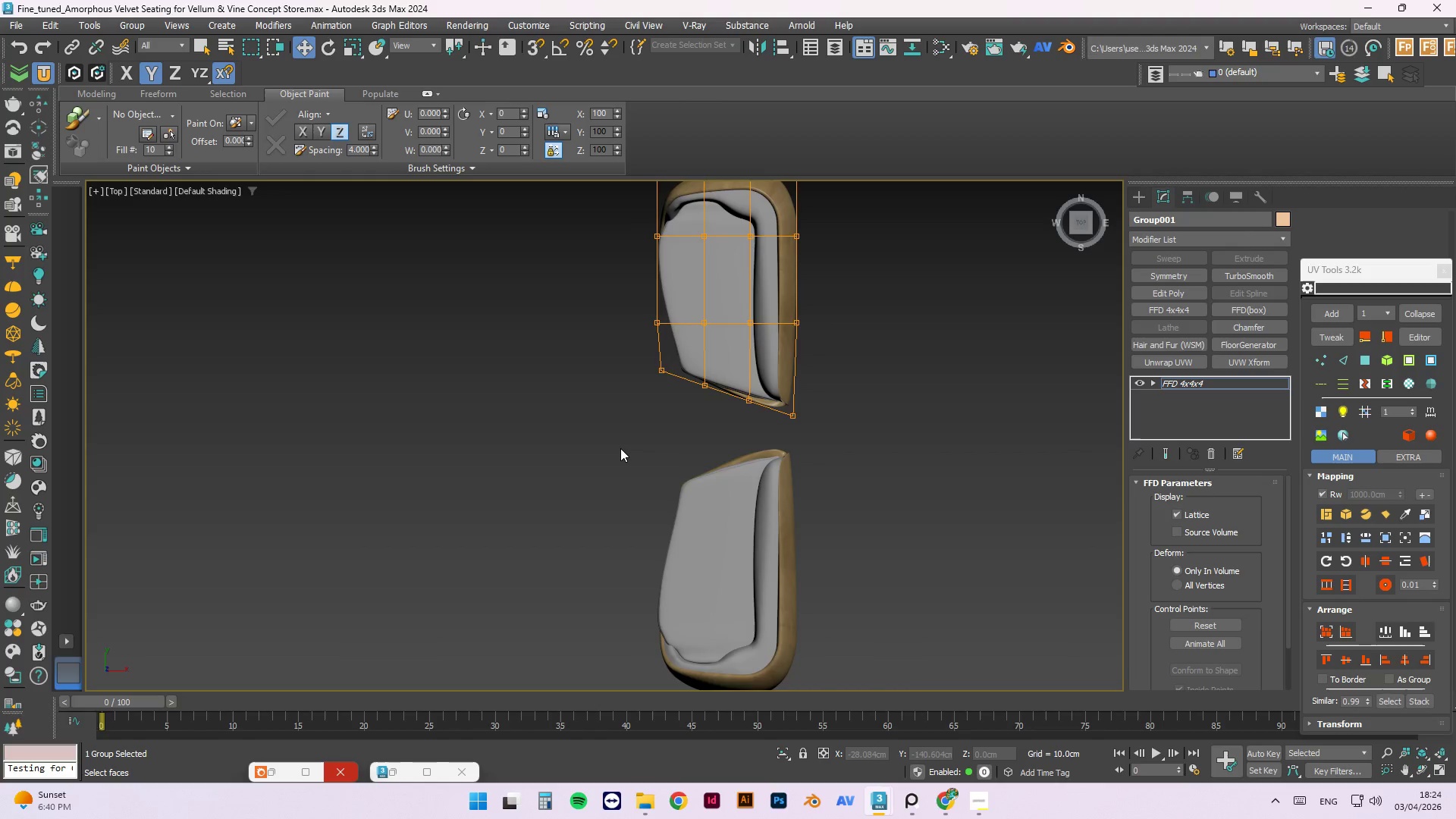 
scroll: coordinate [767, 394], scroll_direction: up, amount: 2.0
 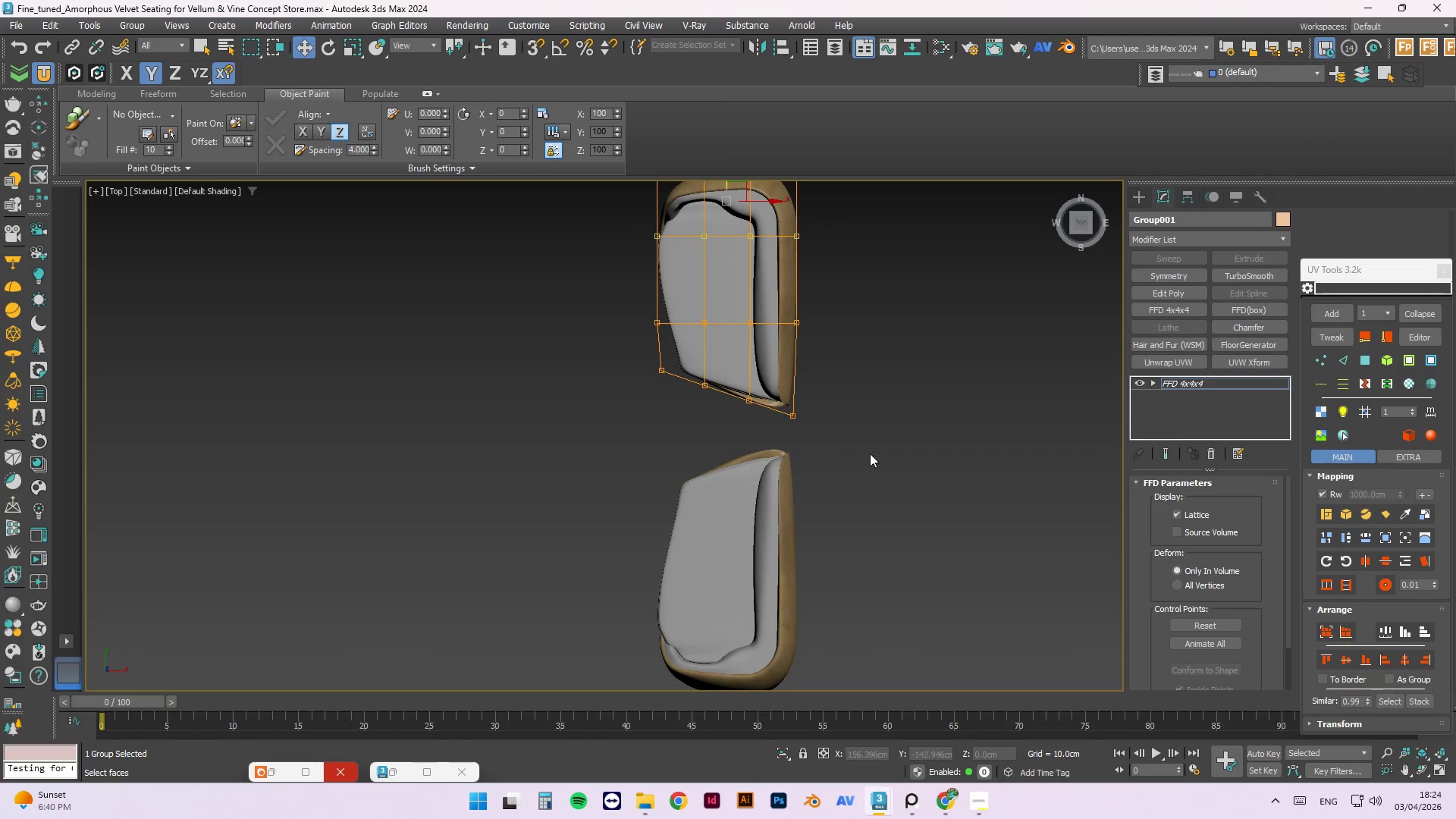 
hold_key(key=AltLeft, duration=1.5)
 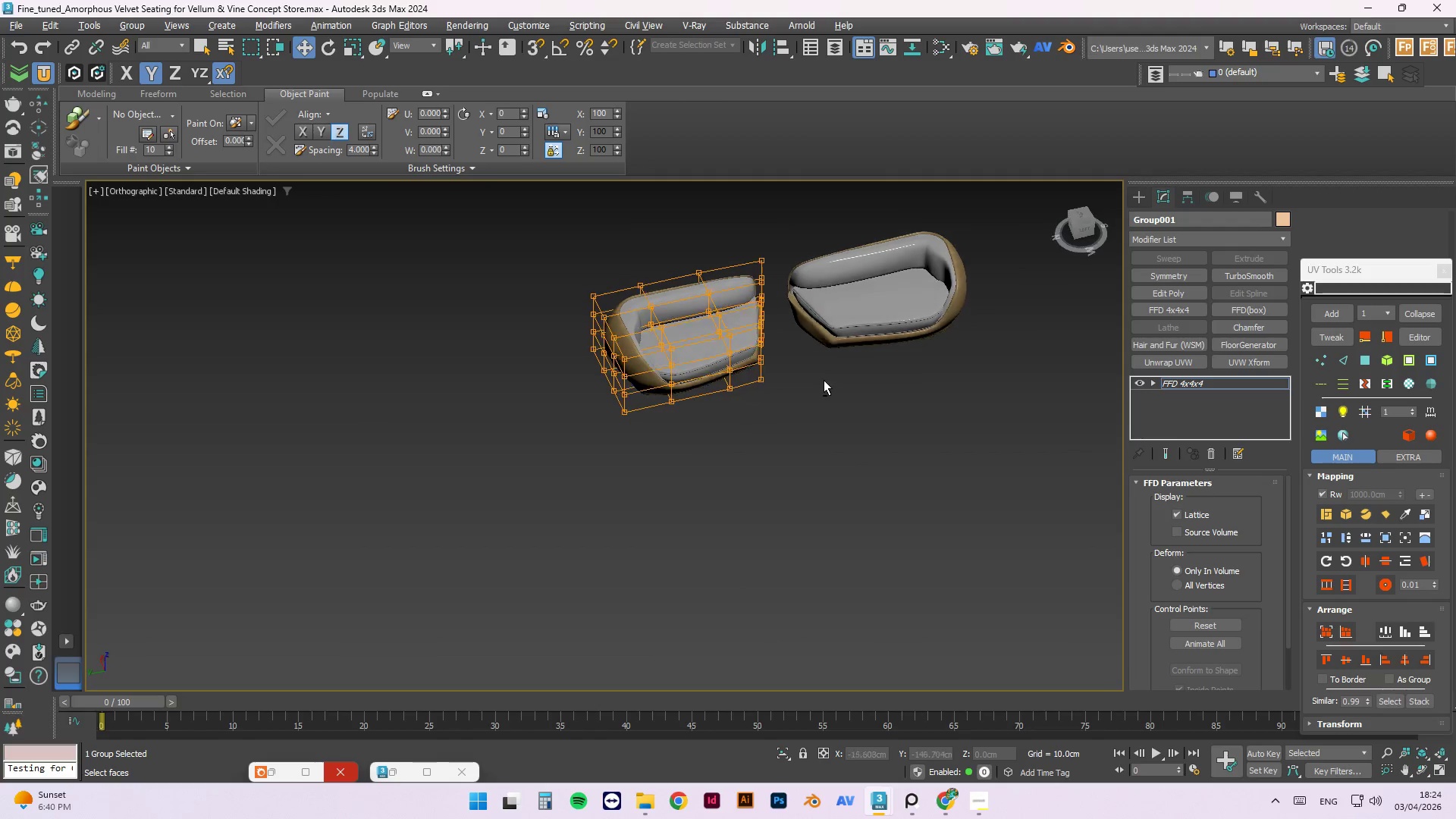 
scroll: coordinate [620, 447], scroll_direction: down, amount: 1.0
 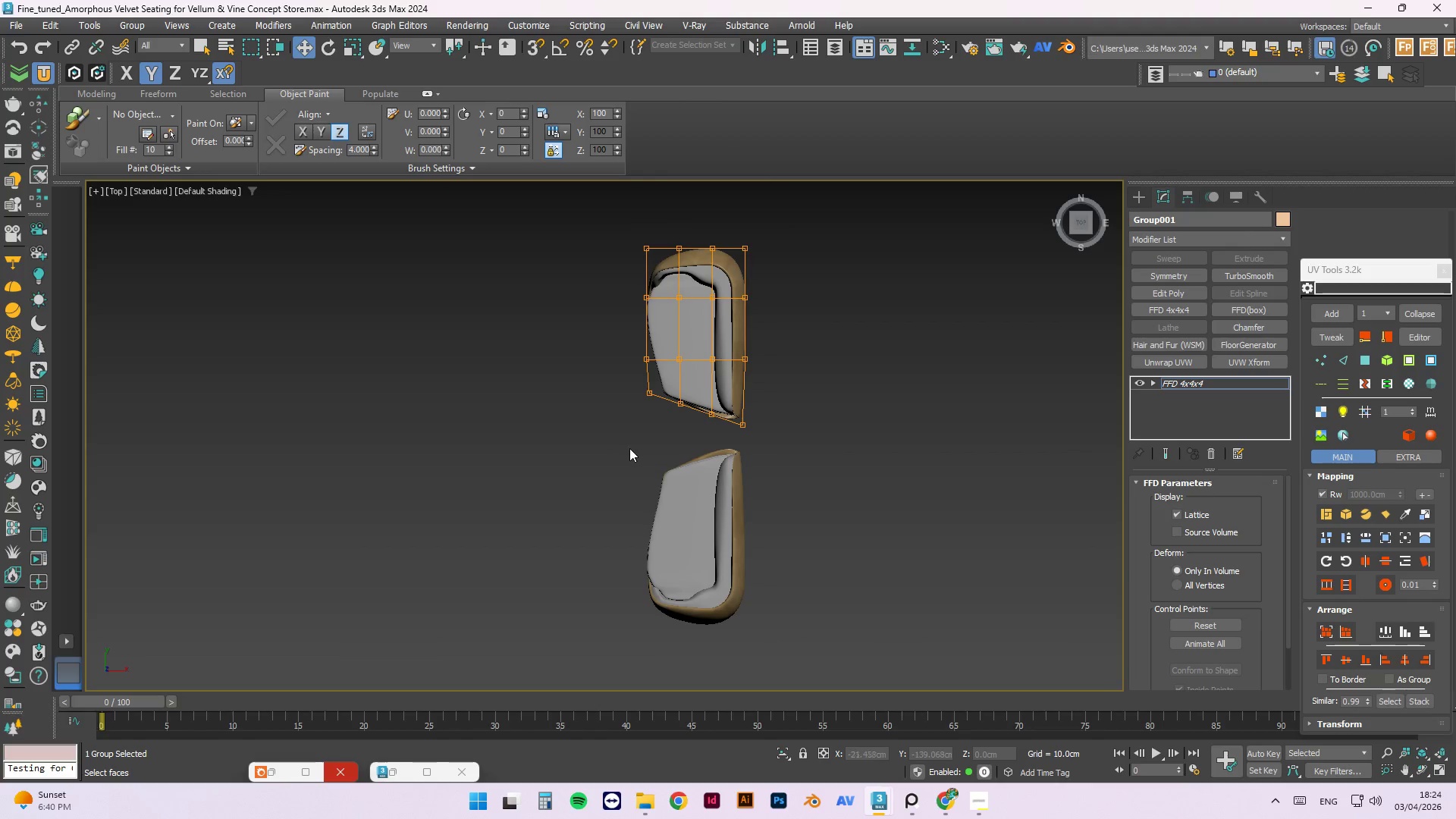 
hold_key(key=AltLeft, duration=1.52)
 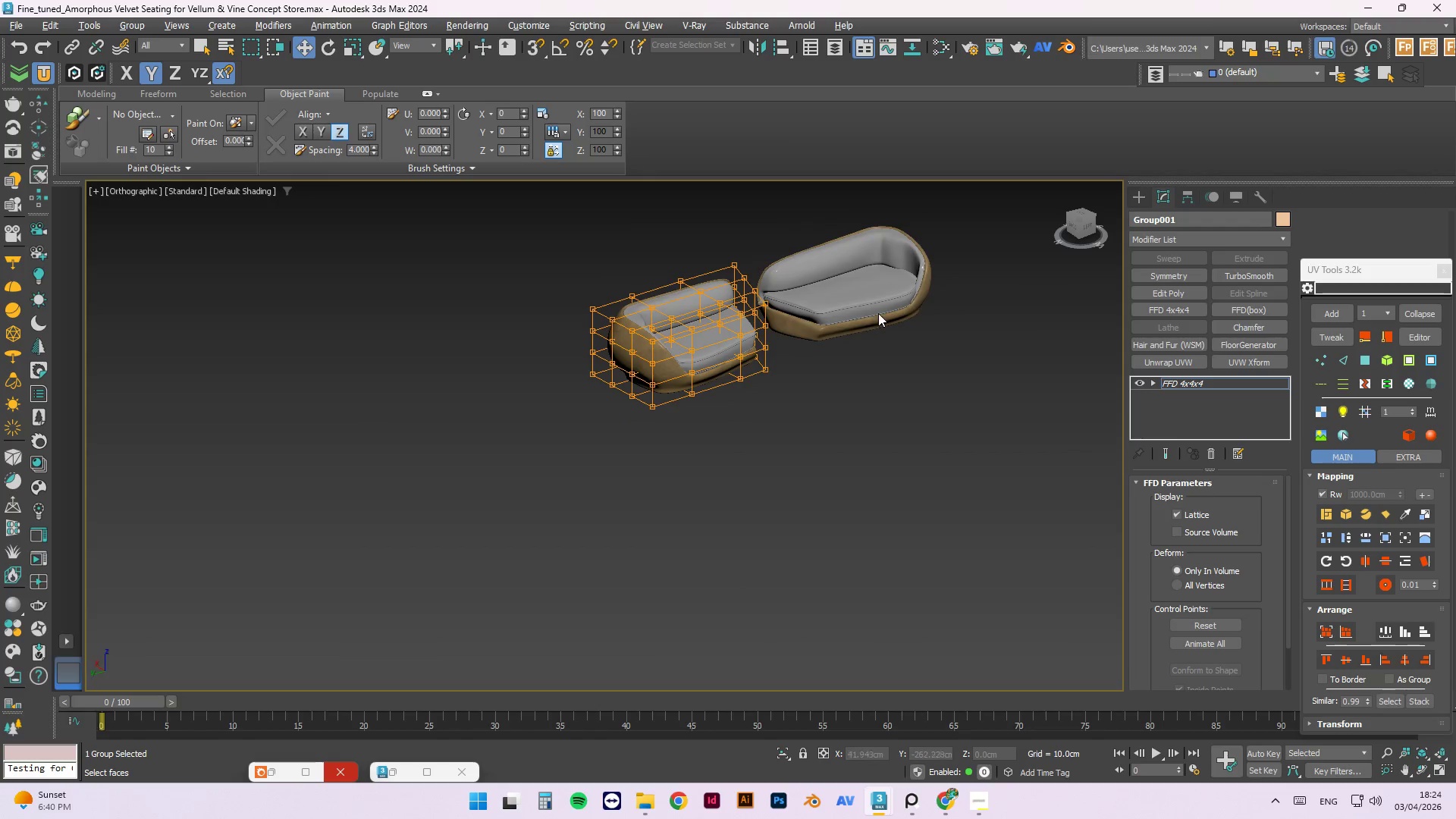 
hold_key(key=AltLeft, duration=0.48)
 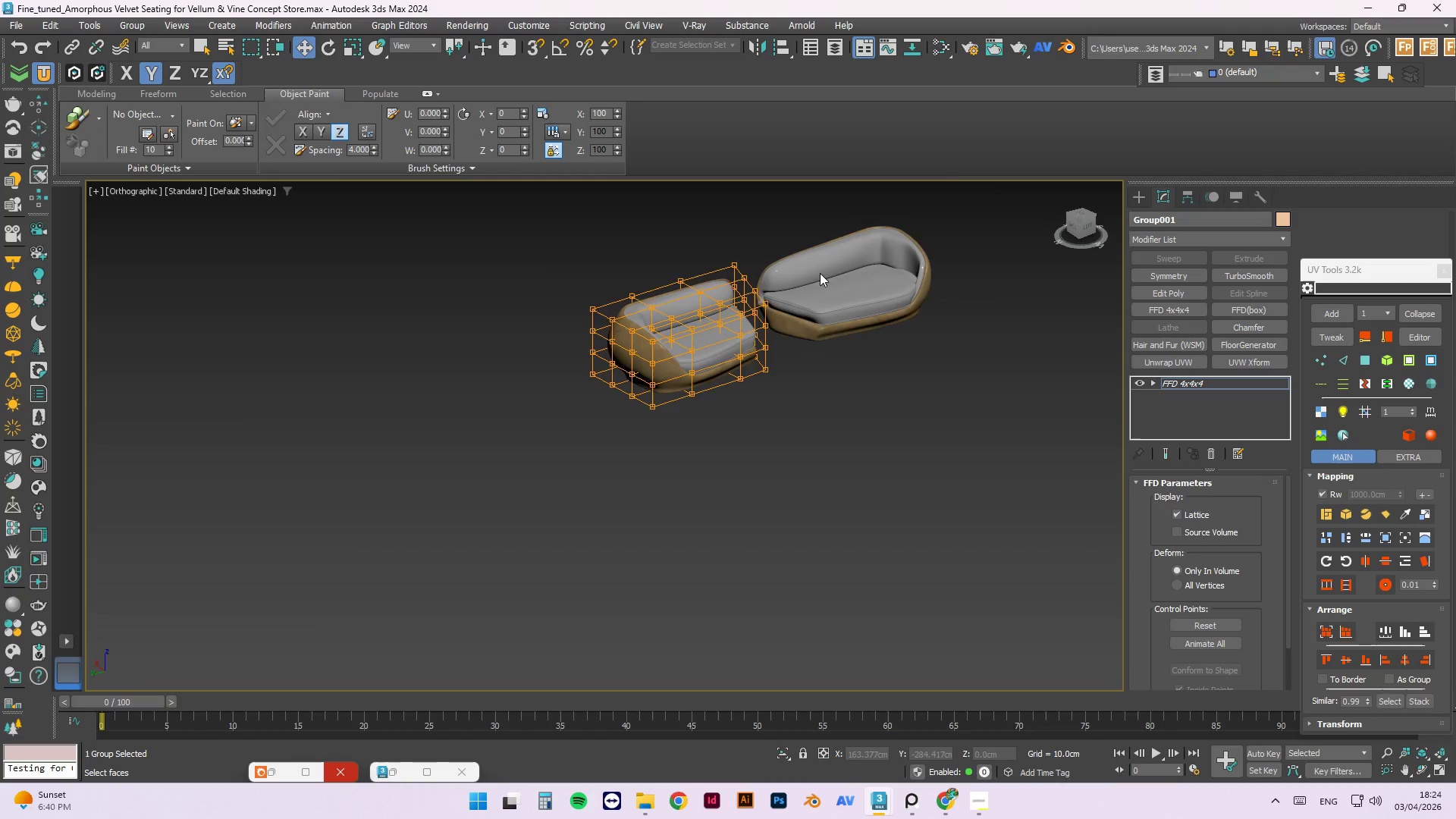 
right_click([924, 425])
 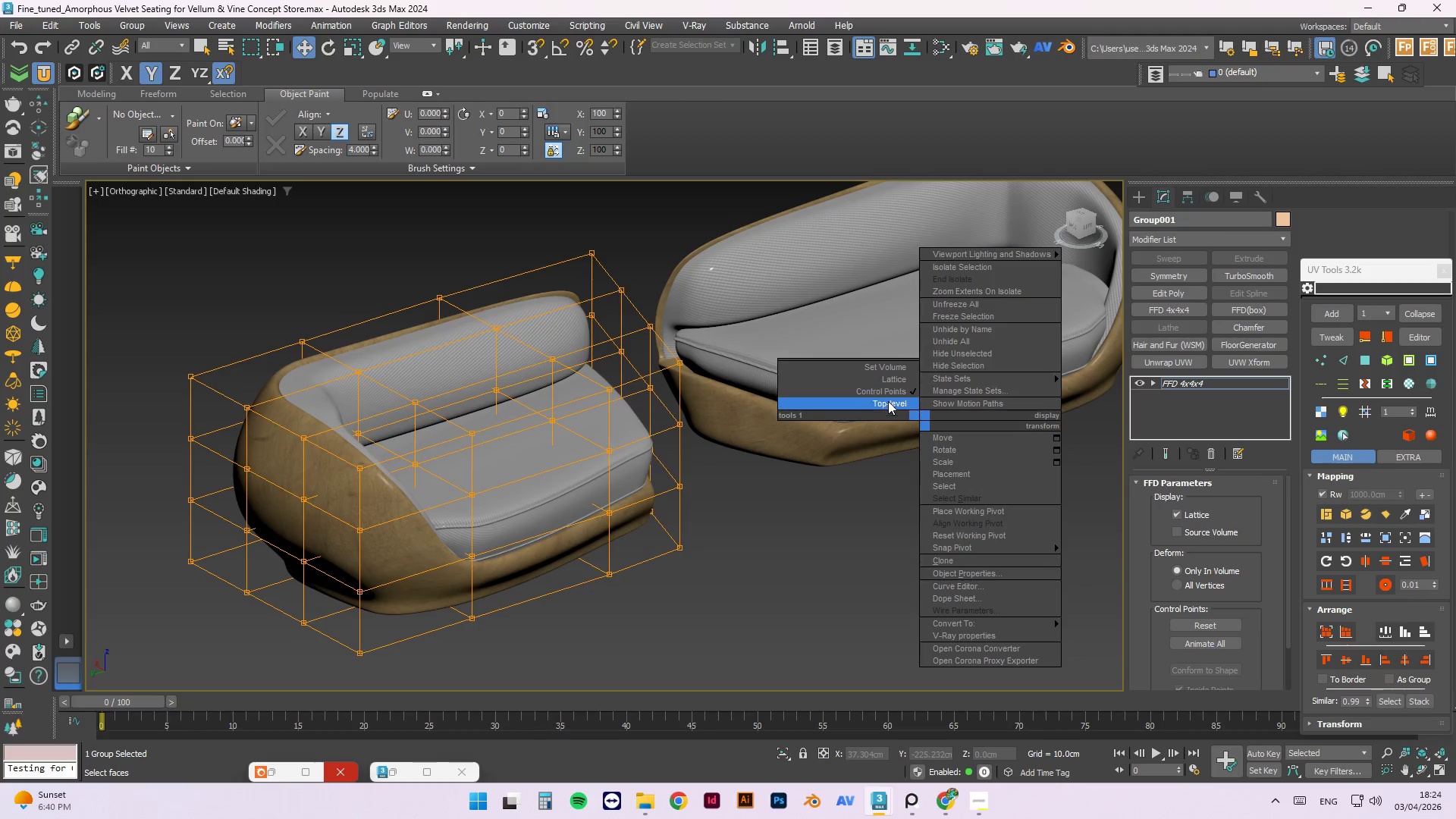 
scroll: coordinate [812, 276], scroll_direction: up, amount: 3.0
 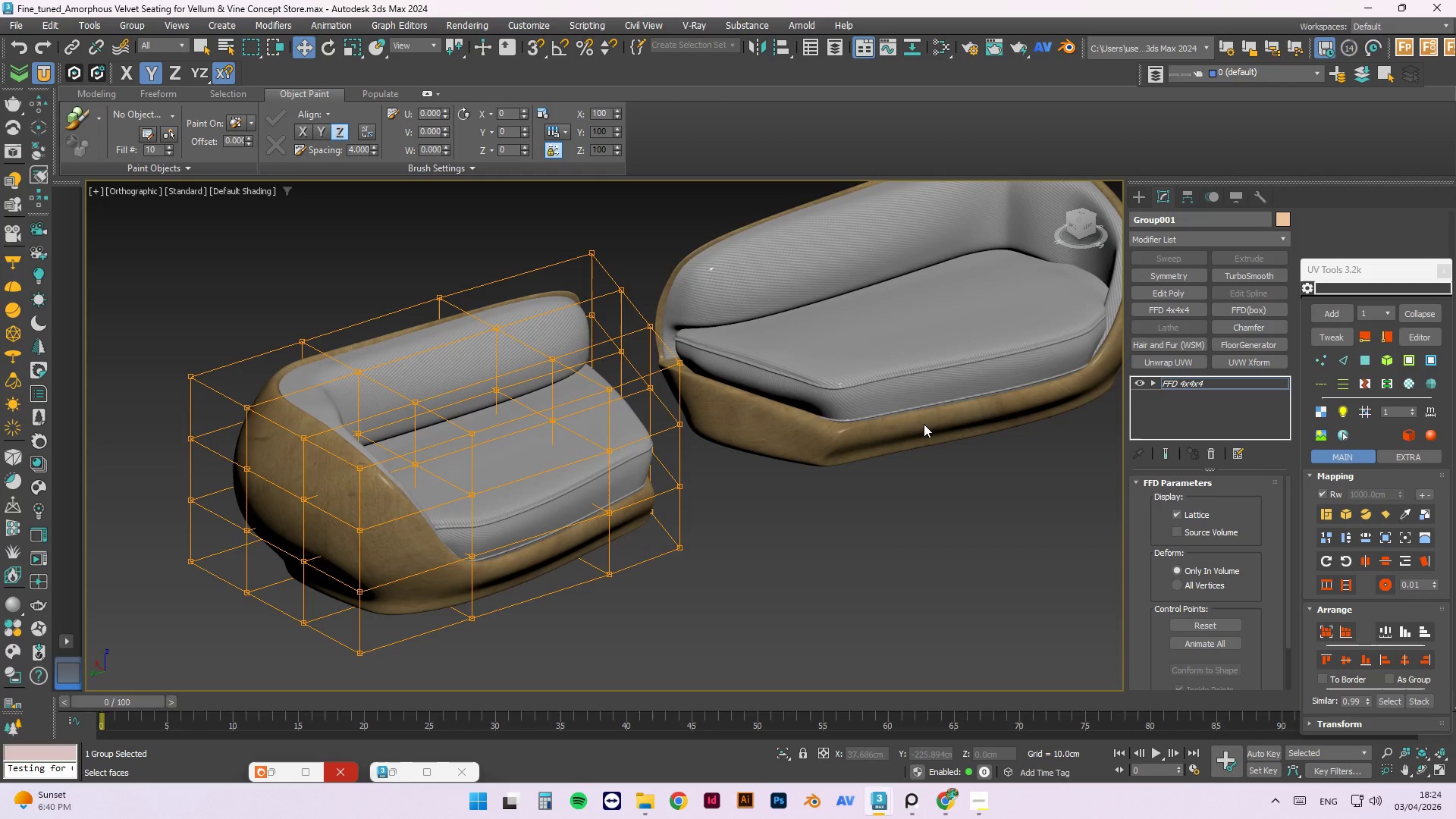 
left_click([886, 404])
 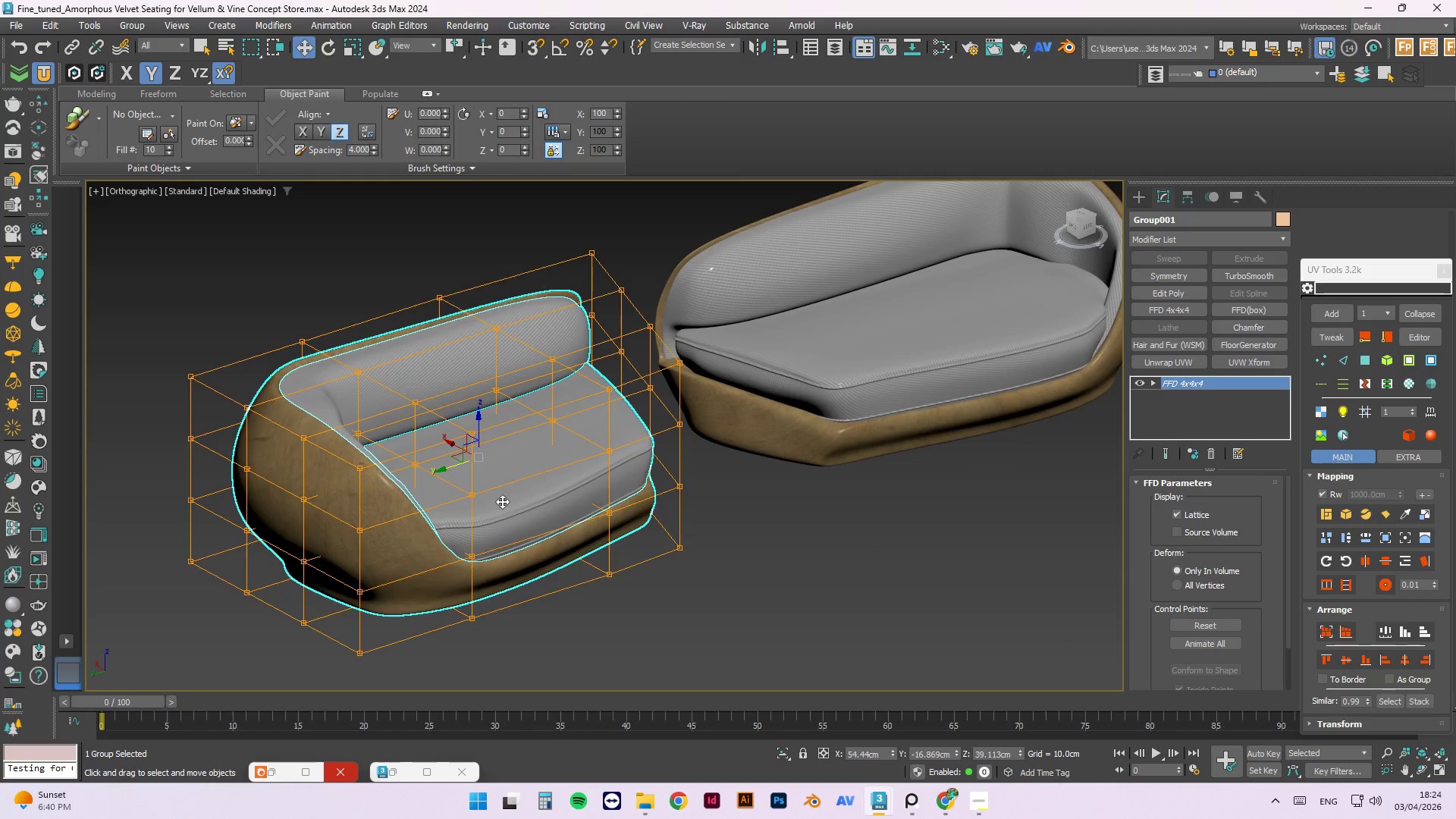 
left_click([813, 436])
 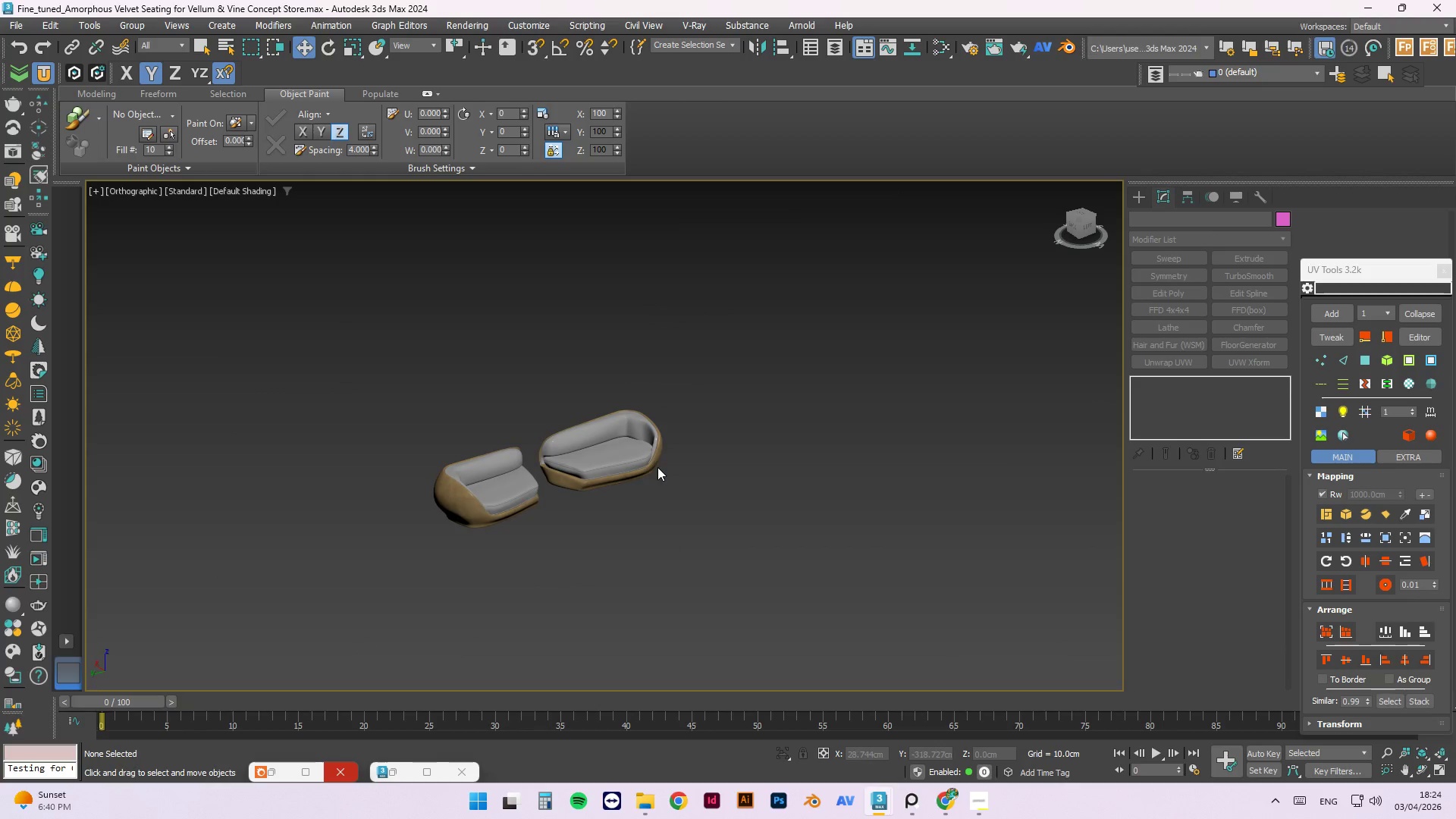 
scroll: coordinate [499, 497], scroll_direction: down, amount: 4.0
 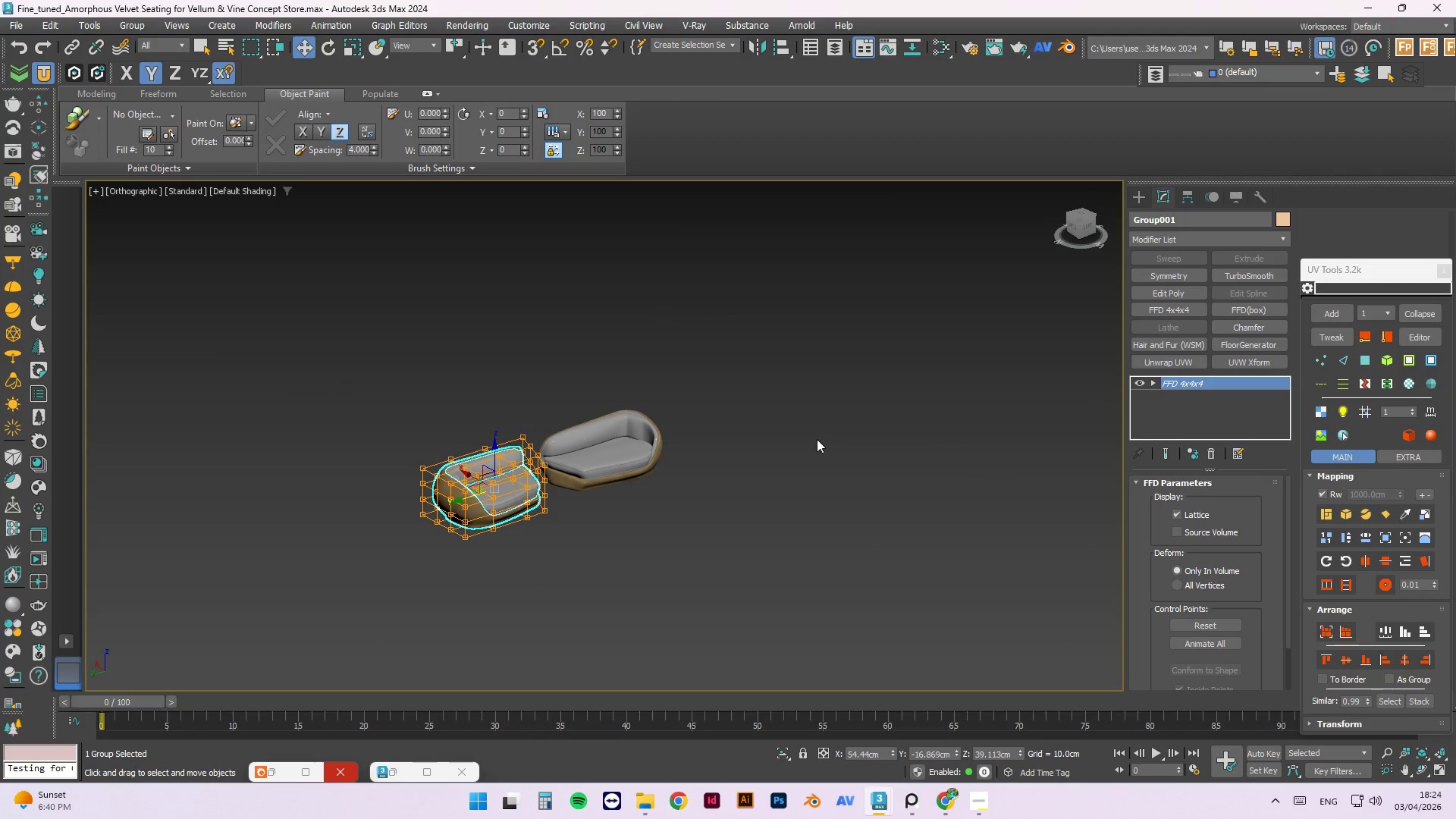 
left_click([611, 469])
 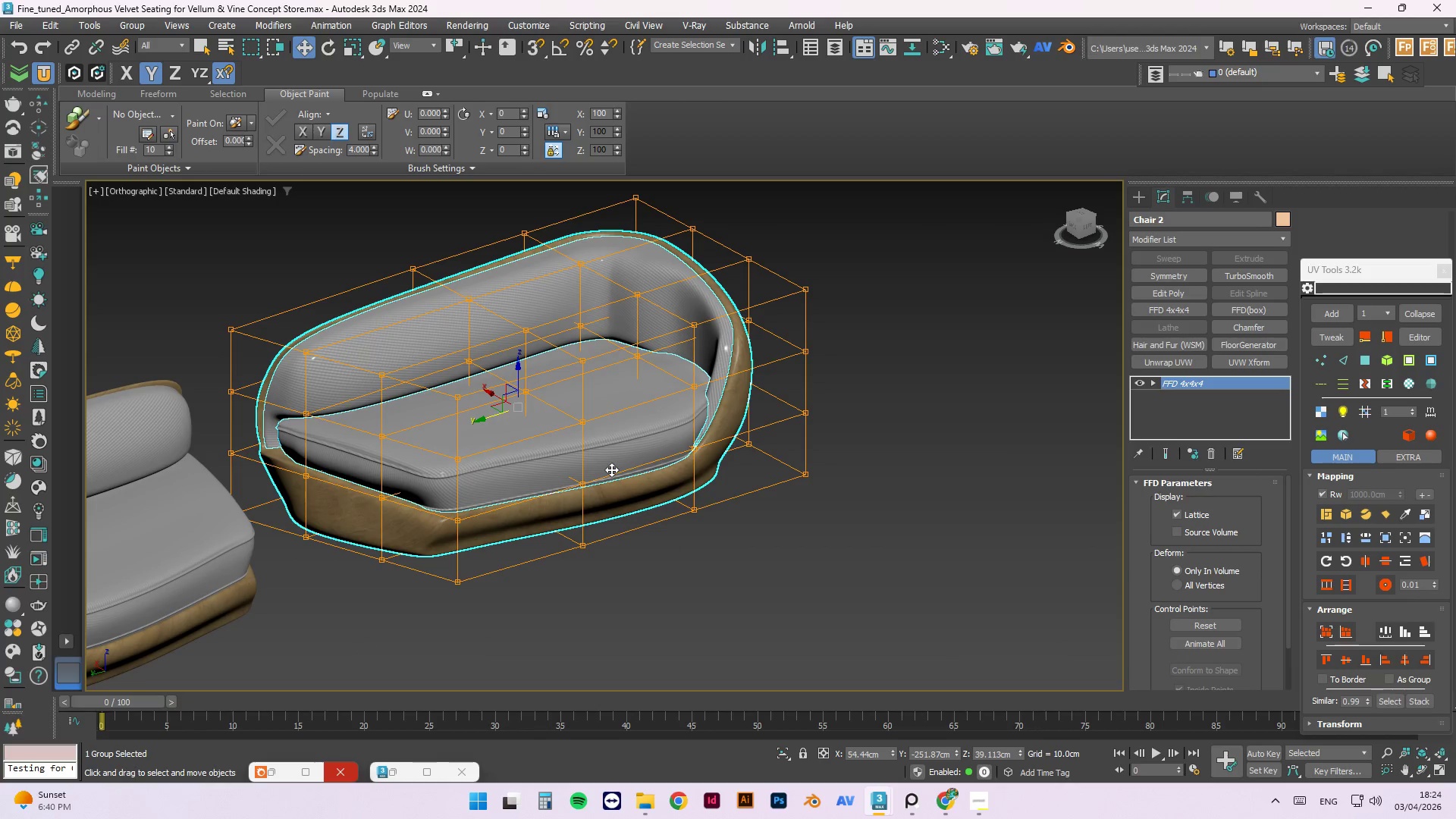 
scroll: coordinate [631, 467], scroll_direction: up, amount: 4.0
 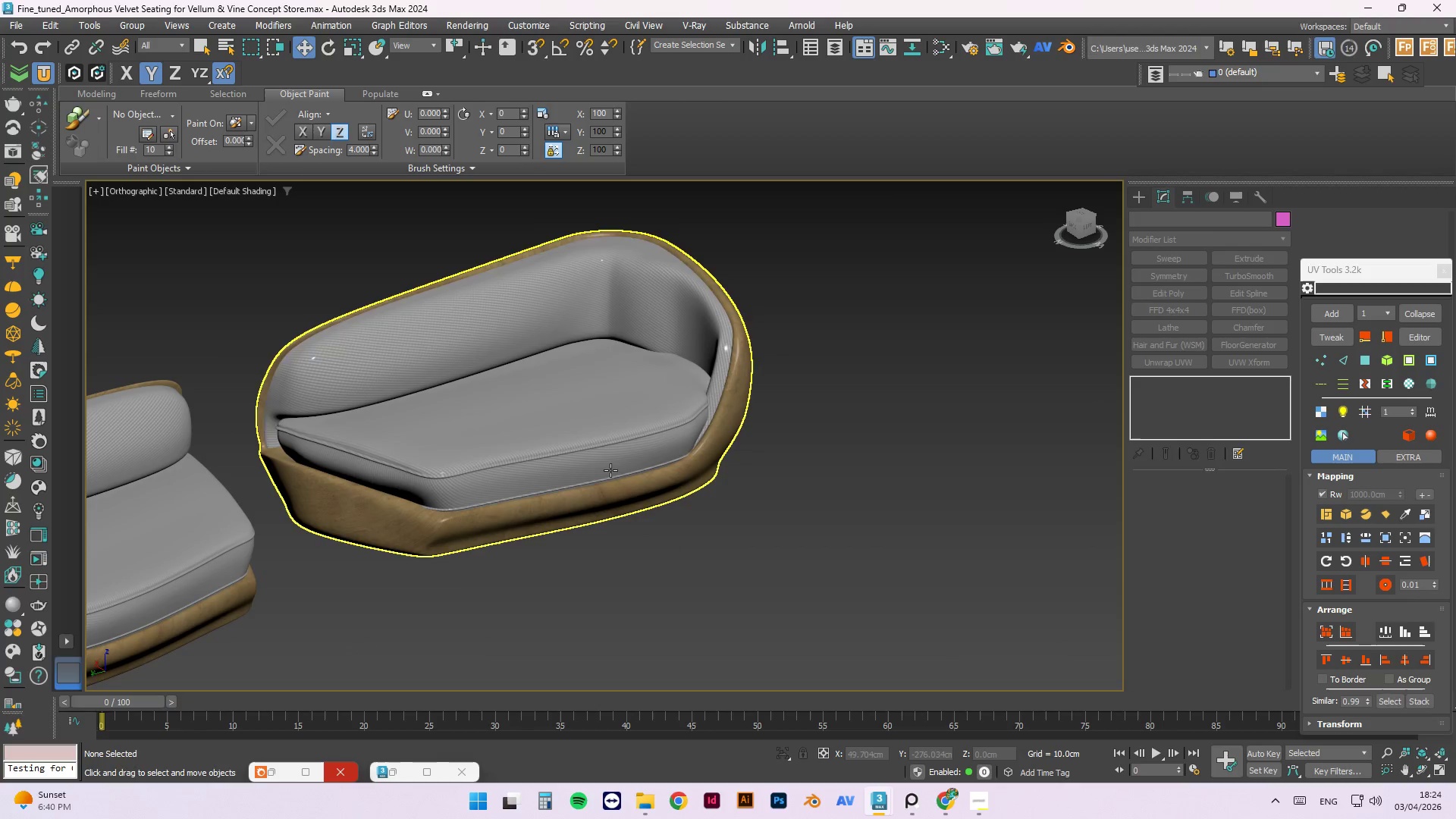 
key(E)
 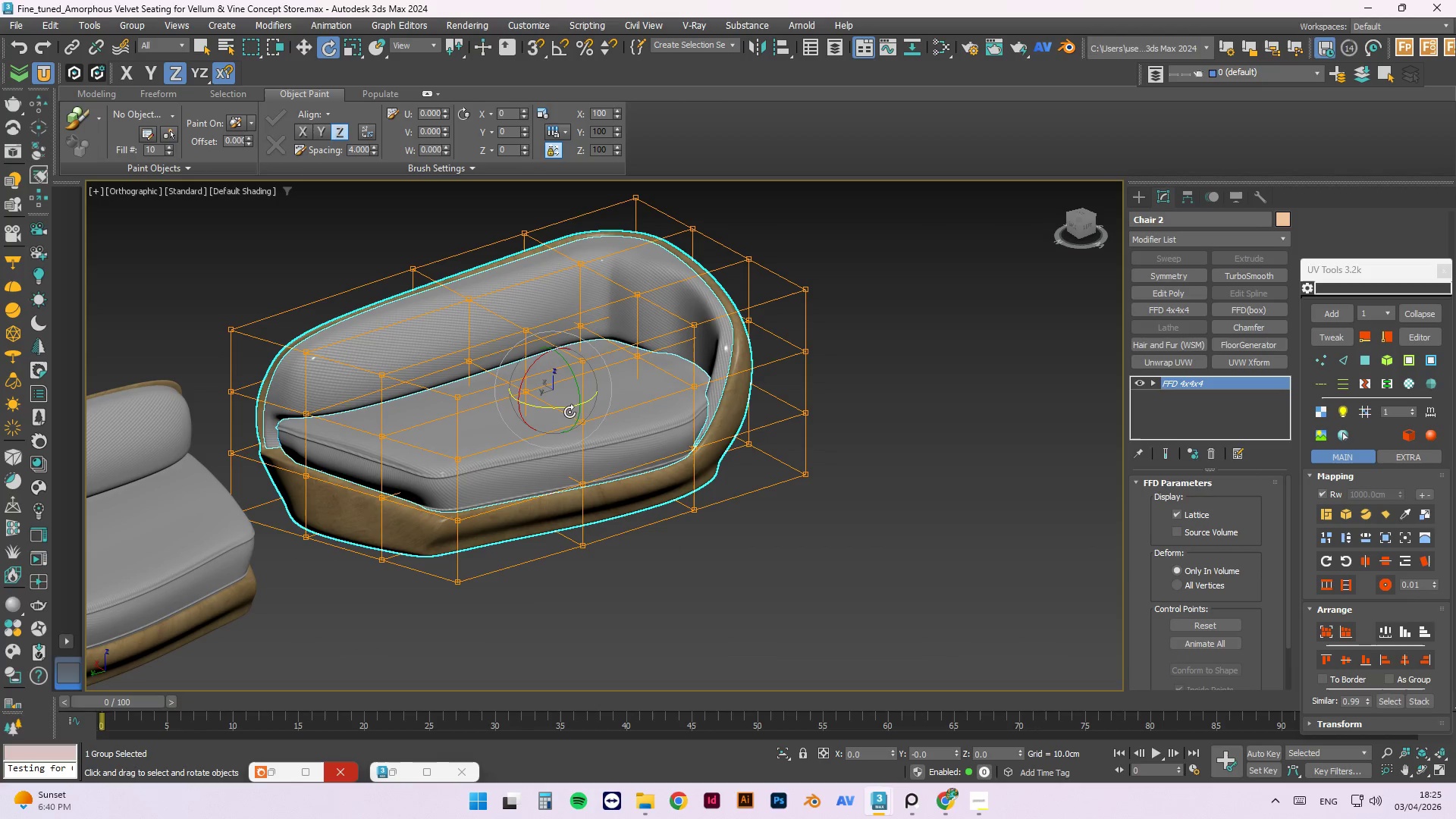 
left_click_drag(start_coordinate=[562, 407], to_coordinate=[470, 406])
 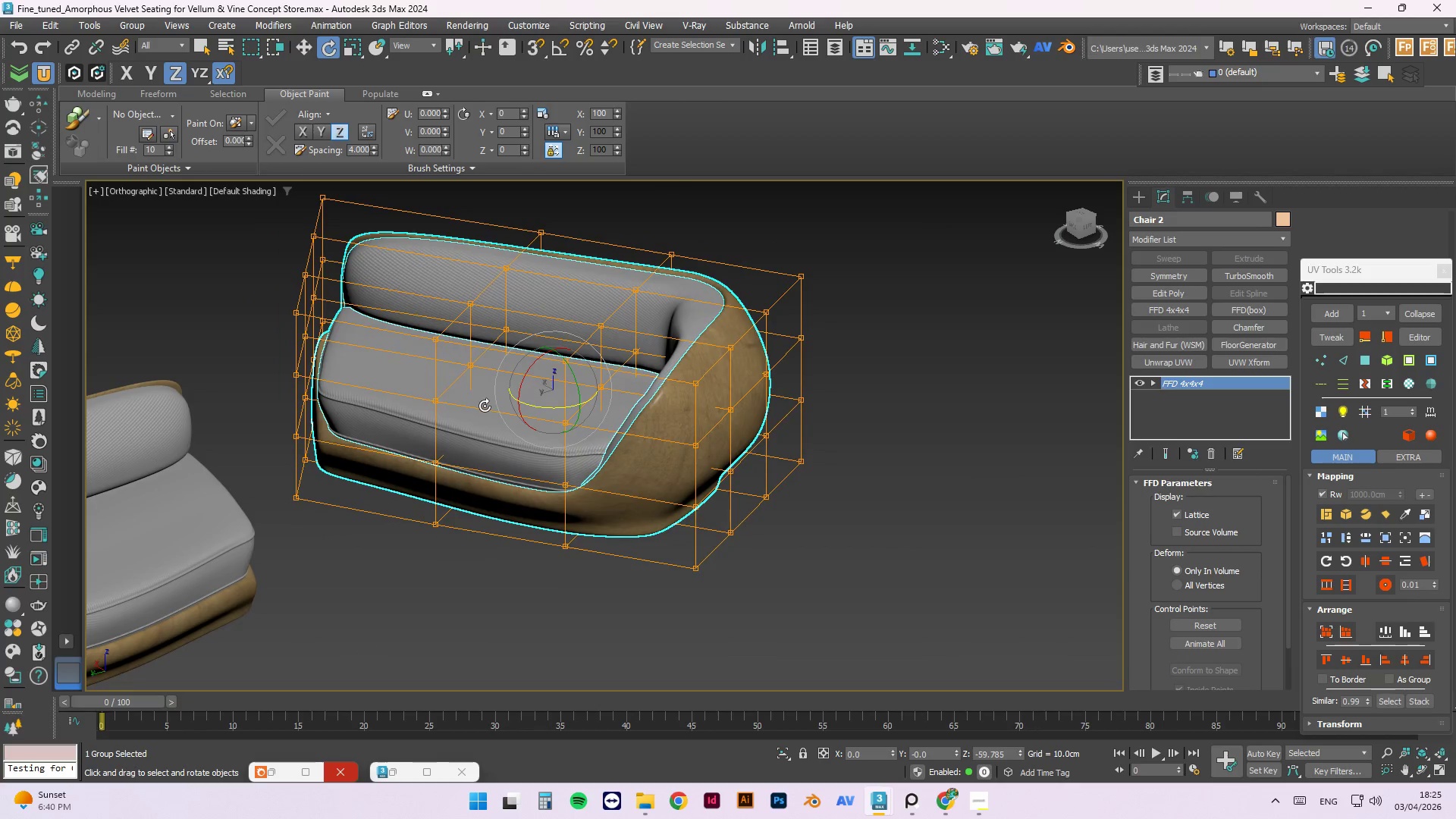 
key(W)
 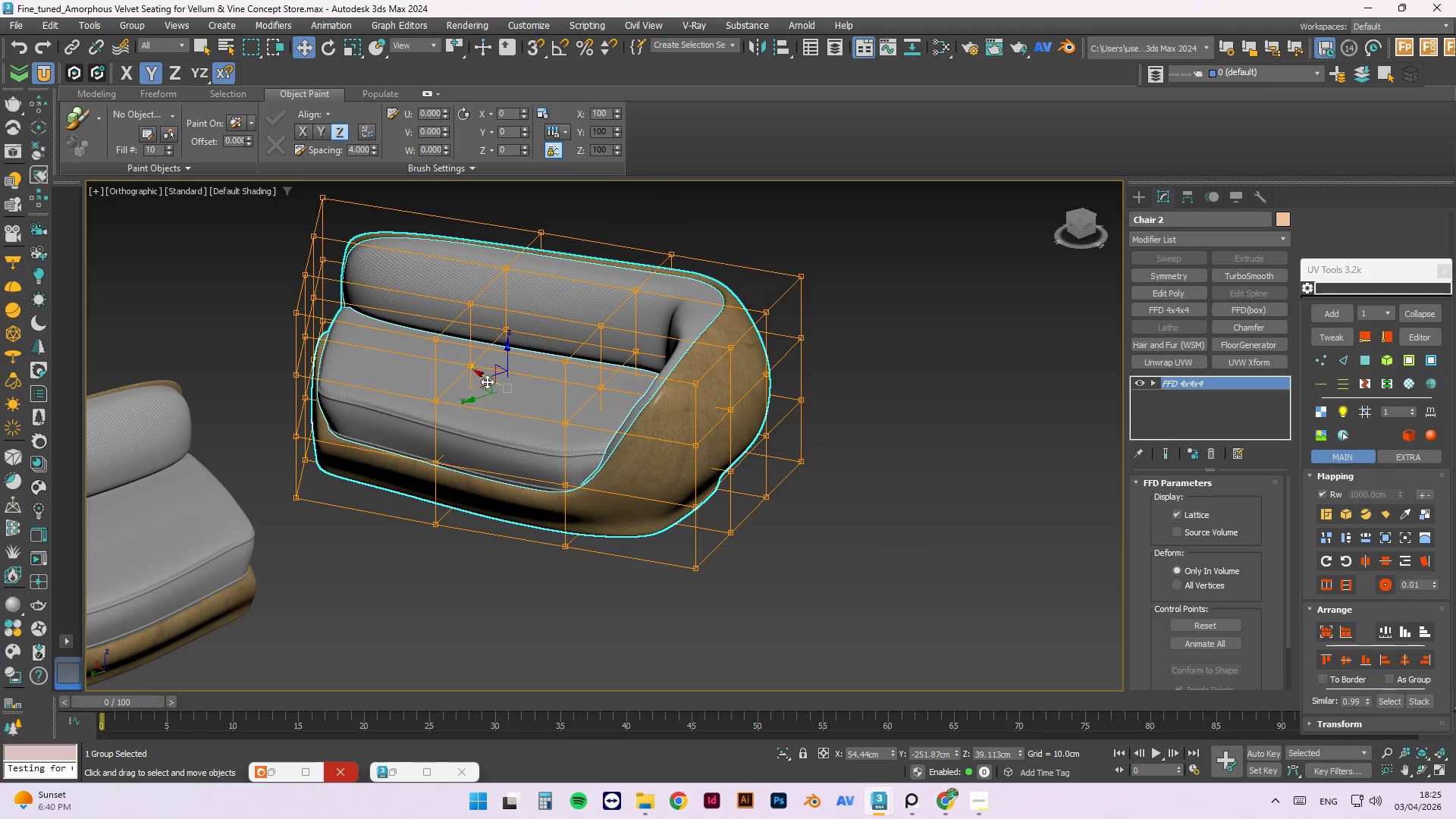 
left_click_drag(start_coordinate=[485, 378], to_coordinate=[651, 508])
 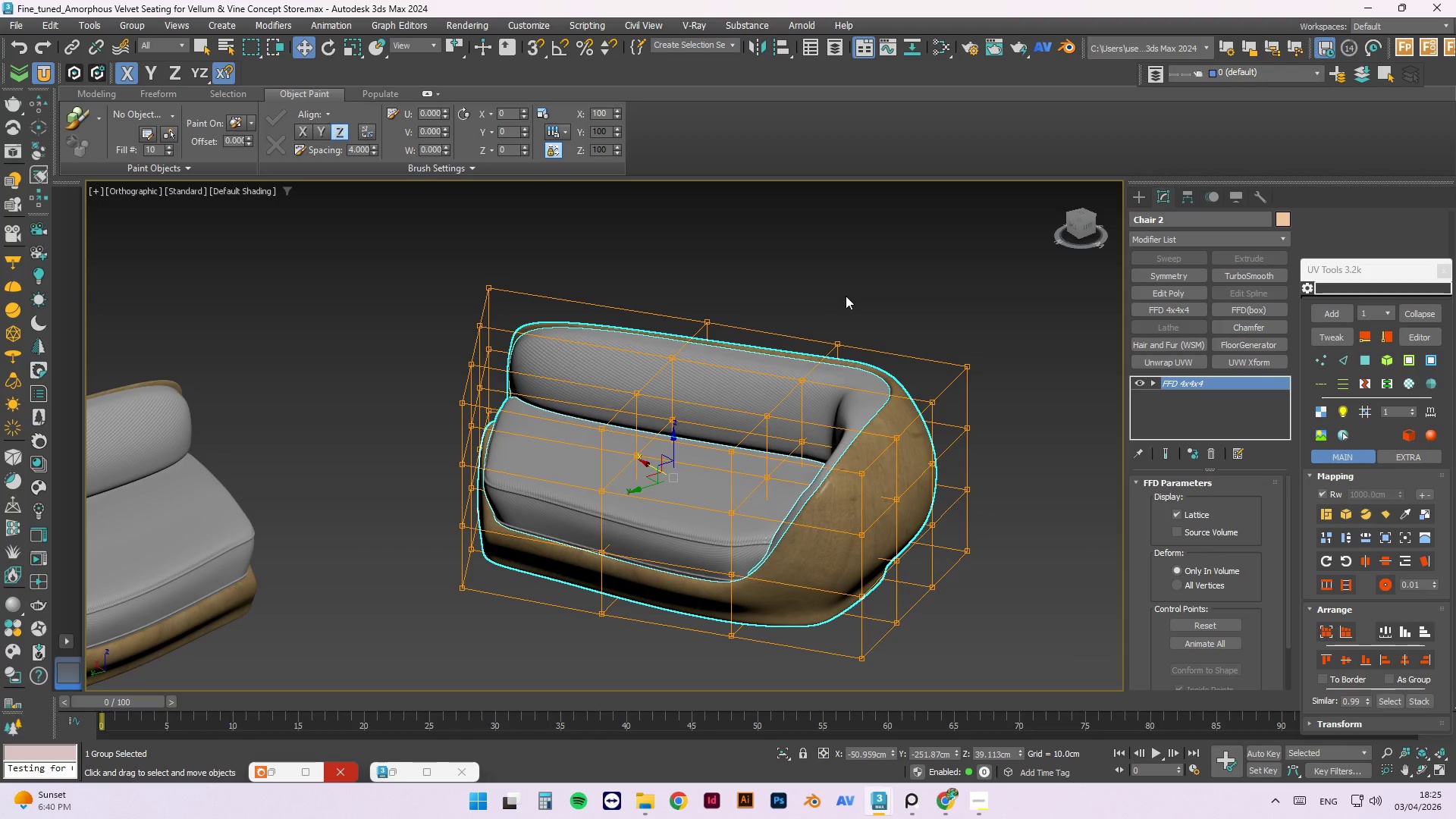 
left_click([846, 296])
 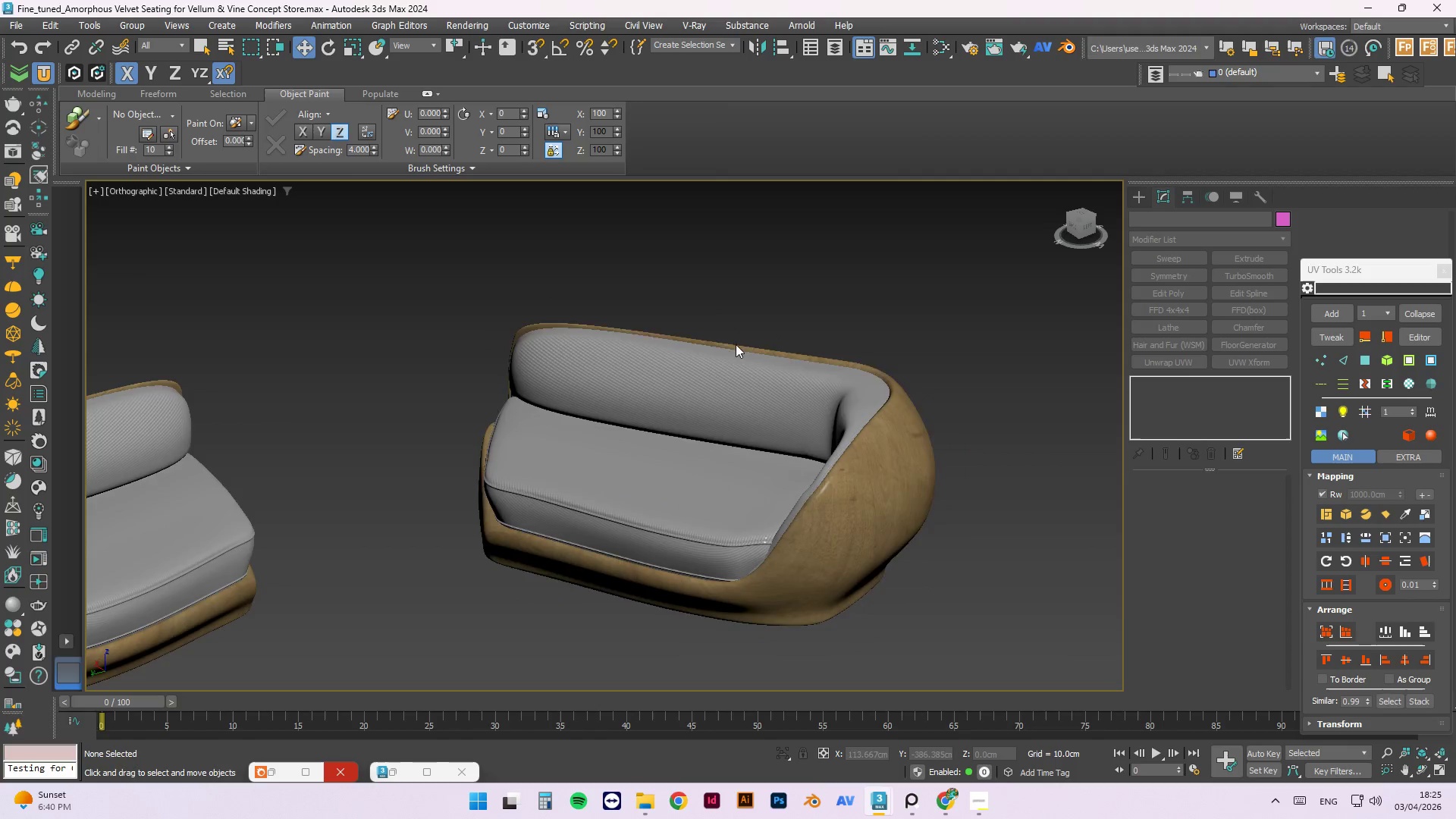 
hold_key(key=AltLeft, duration=1.5)
 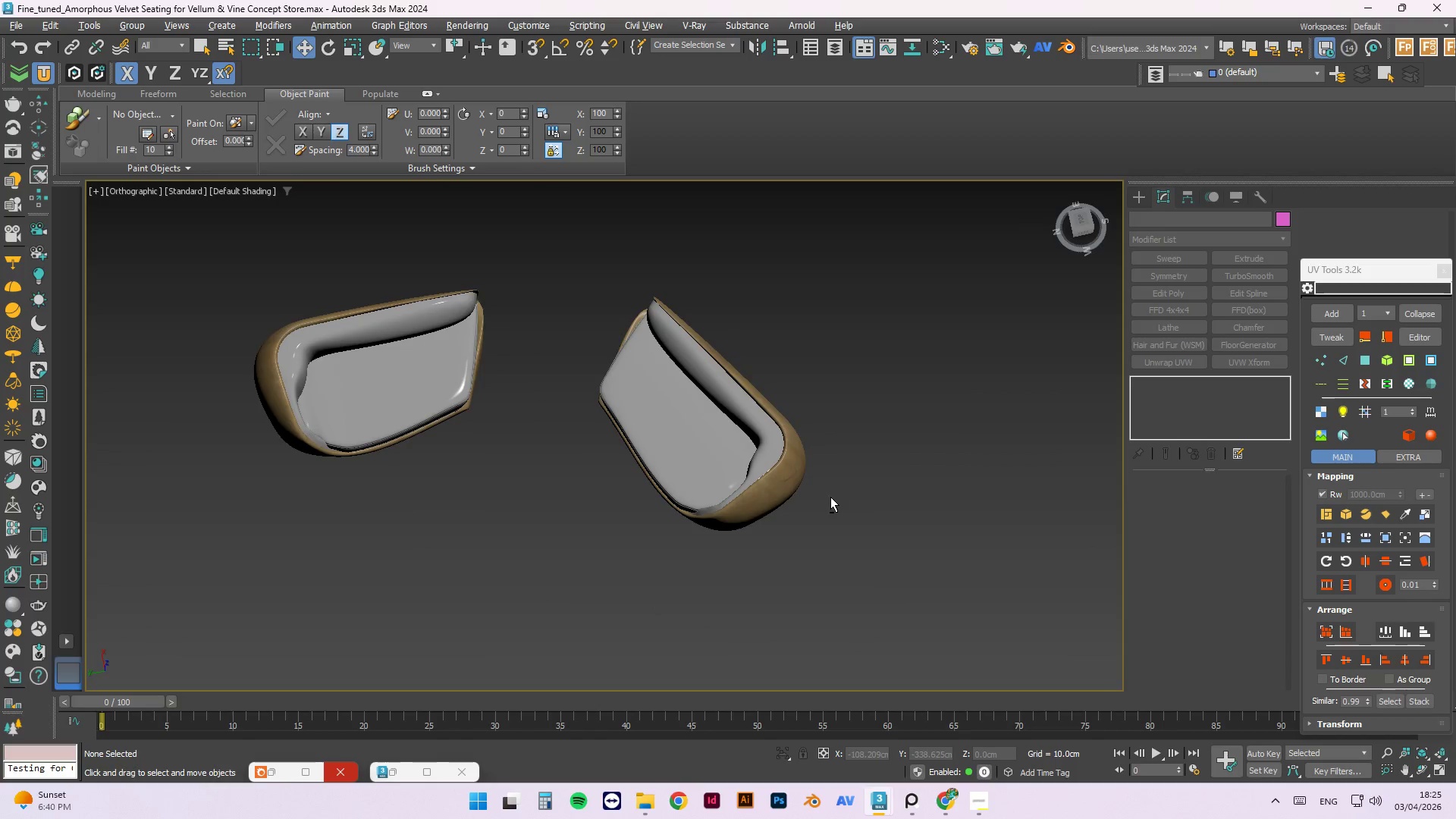 
scroll: coordinate [745, 359], scroll_direction: down, amount: 2.0
 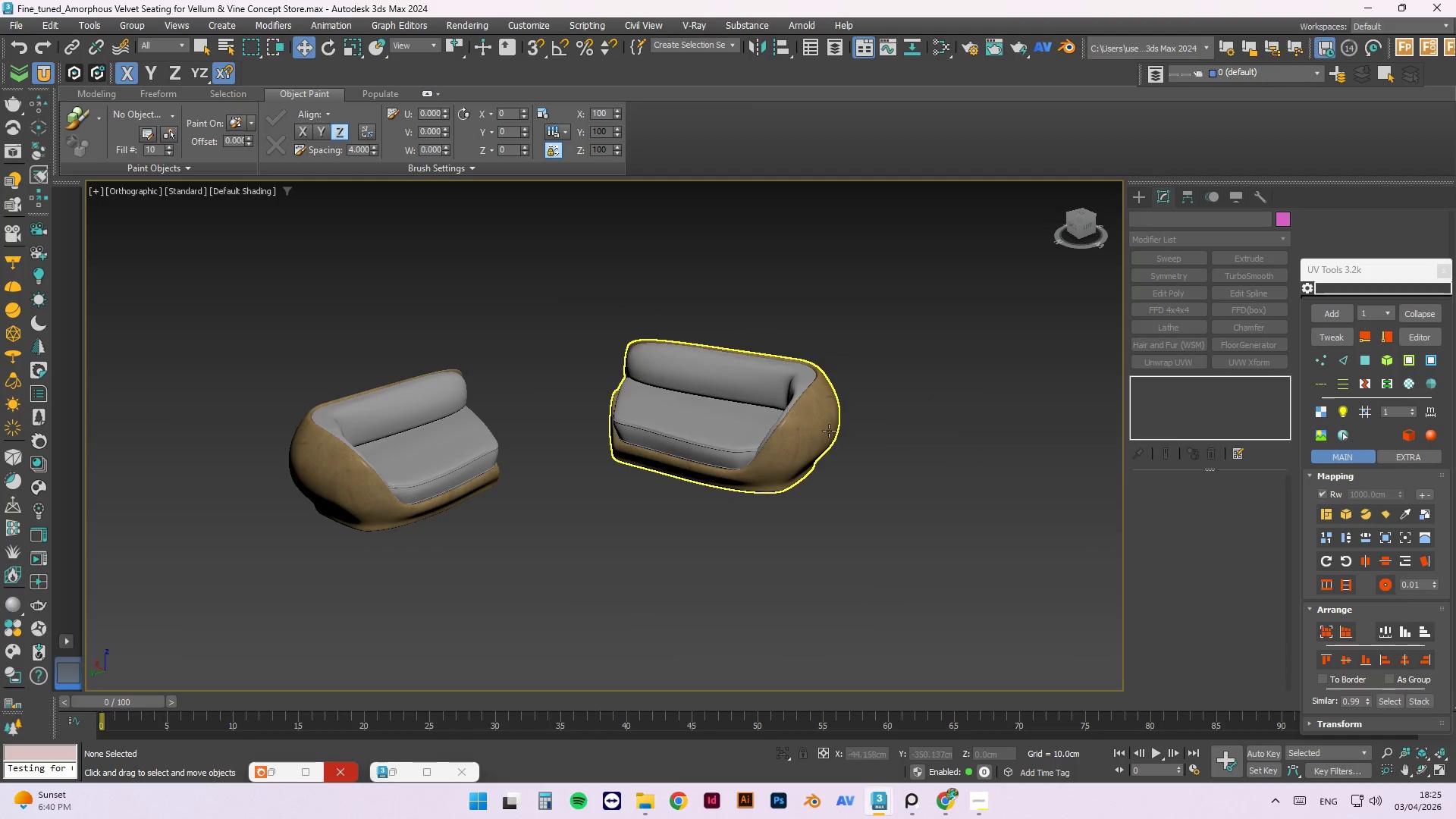 
hold_key(key=AltLeft, duration=1.51)
 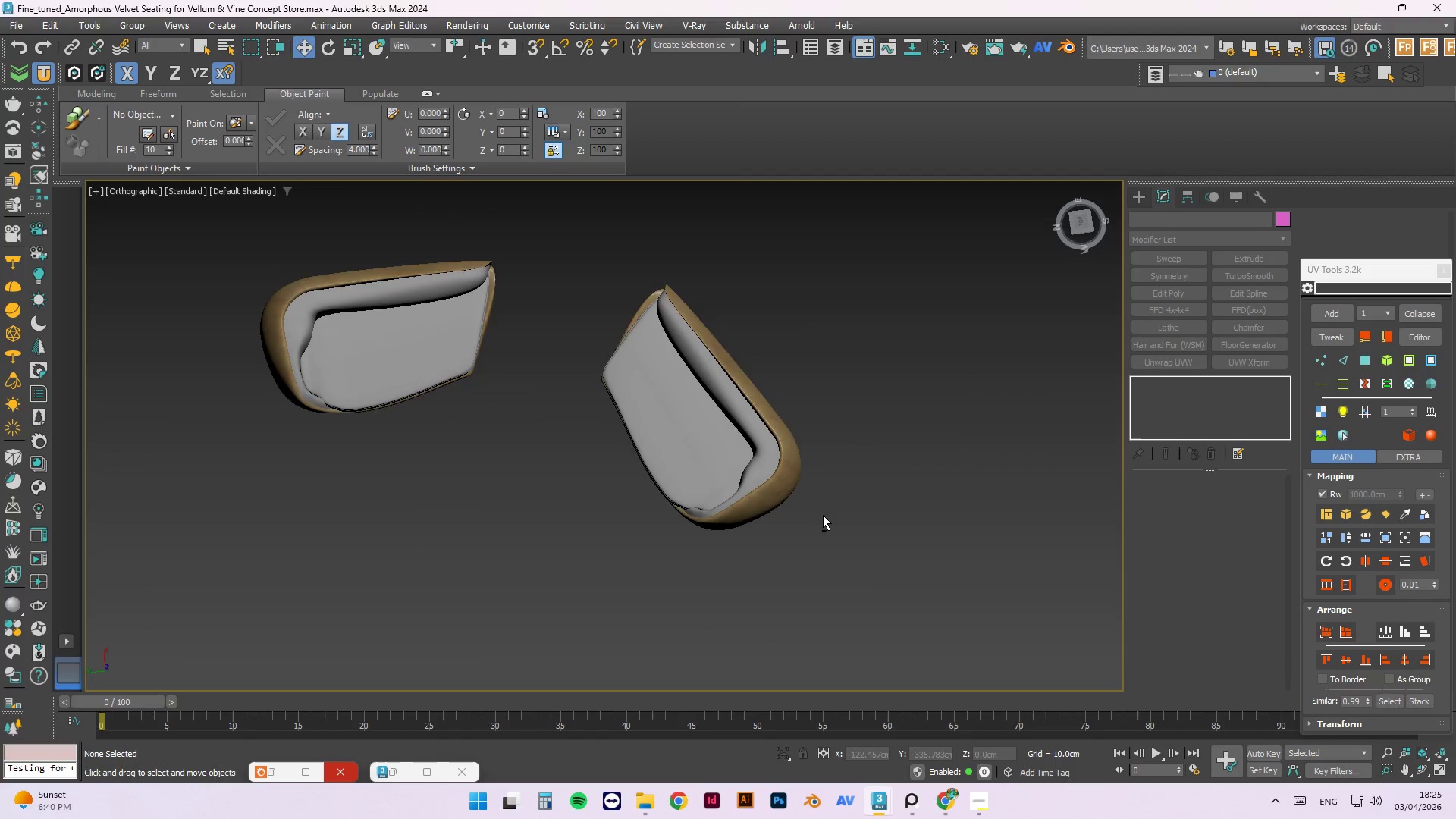 
hold_key(key=AltLeft, duration=0.59)
 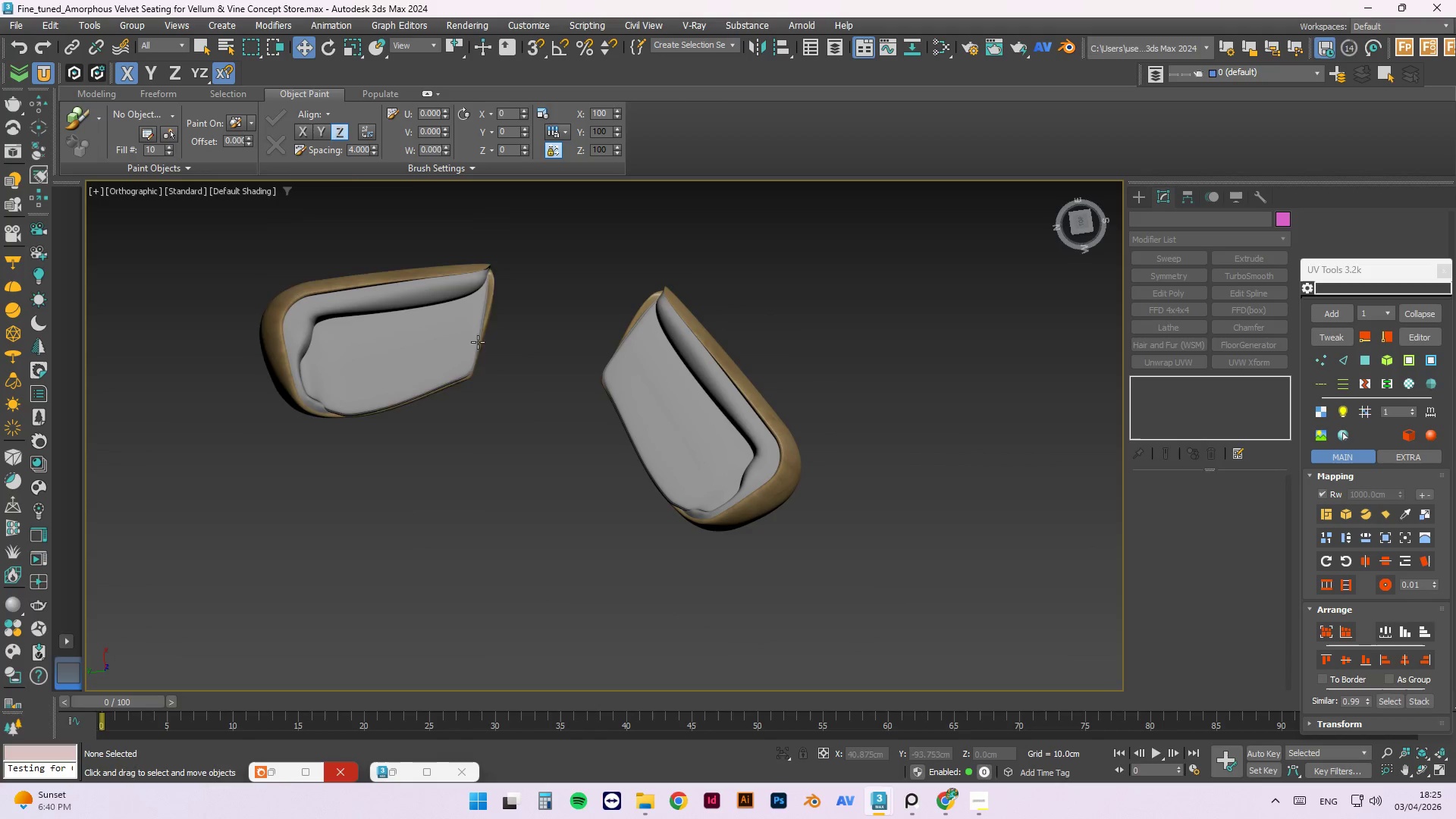 
left_click([472, 331])
 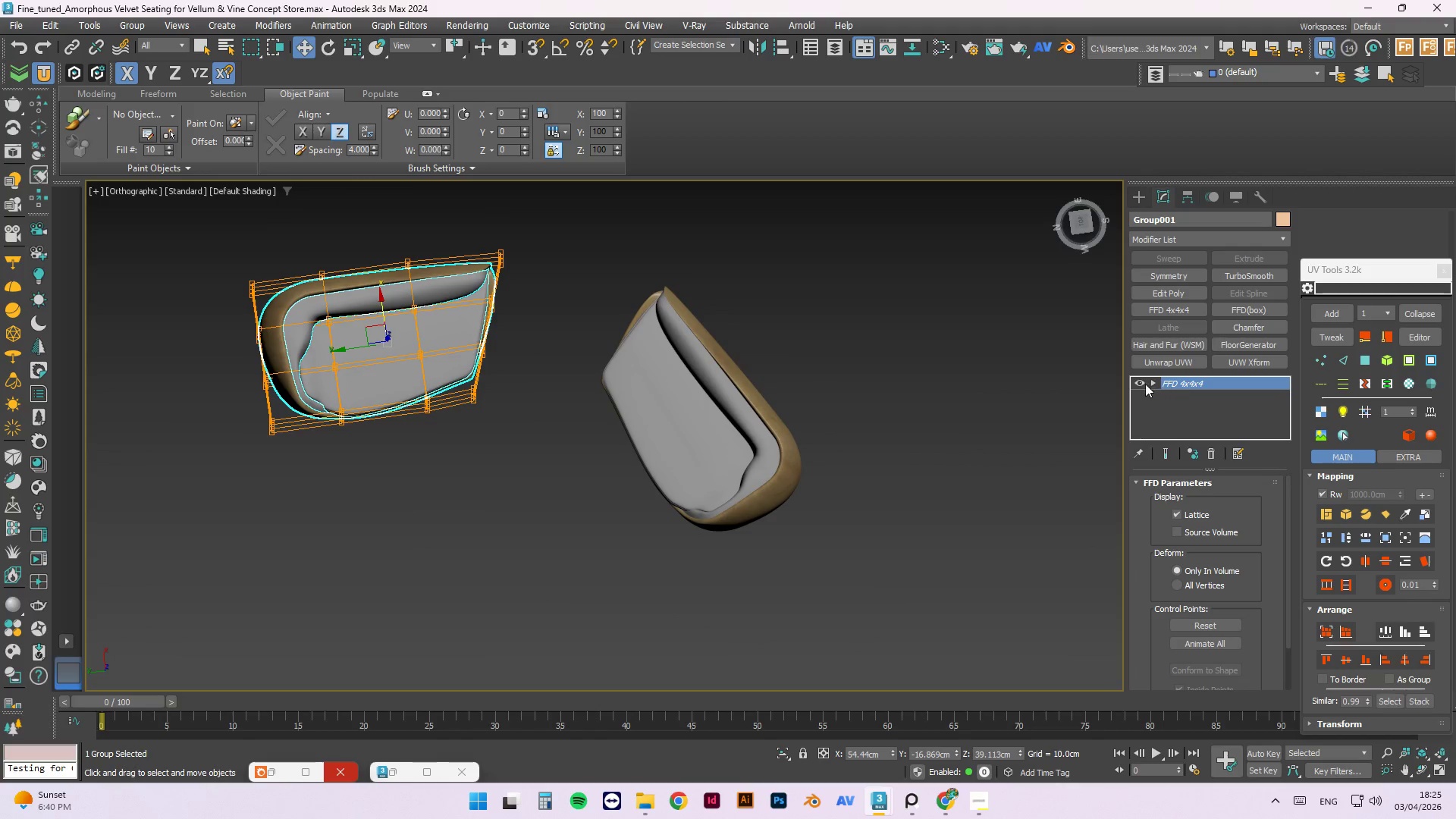 
left_click([1139, 384])
 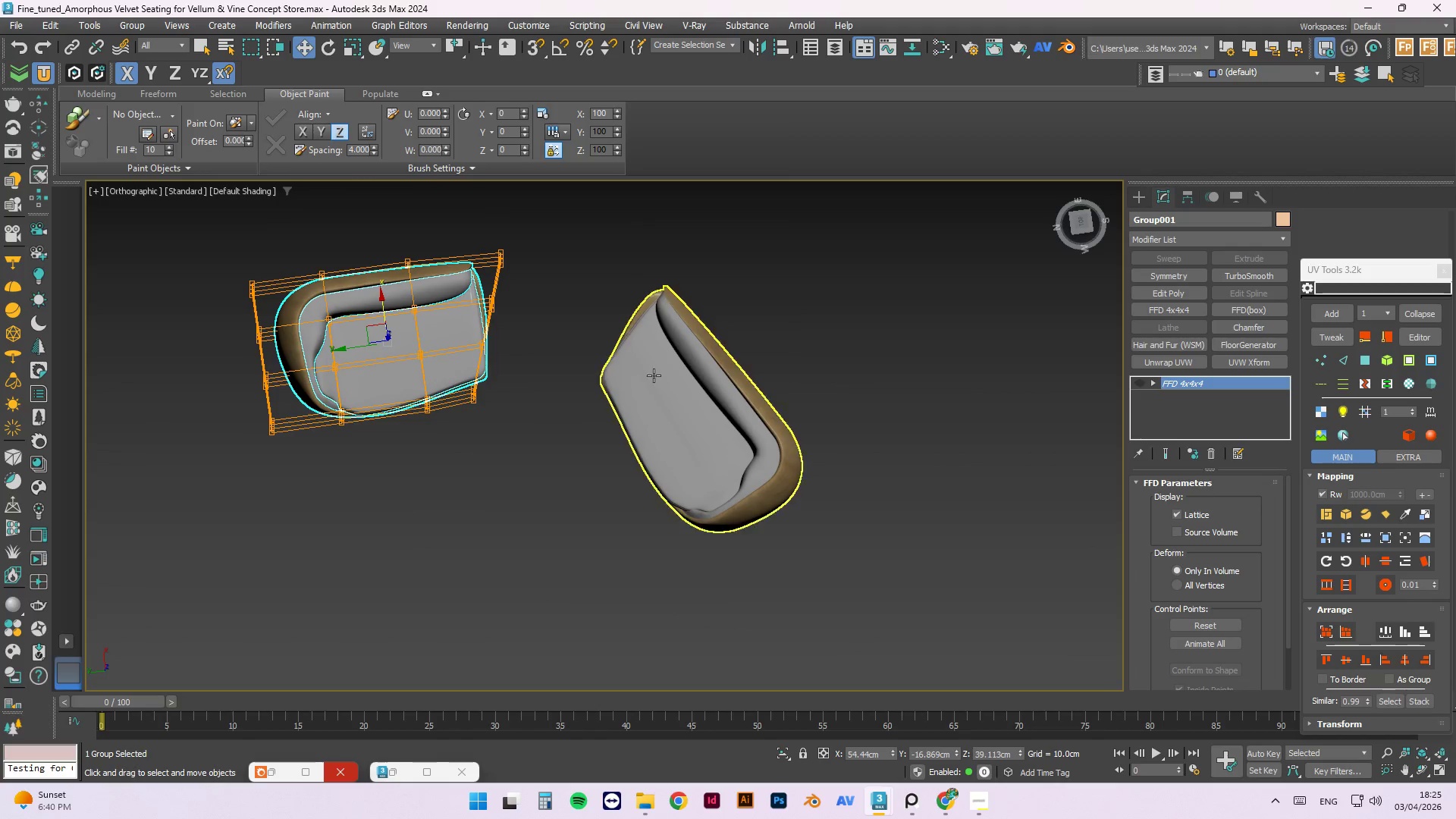 
hold_key(key=AltLeft, duration=1.5)
 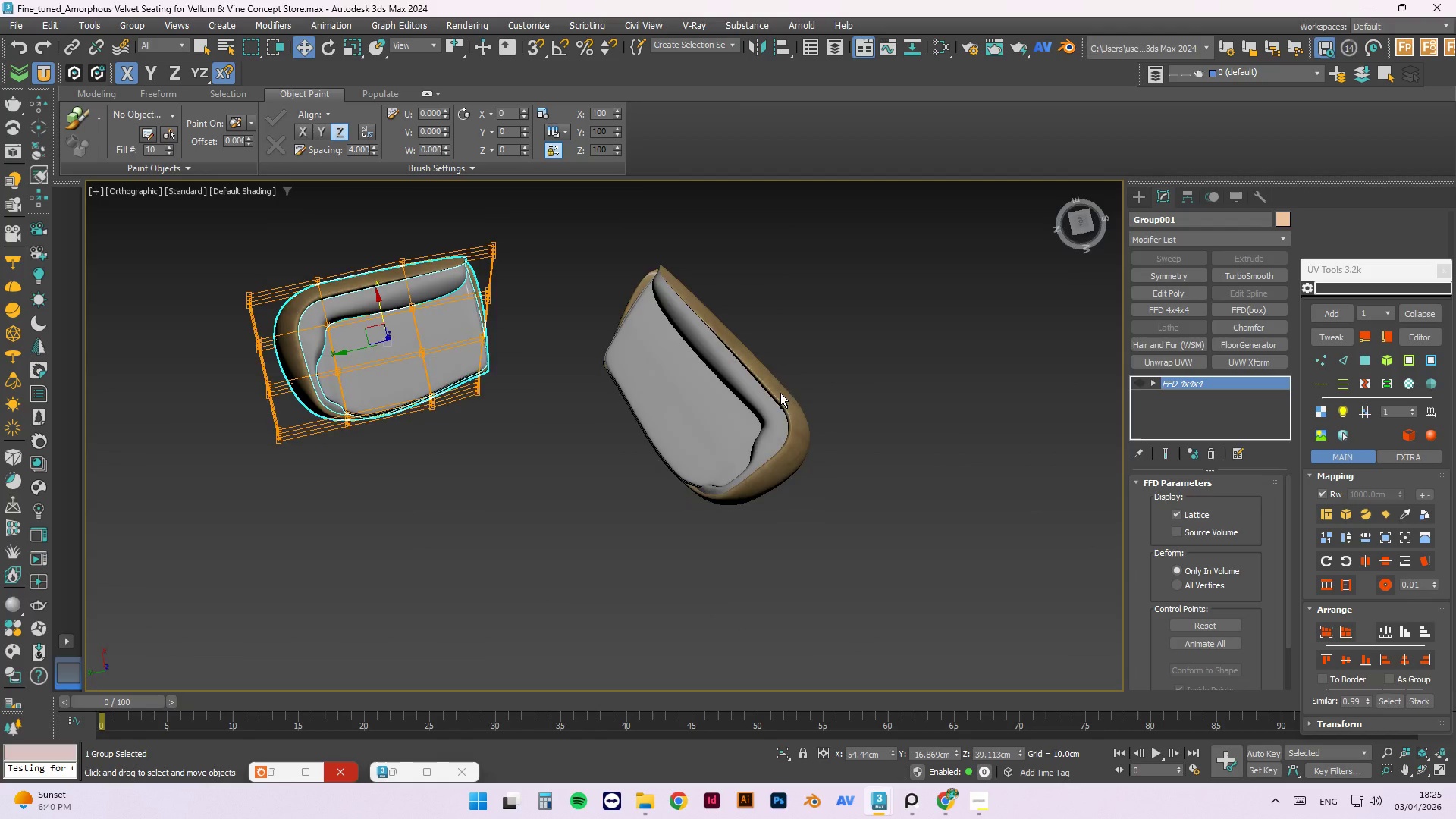 
hold_key(key=AltLeft, duration=1.06)
 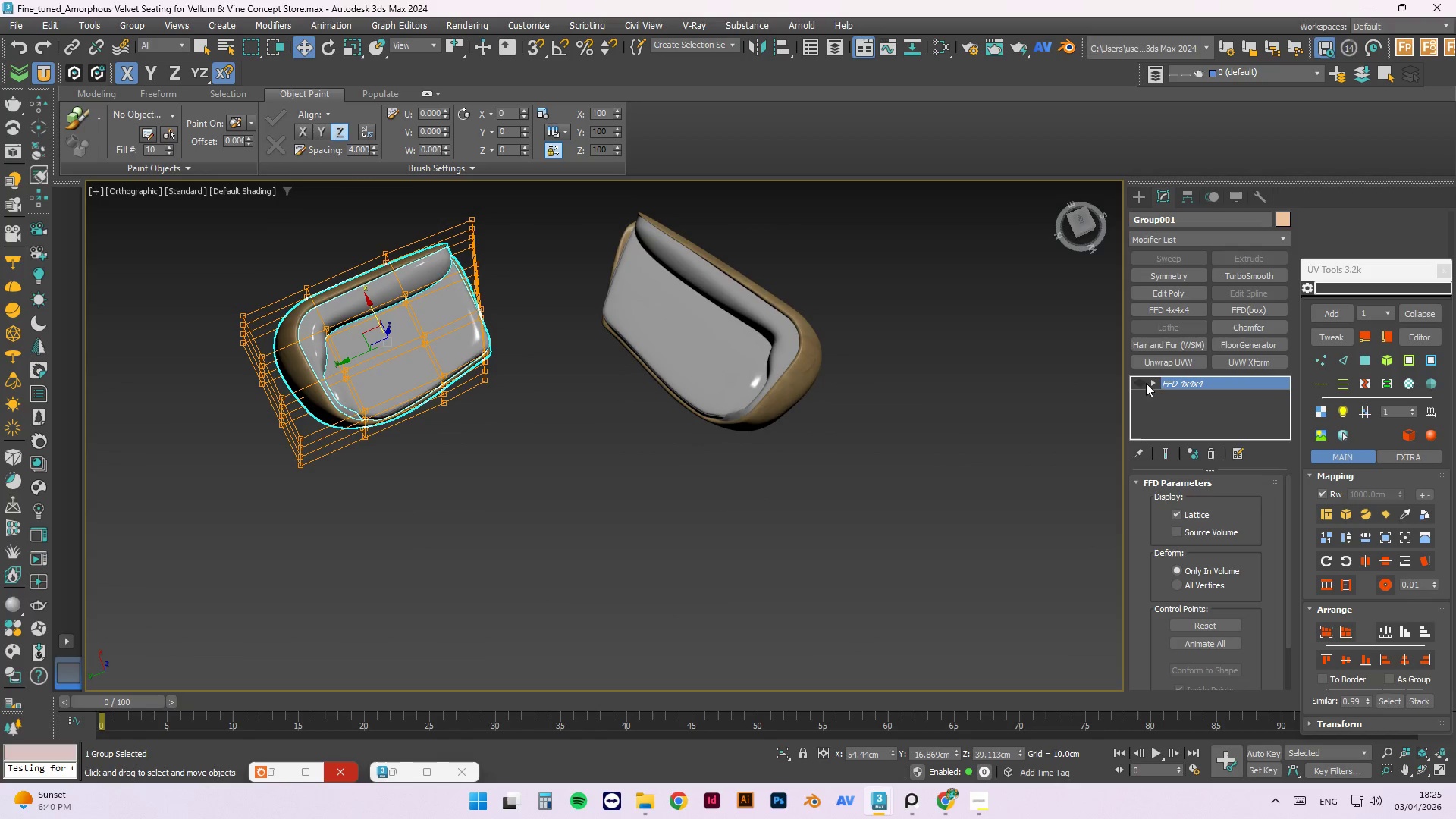 
left_click([1139, 384])
 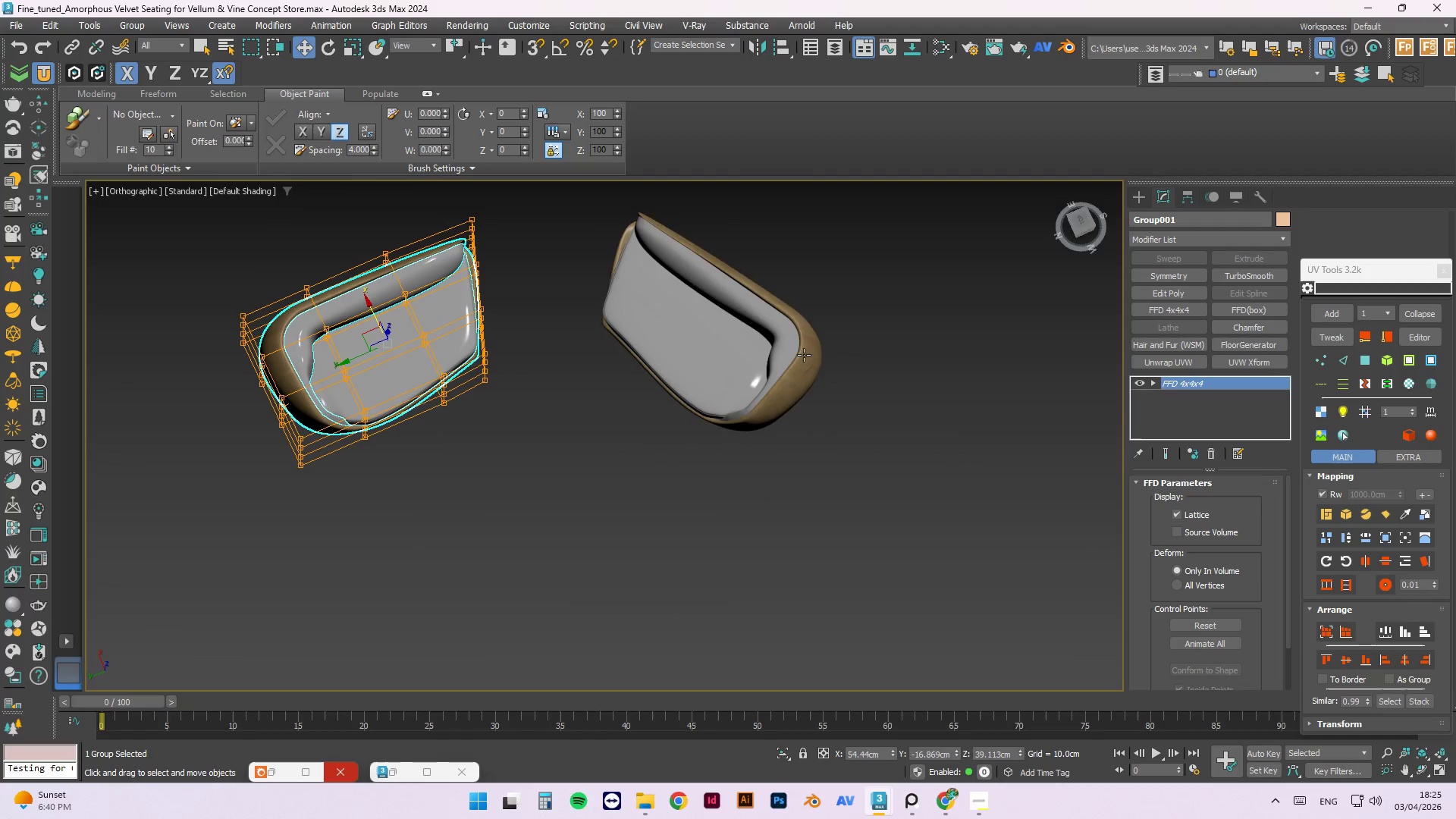 
hold_key(key=AltLeft, duration=1.52)
 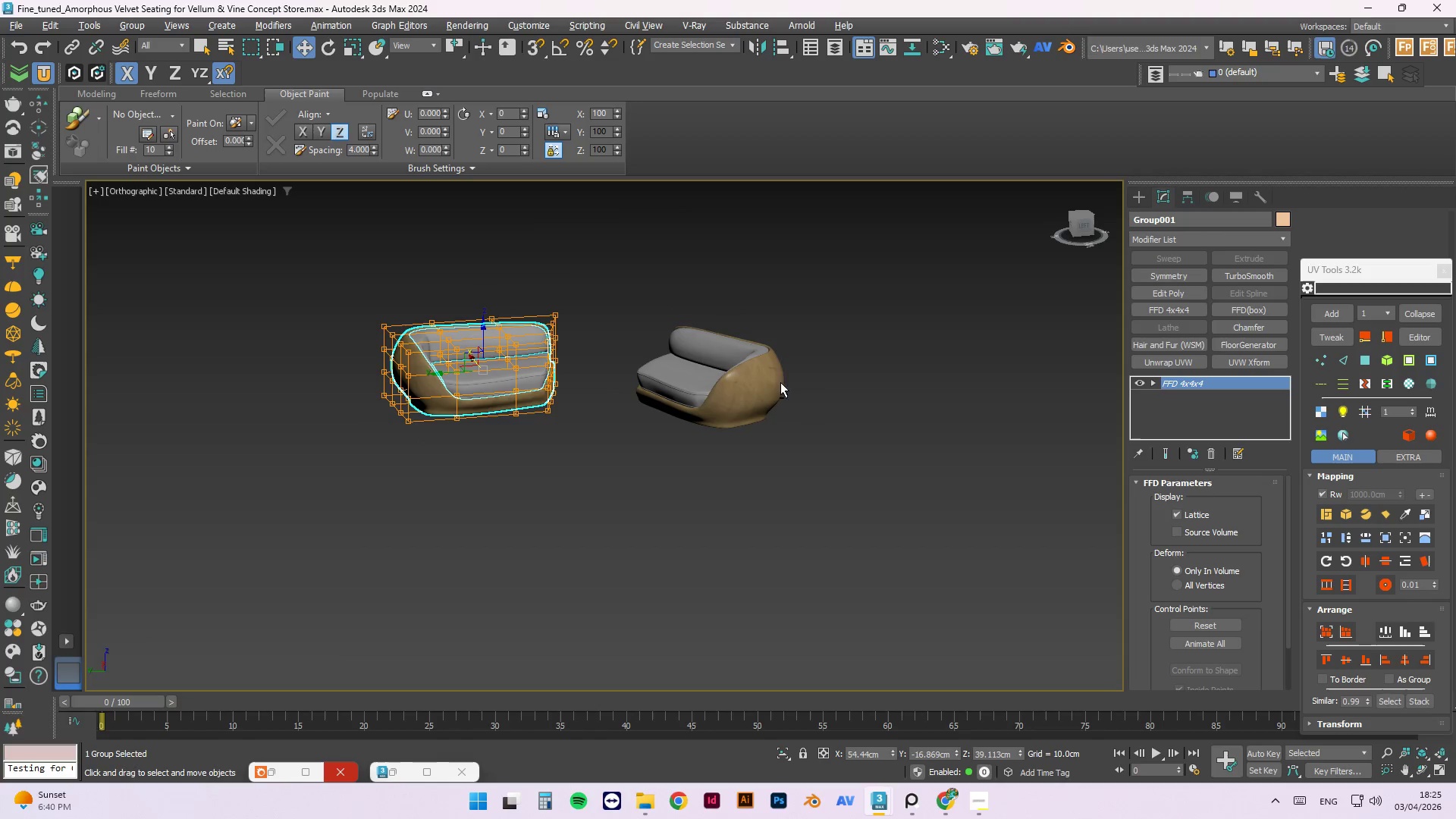 
scroll: coordinate [714, 435], scroll_direction: down, amount: 1.0
 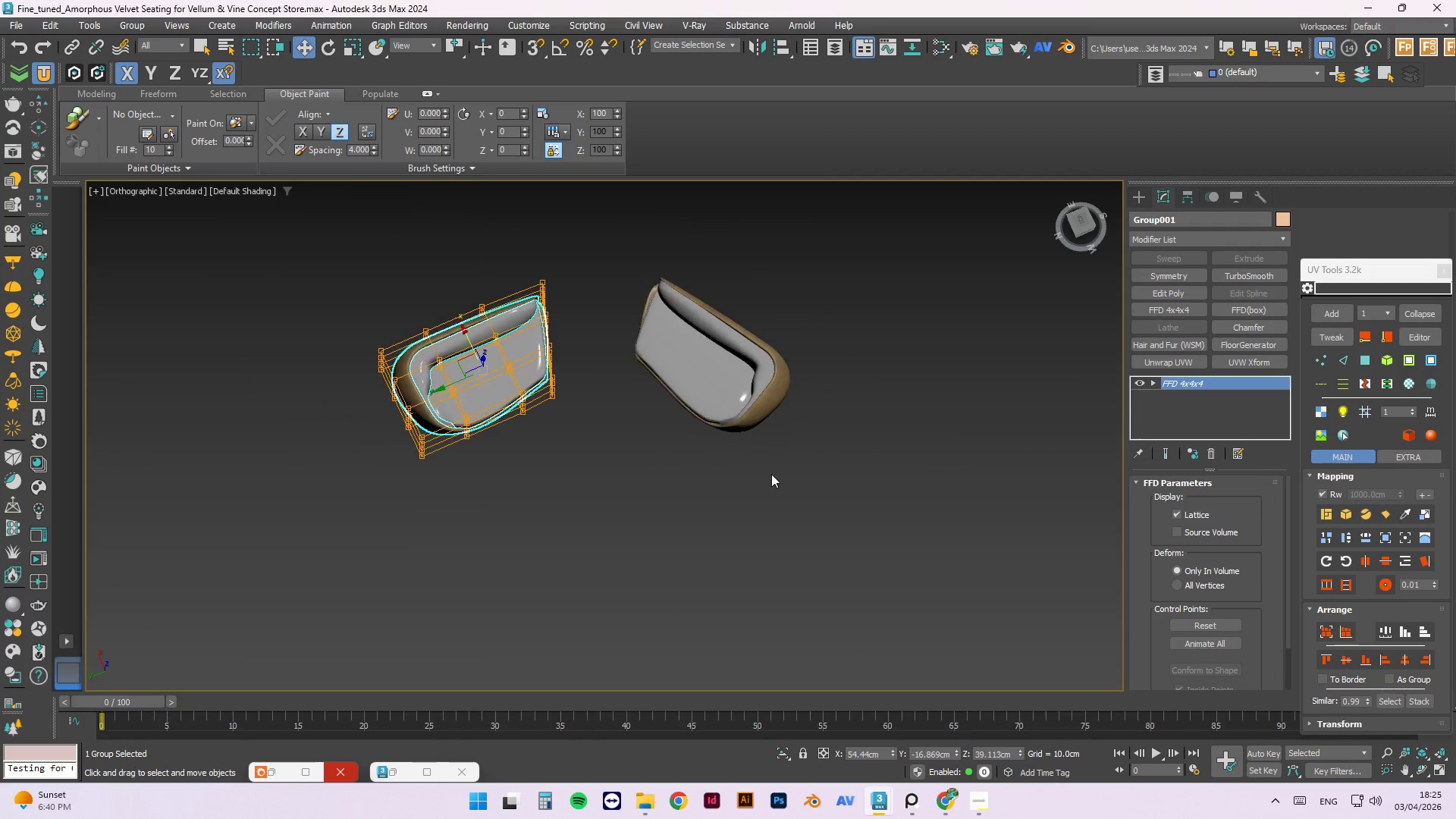 
hold_key(key=AltLeft, duration=0.59)
 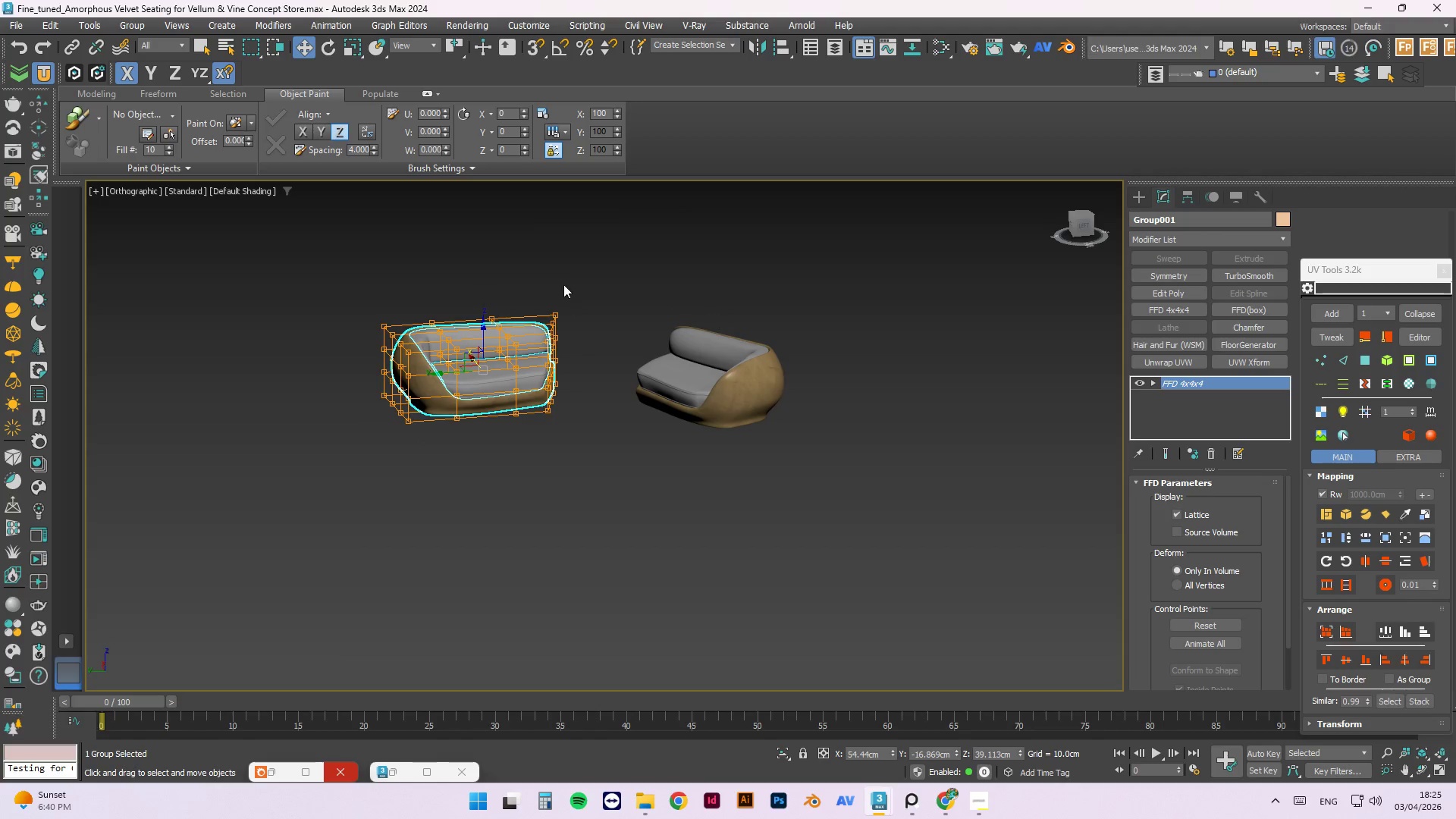 
left_click([595, 262])
 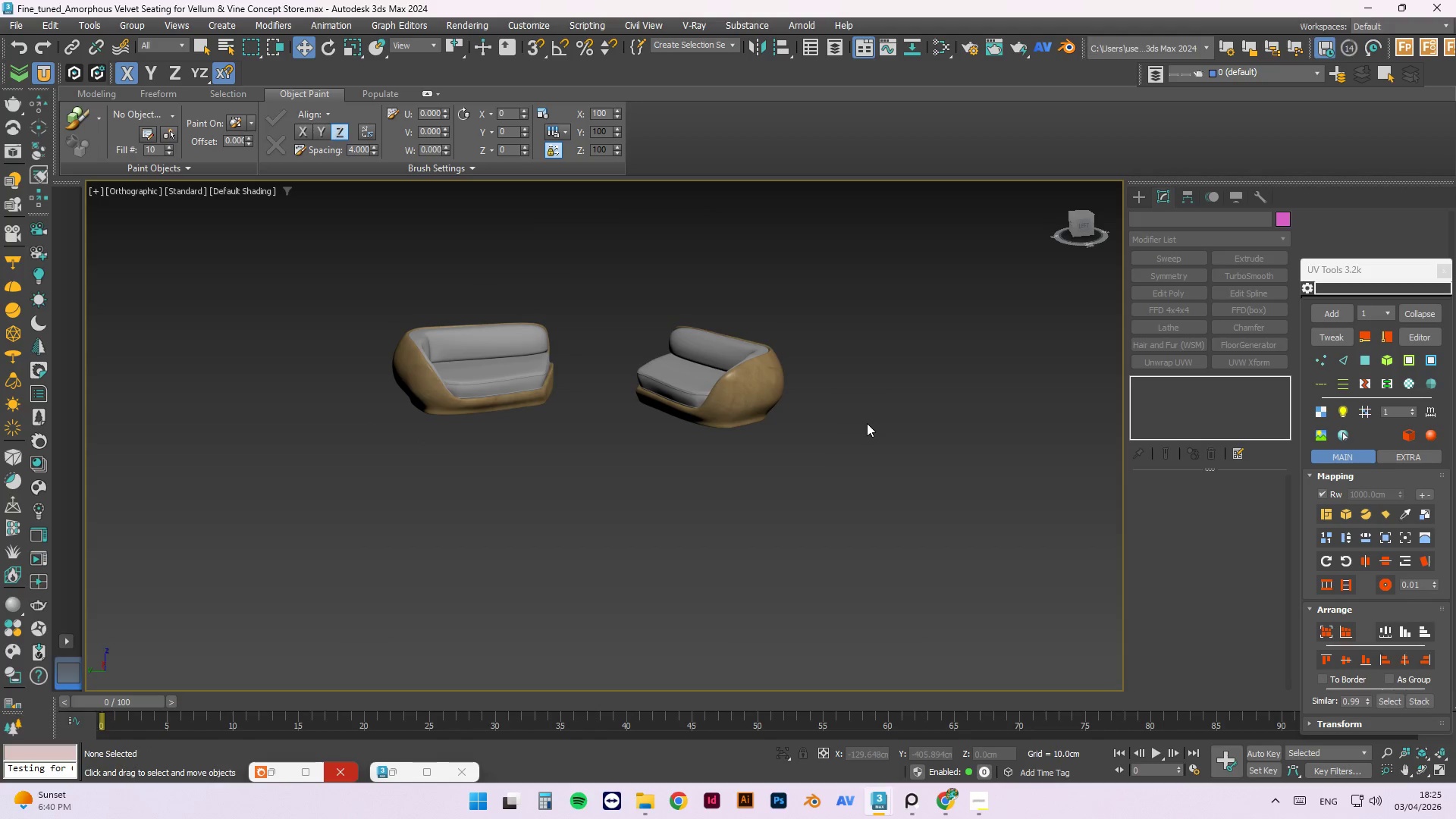 
key(Control+S)
 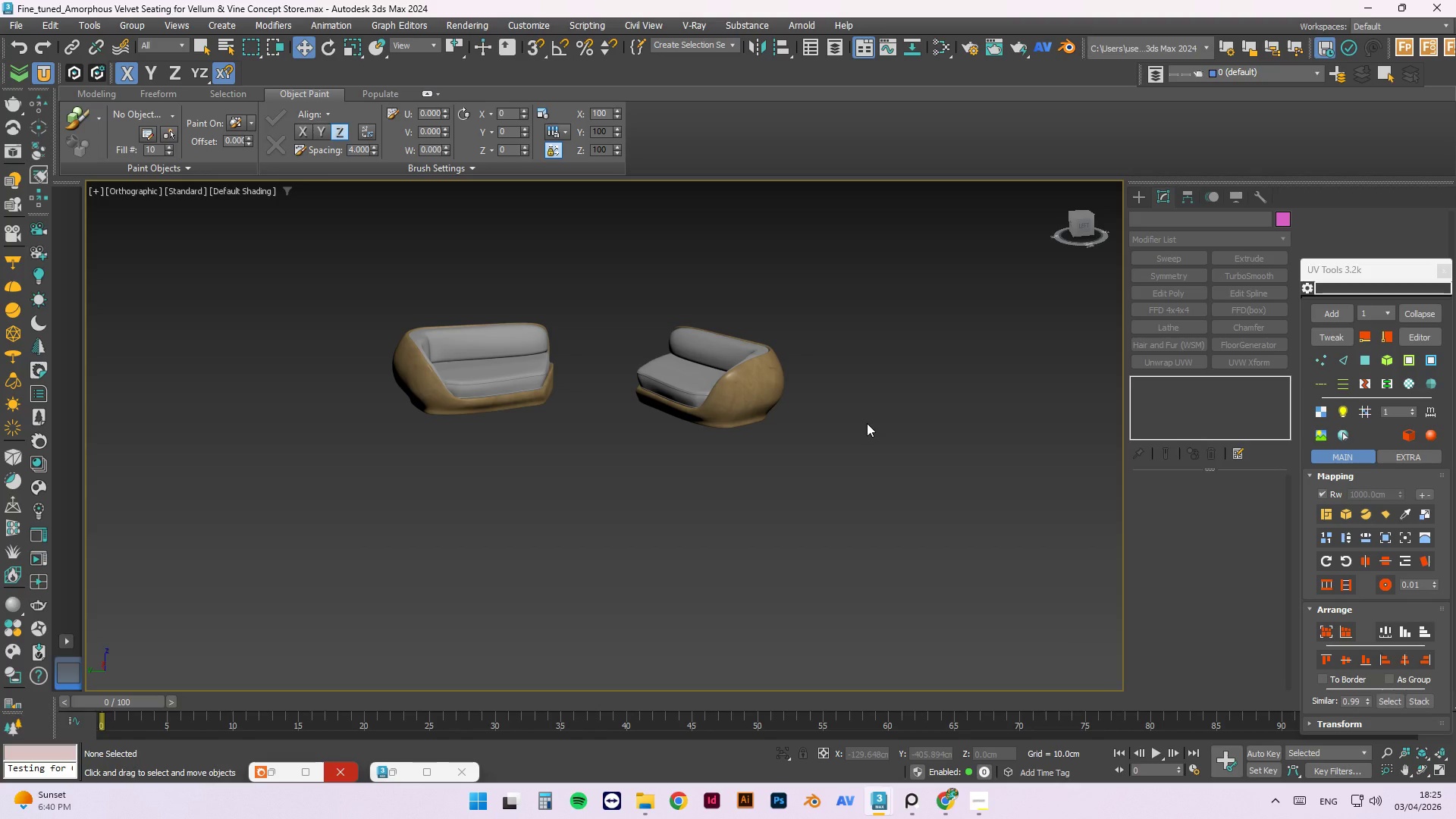 
wait(23.89)
 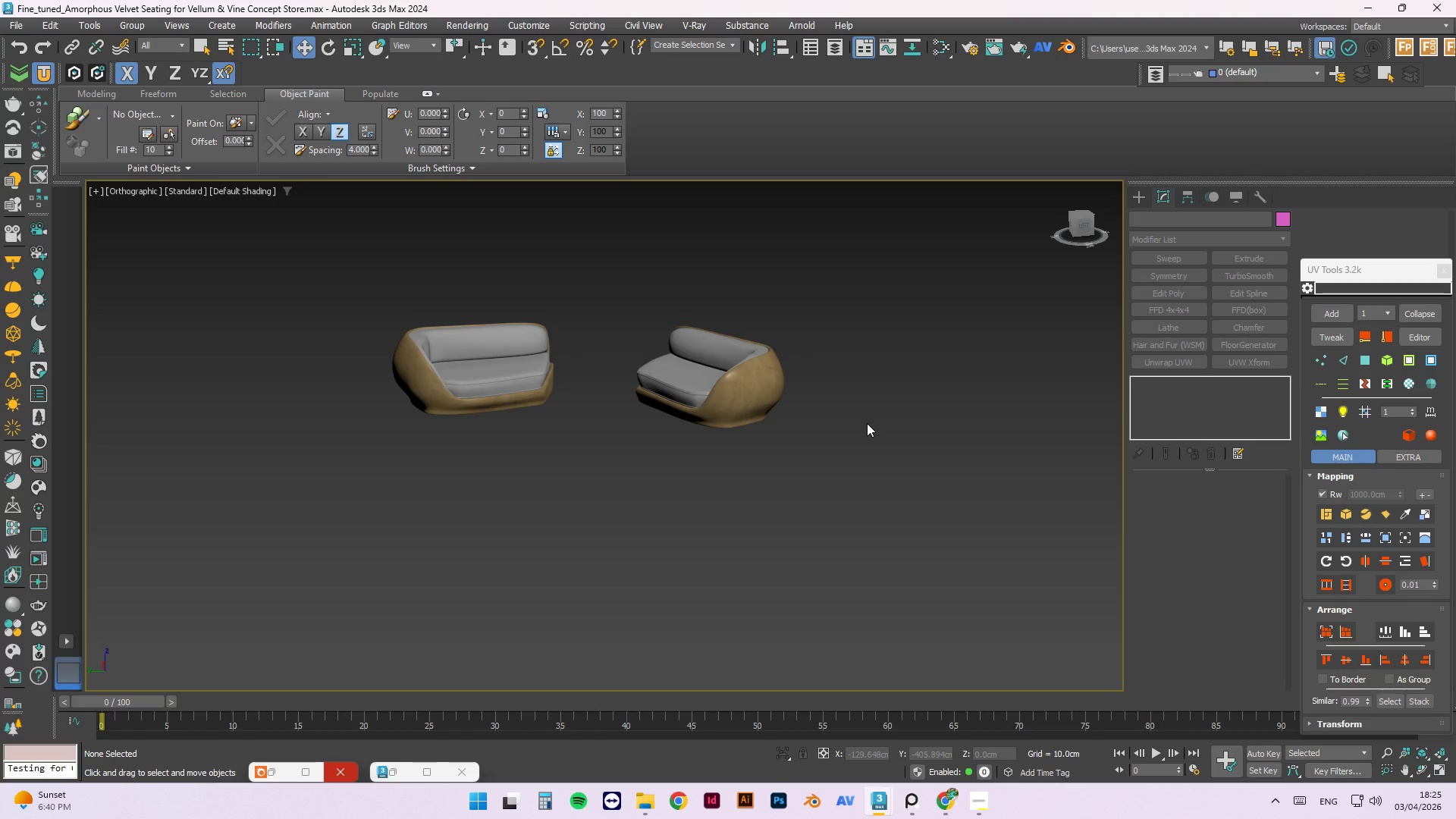 
left_click([832, 444])
 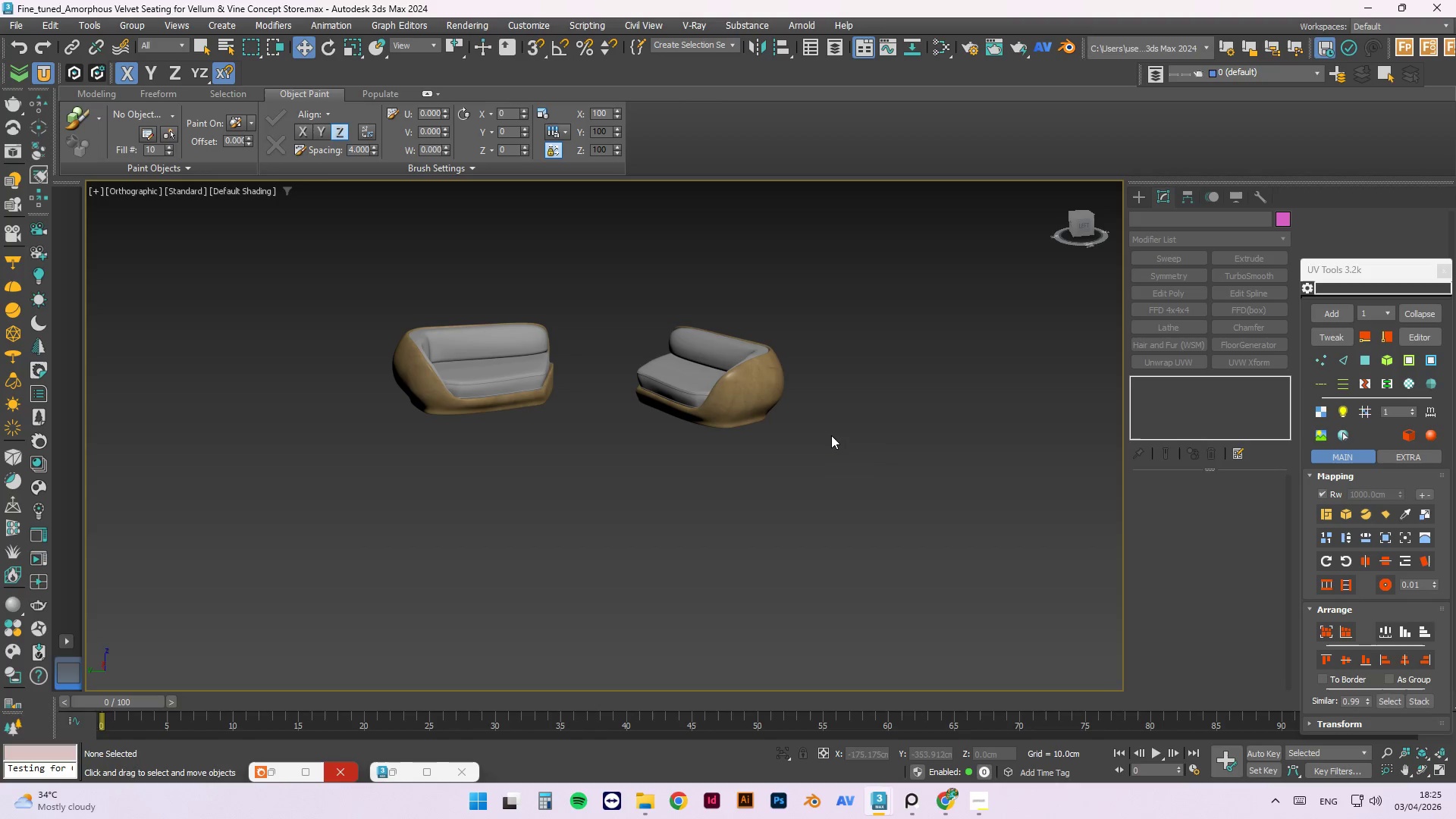 
key(T)
 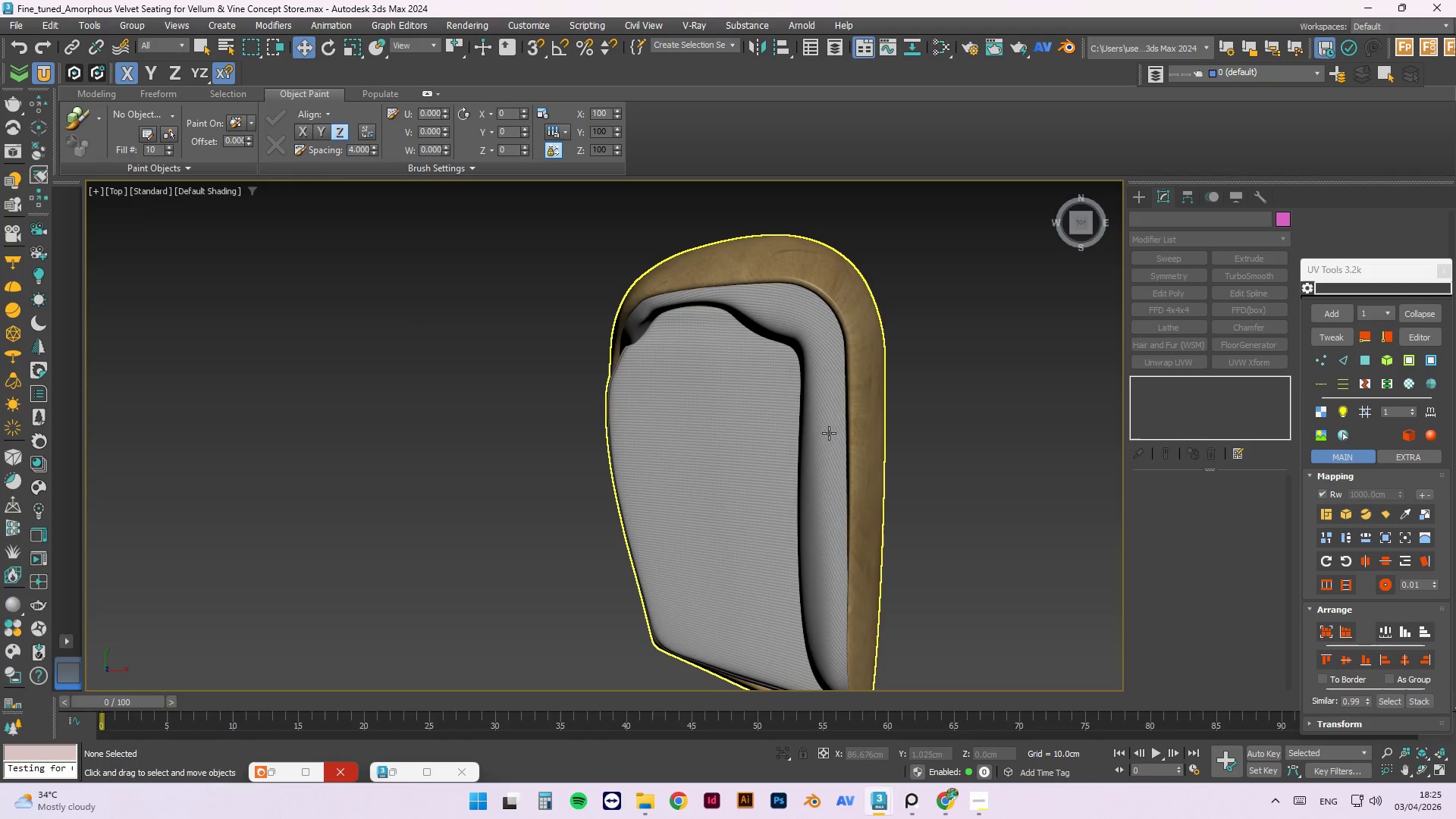 
scroll: coordinate [808, 367], scroll_direction: down, amount: 3.0
 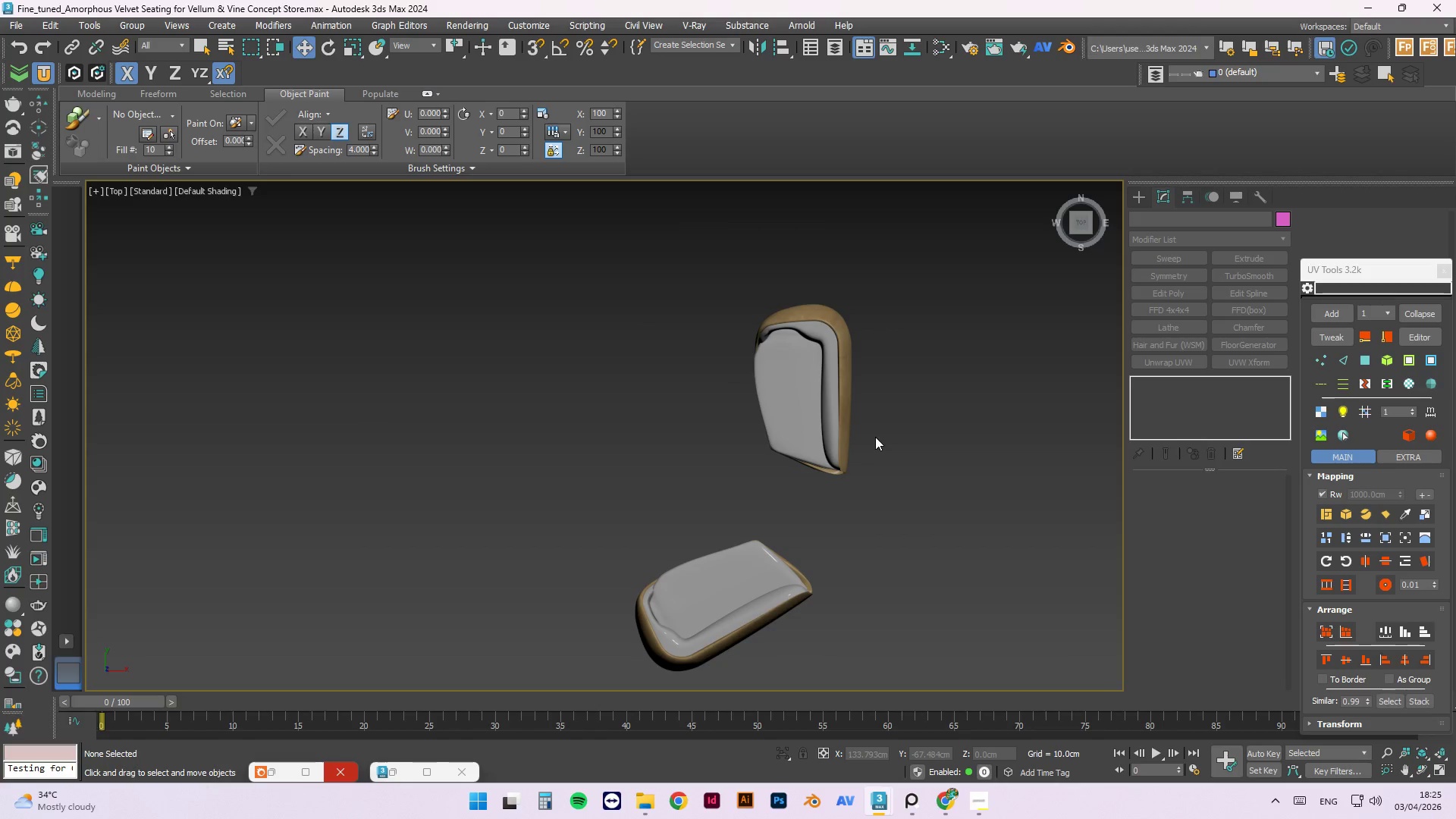 
scroll: coordinate [875, 435], scroll_direction: up, amount: 2.0
 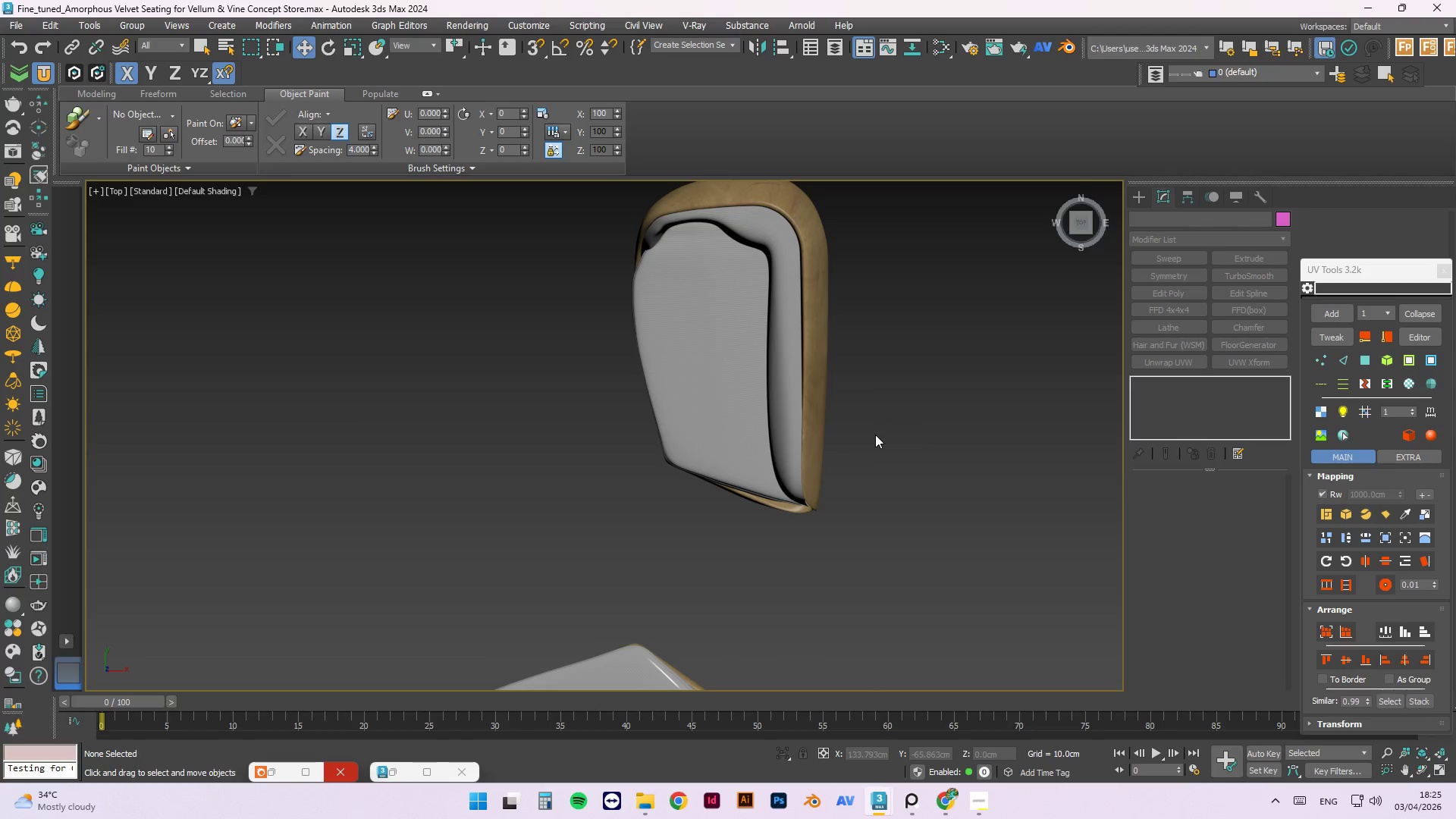 
scroll: coordinate [875, 435], scroll_direction: down, amount: 1.0
 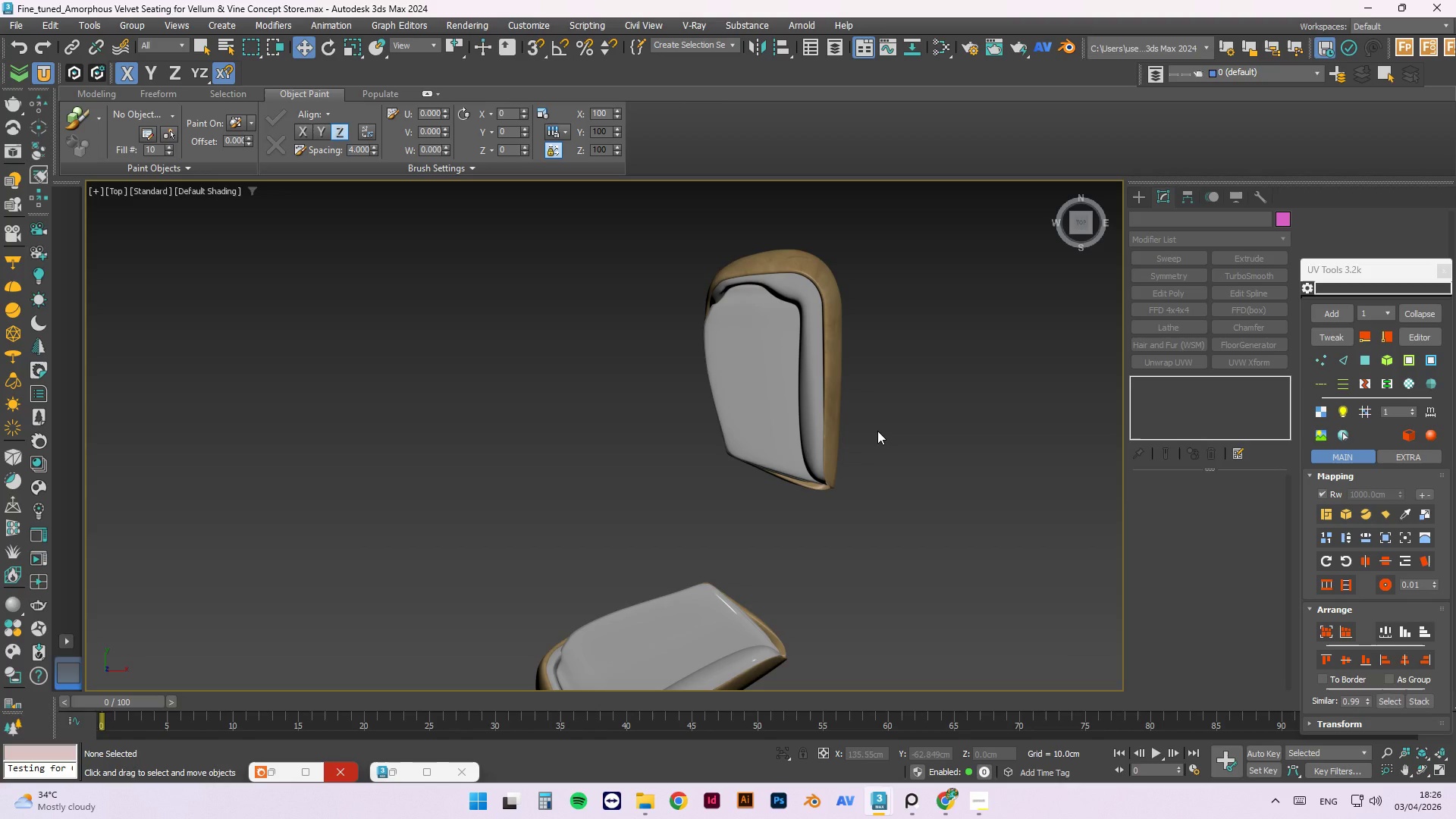 
wait(20.93)
 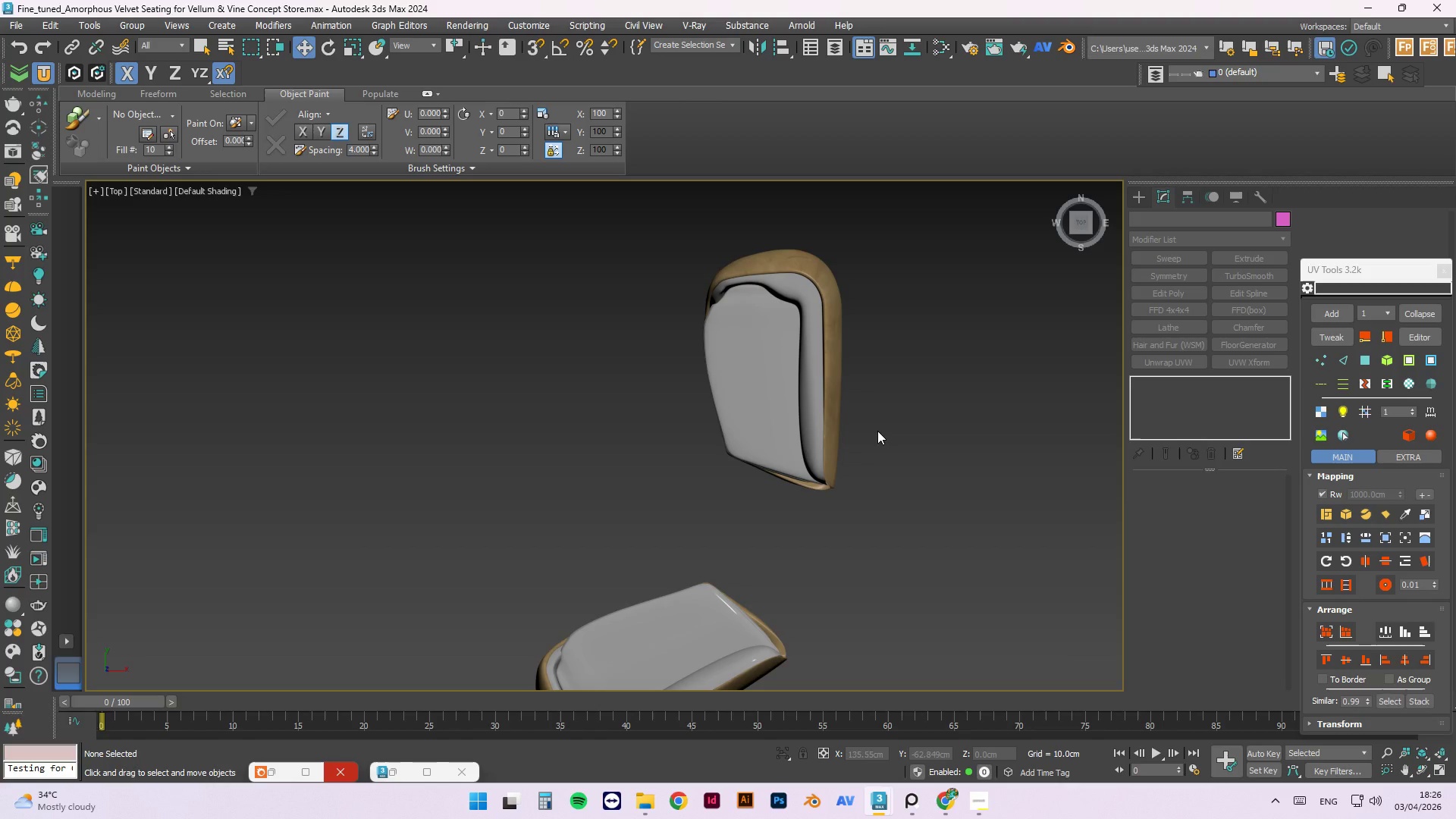 
scroll: coordinate [877, 431], scroll_direction: up, amount: 1.0
 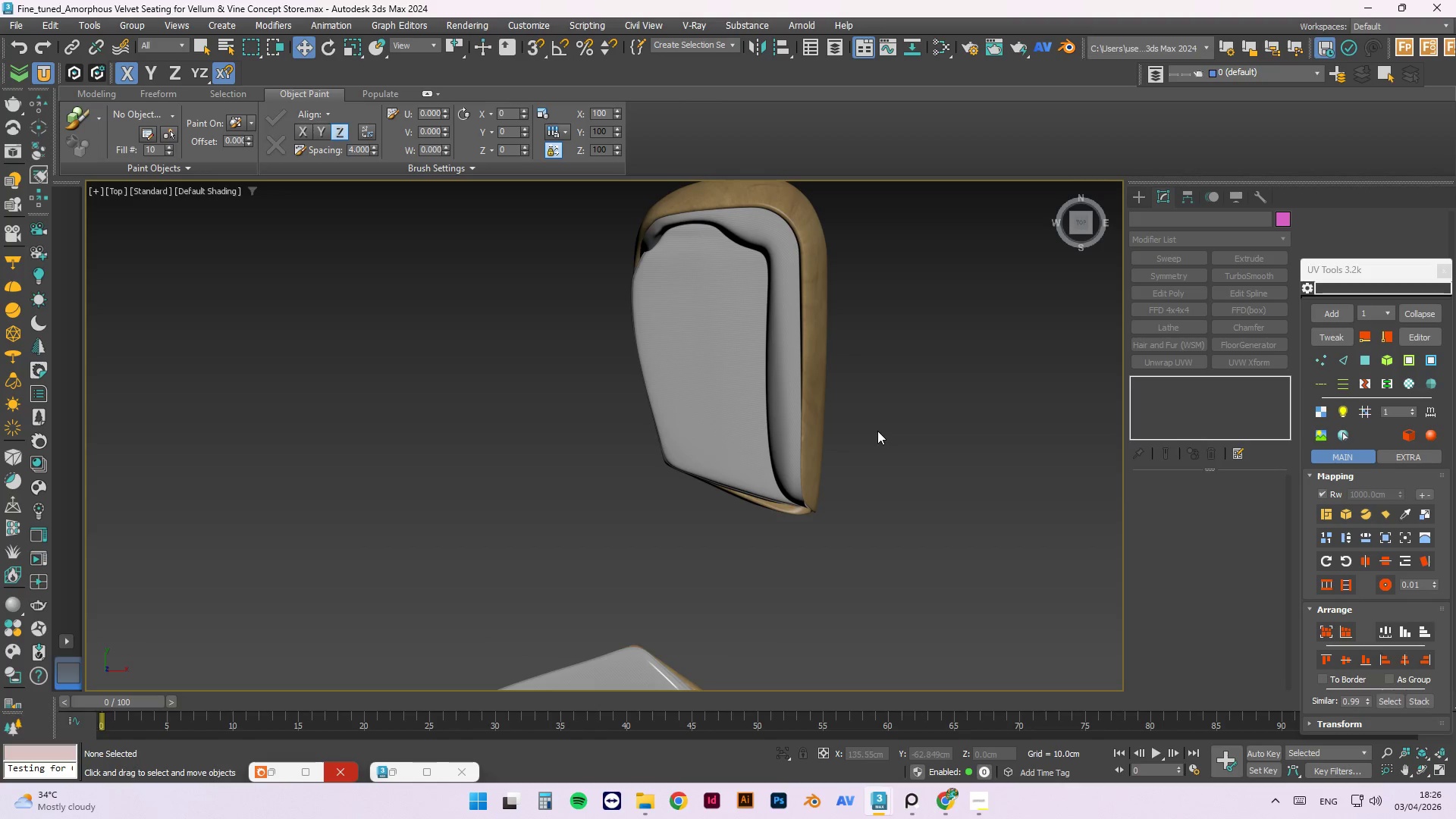 
wait(11.03)
 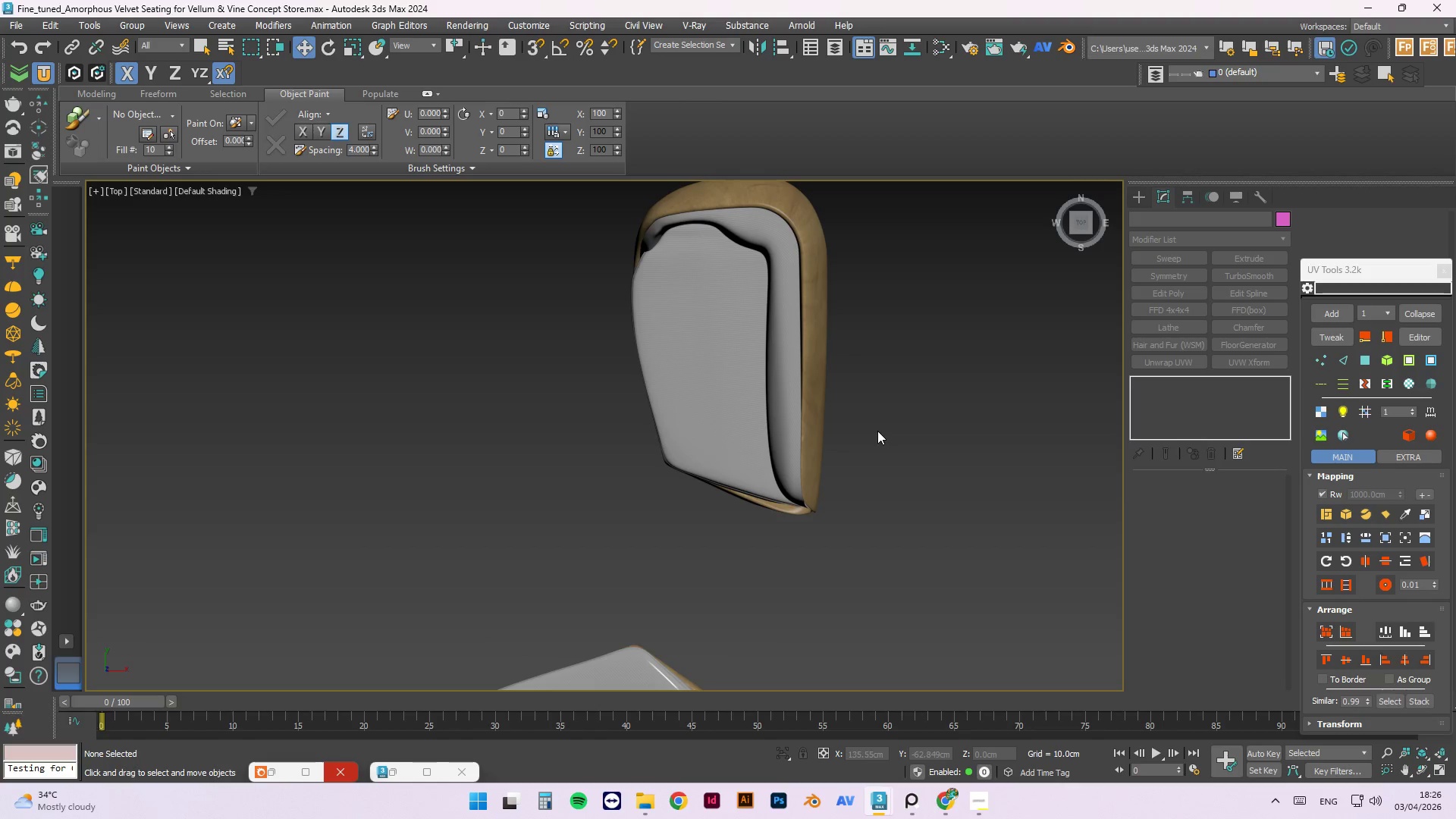 
scroll: coordinate [877, 431], scroll_direction: down, amount: 1.0
 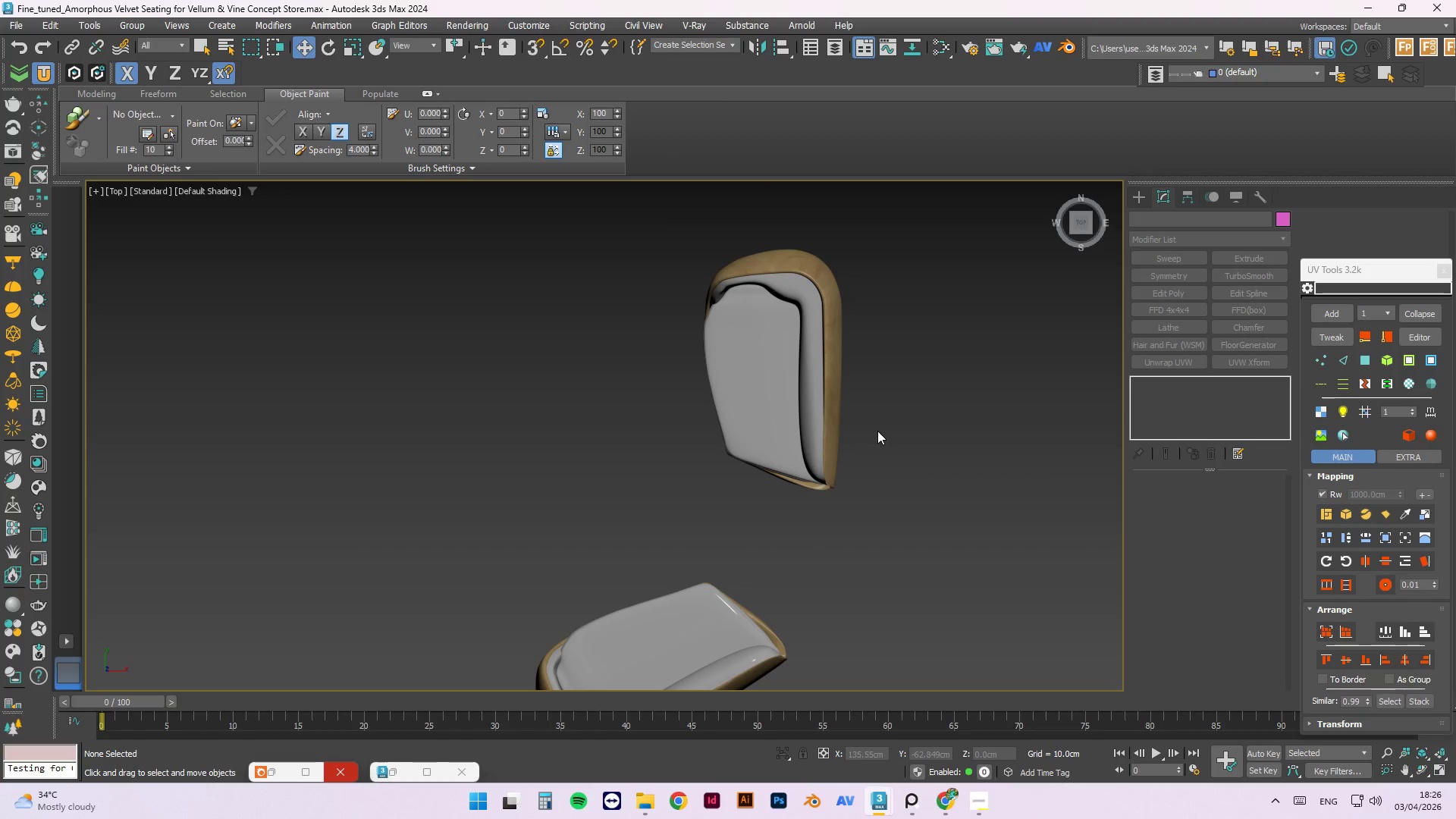 
hold_key(key=AltLeft, duration=1.5)
 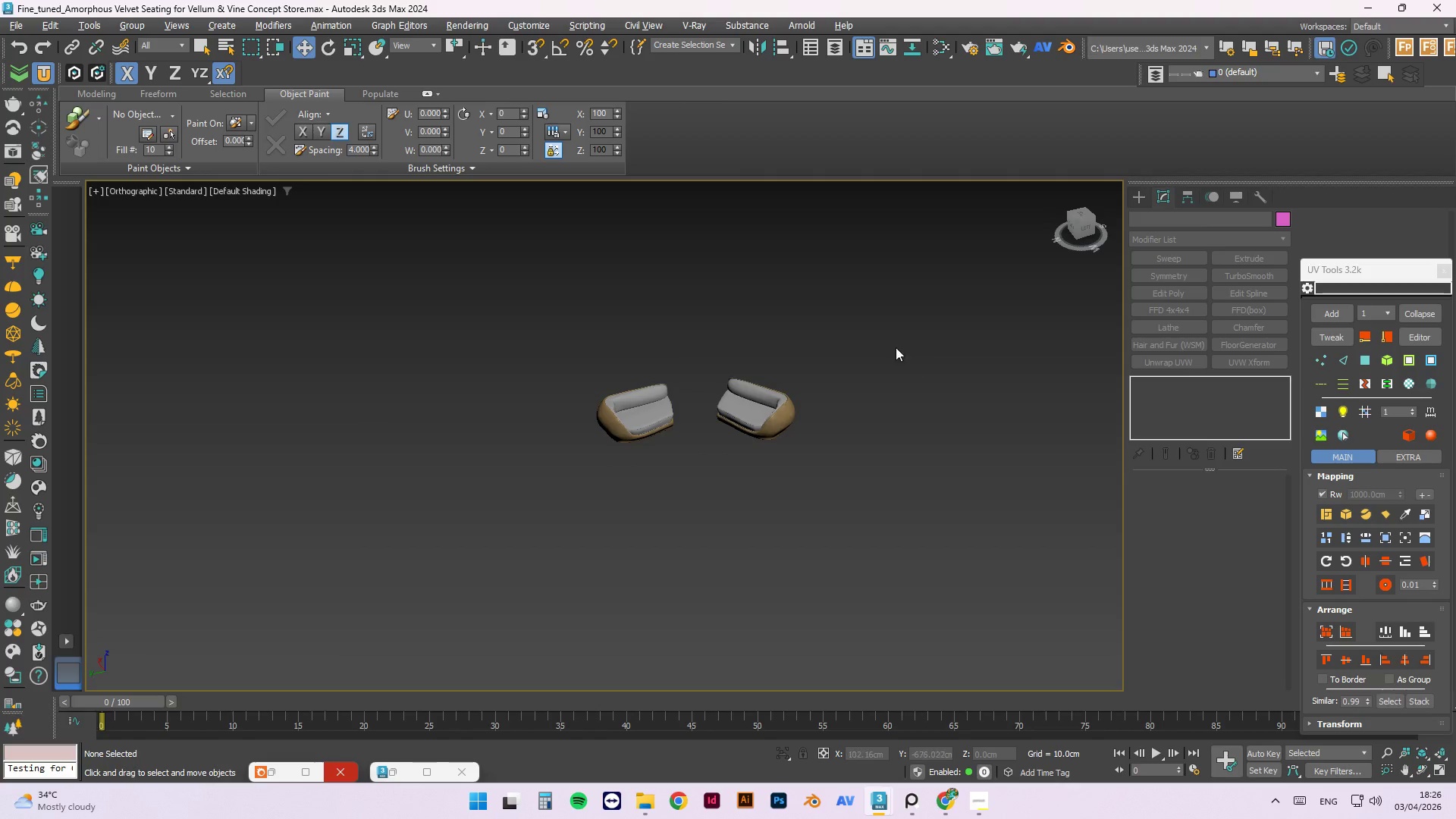 
scroll: coordinate [773, 400], scroll_direction: down, amount: 3.0
 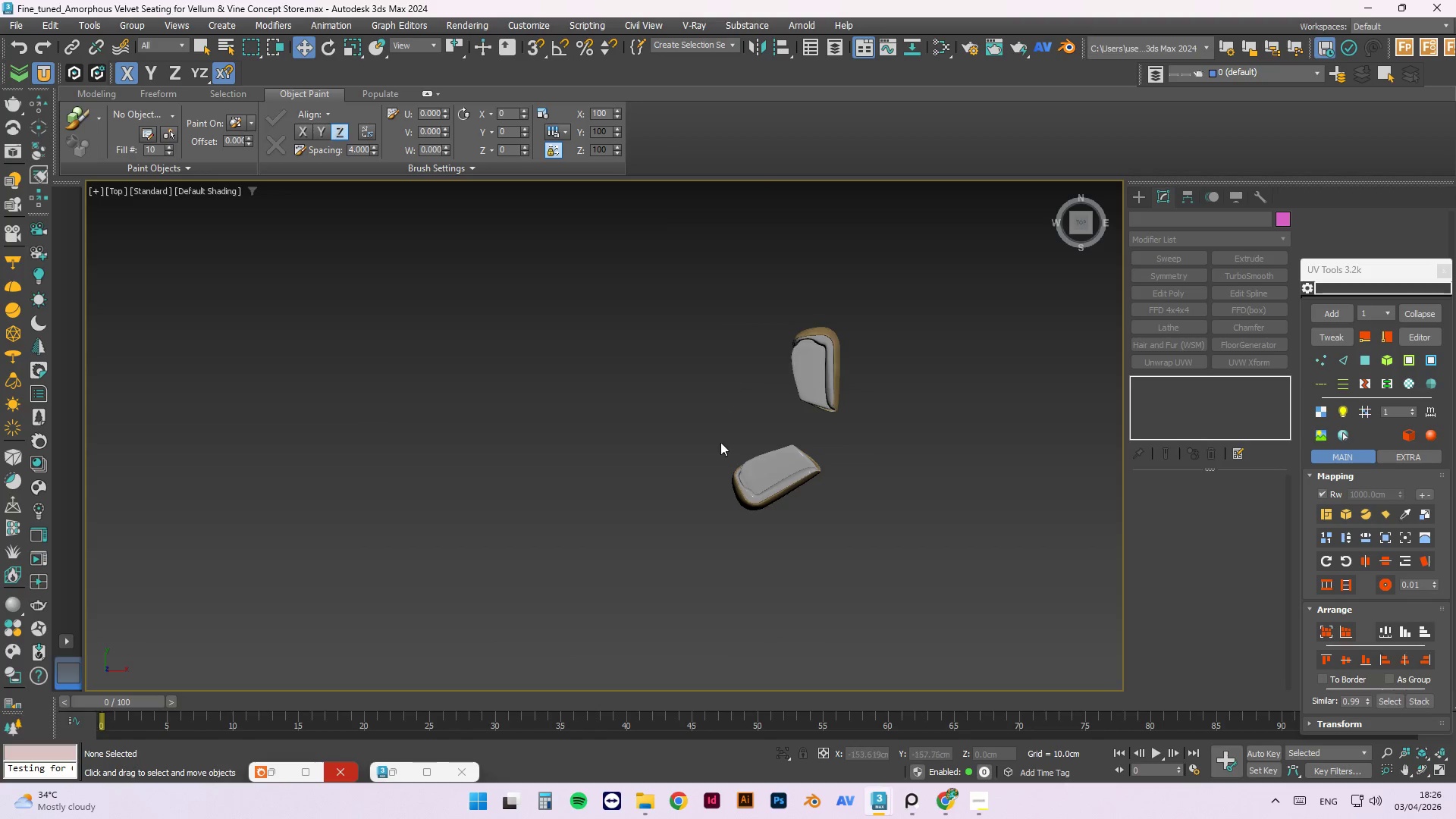 
key(Alt+AltLeft)
 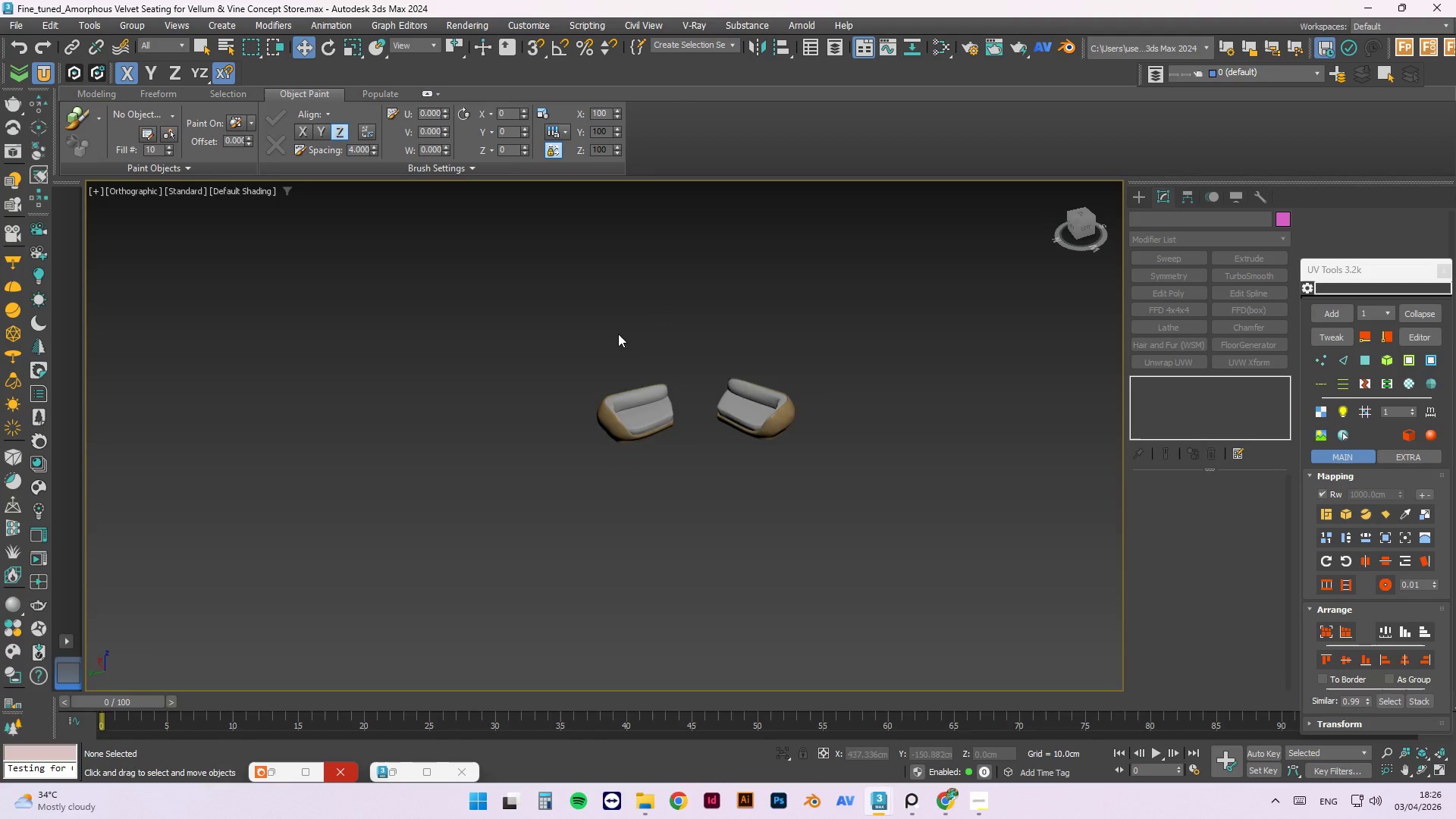 
scroll: coordinate [640, 359], scroll_direction: up, amount: 3.0
 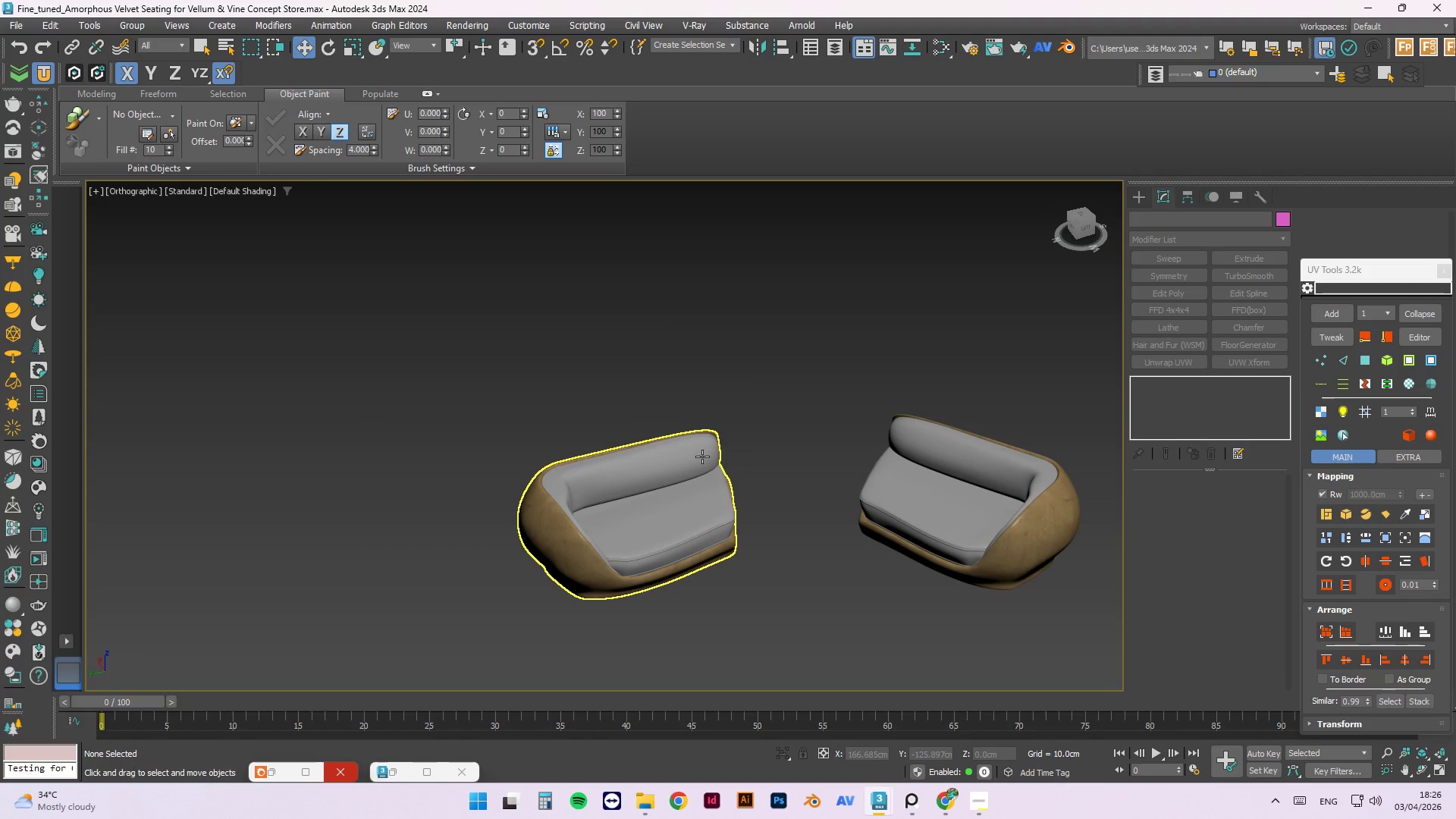 
left_click([700, 454])
 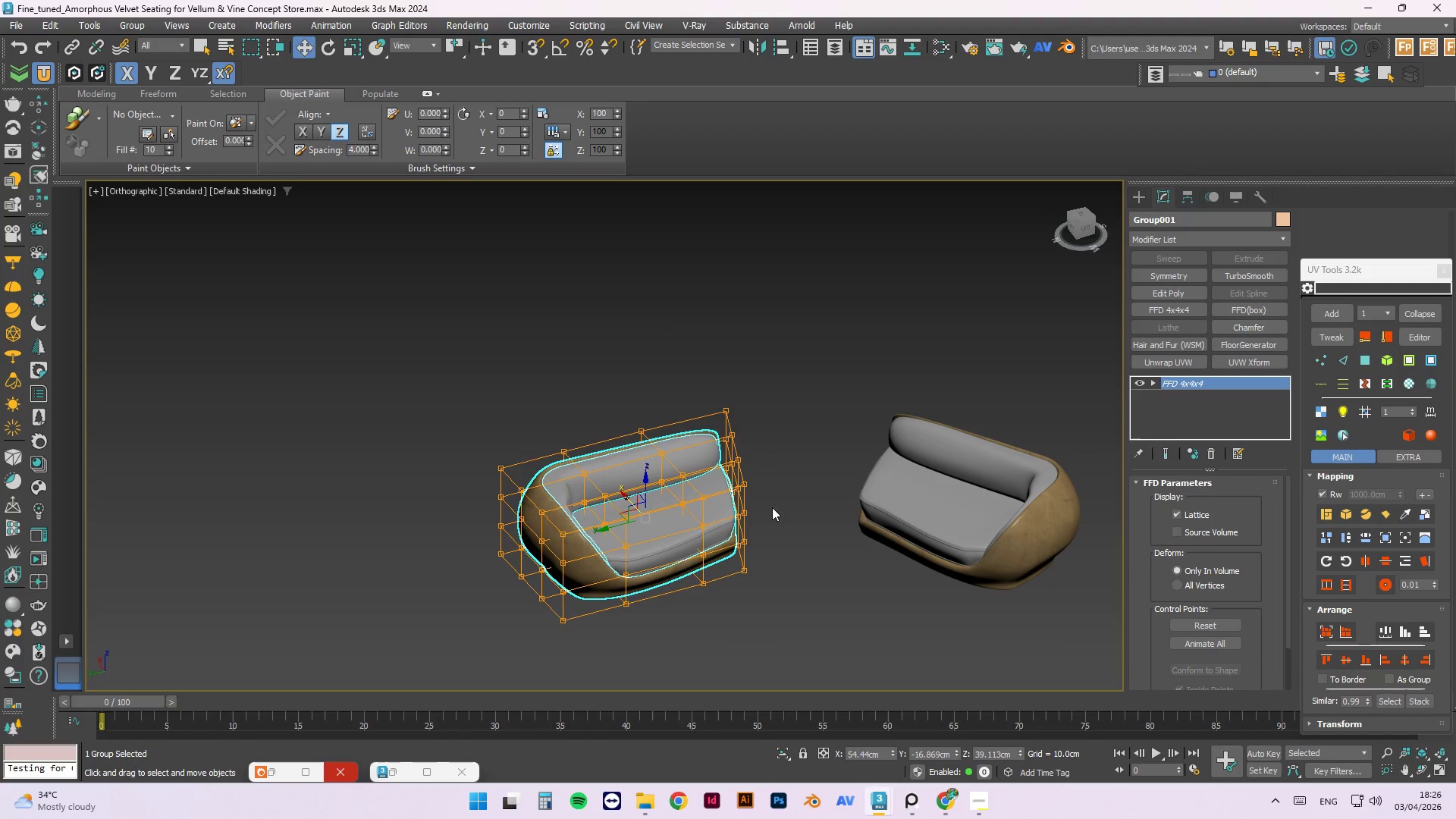 
hold_key(key=AltLeft, duration=0.8)
 